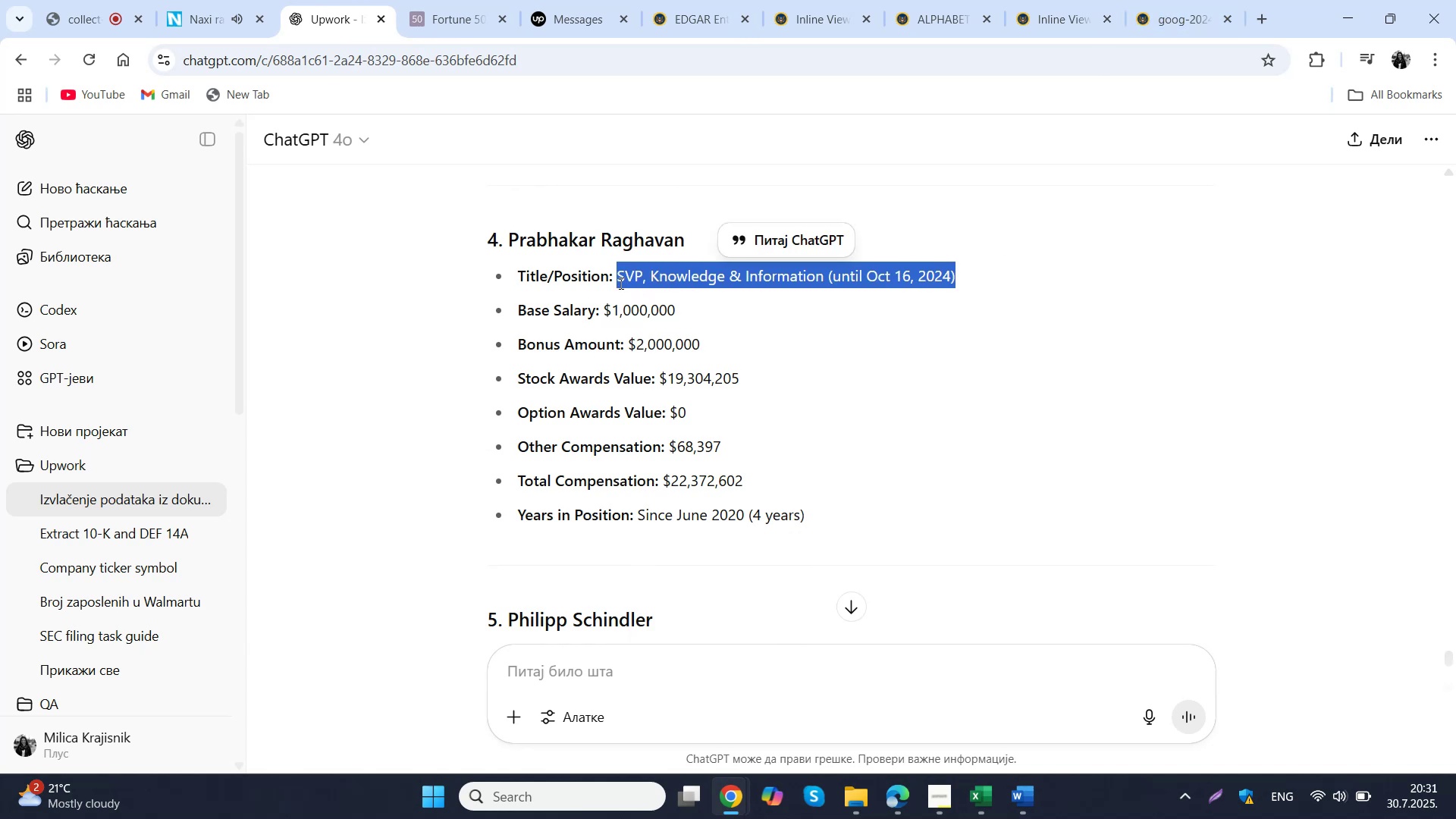 
key(Control+ControlLeft)
 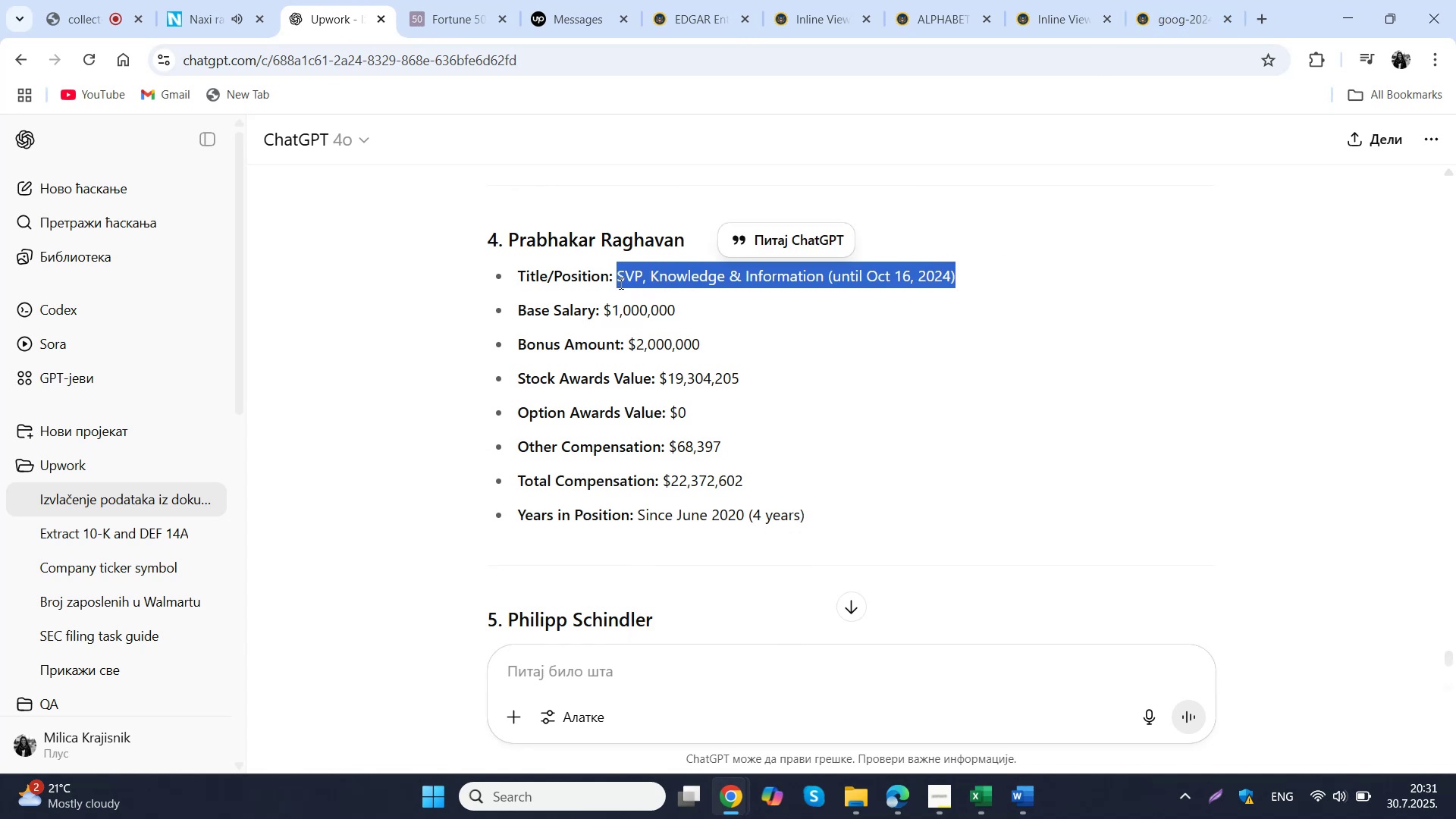 
key(Control+C)
 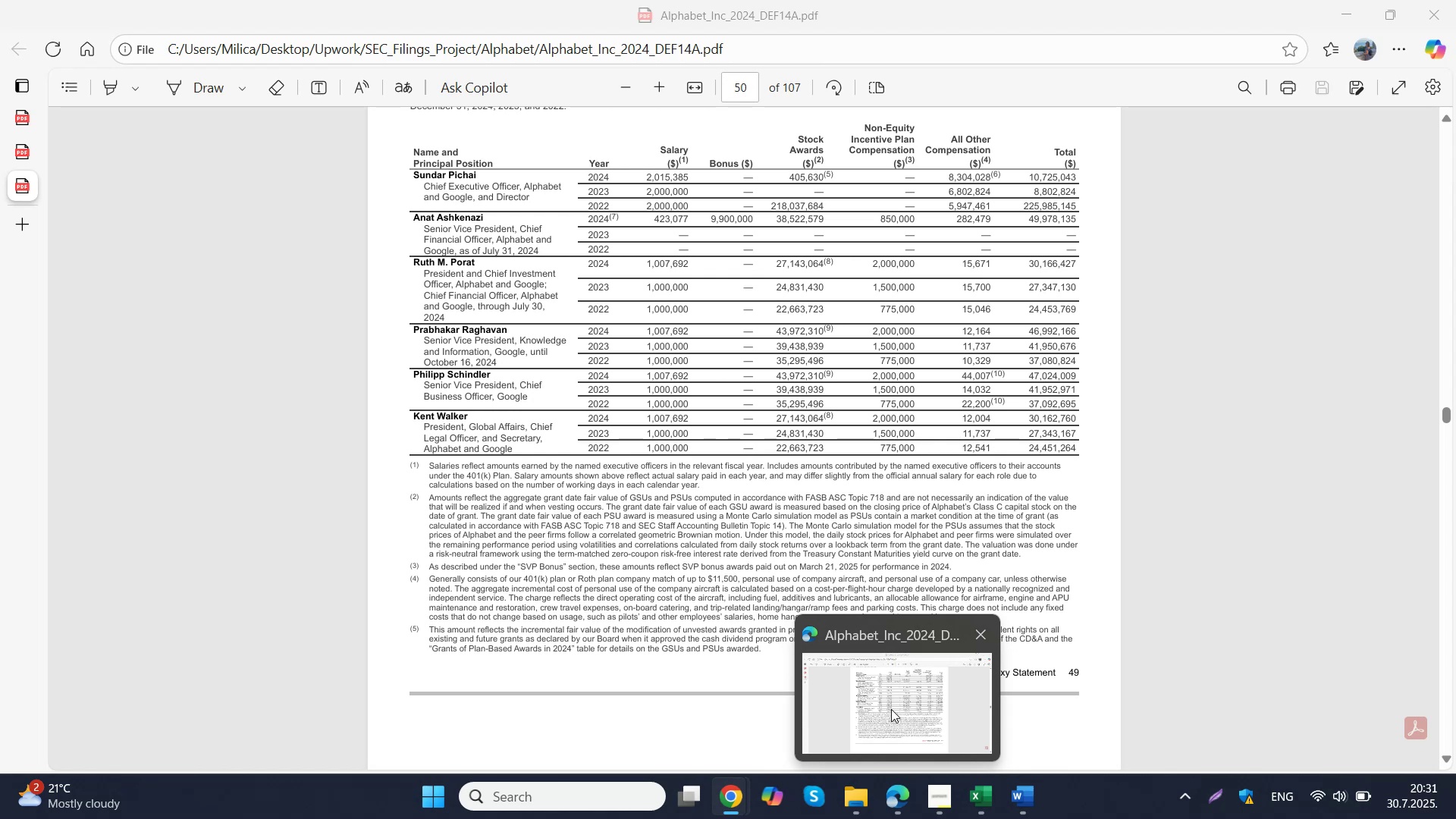 
left_click([891, 709])
 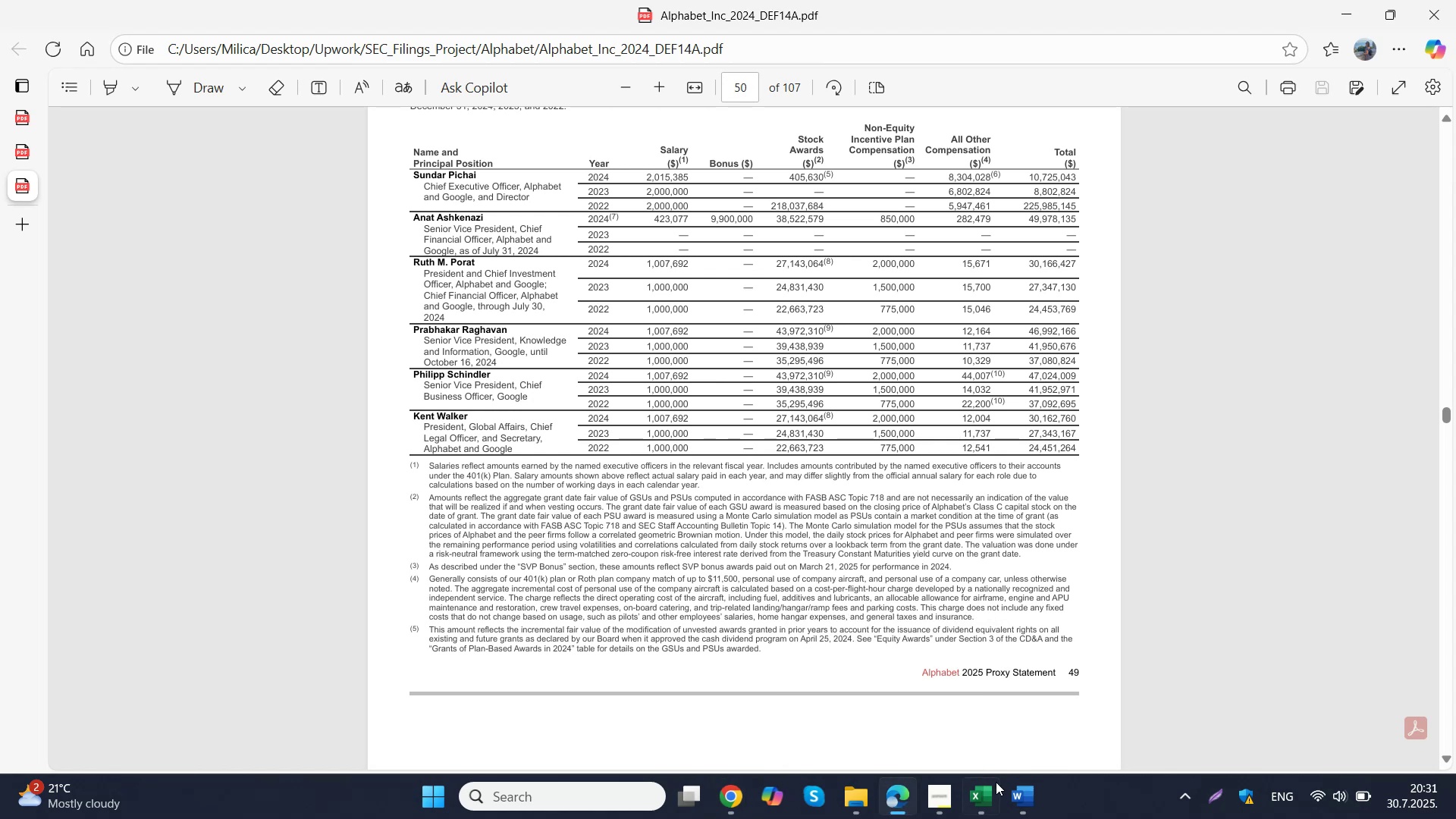 
left_click([993, 795])
 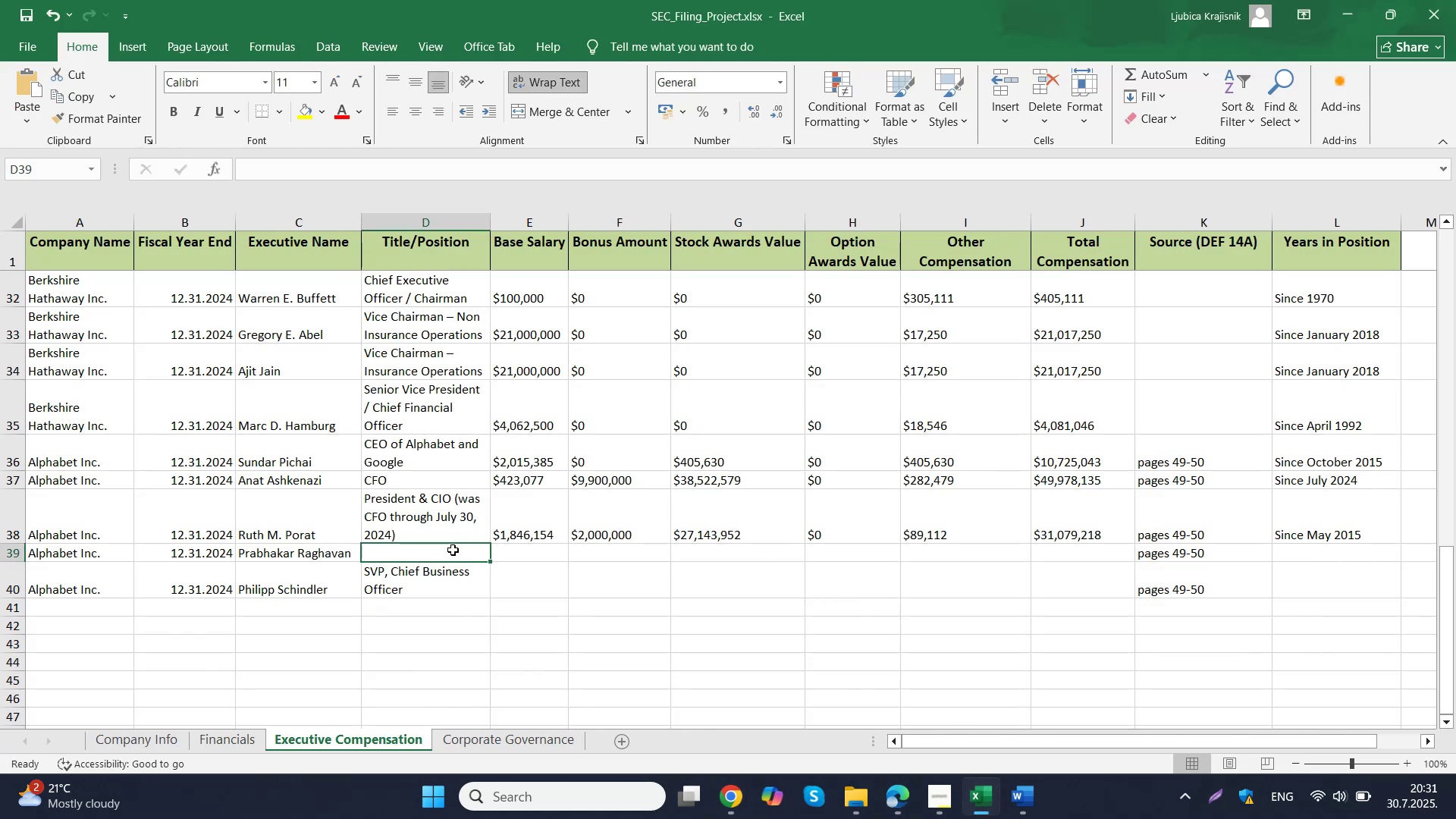 
double_click([453, 550])
 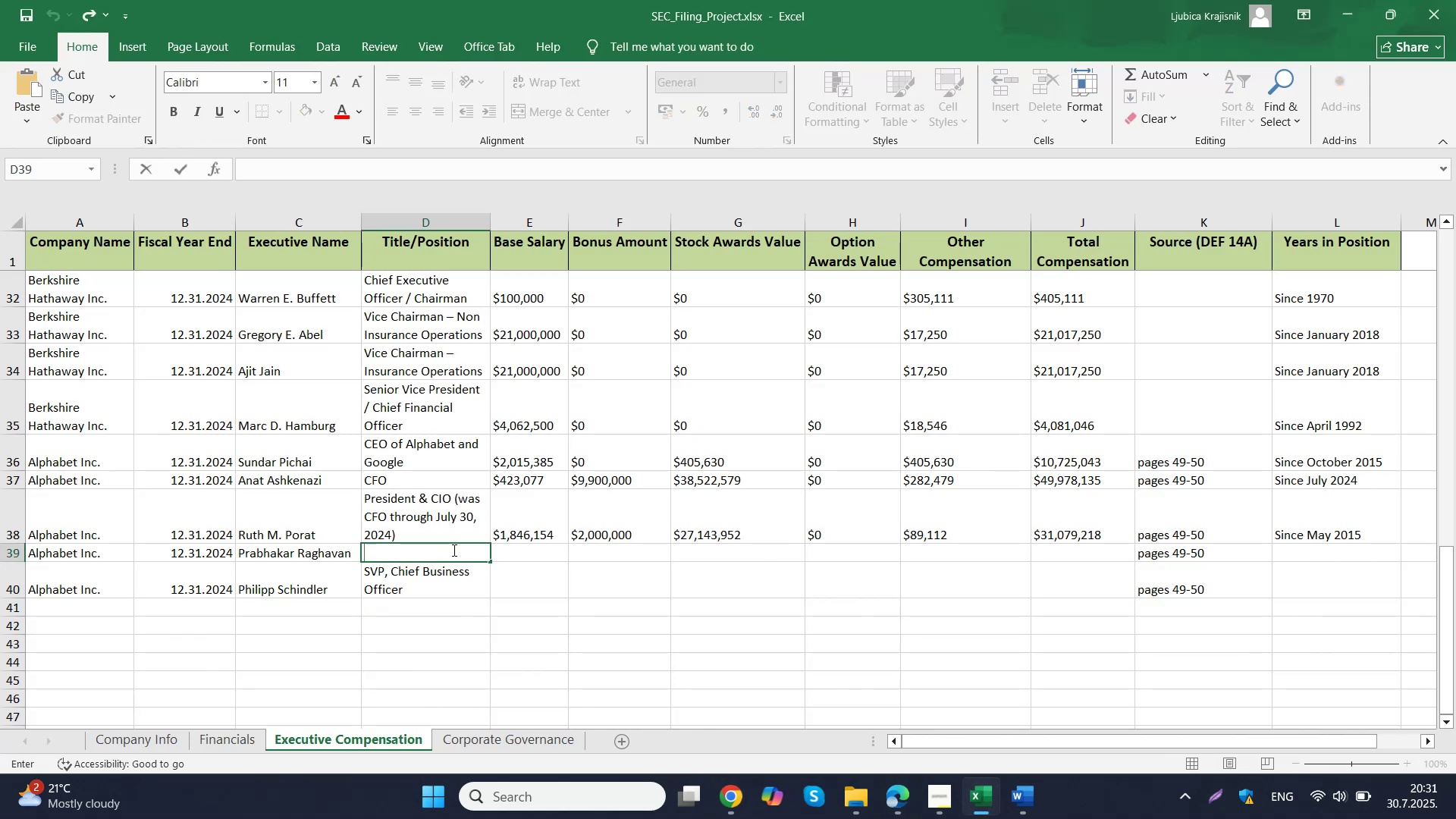 
key(Control+ControlLeft)
 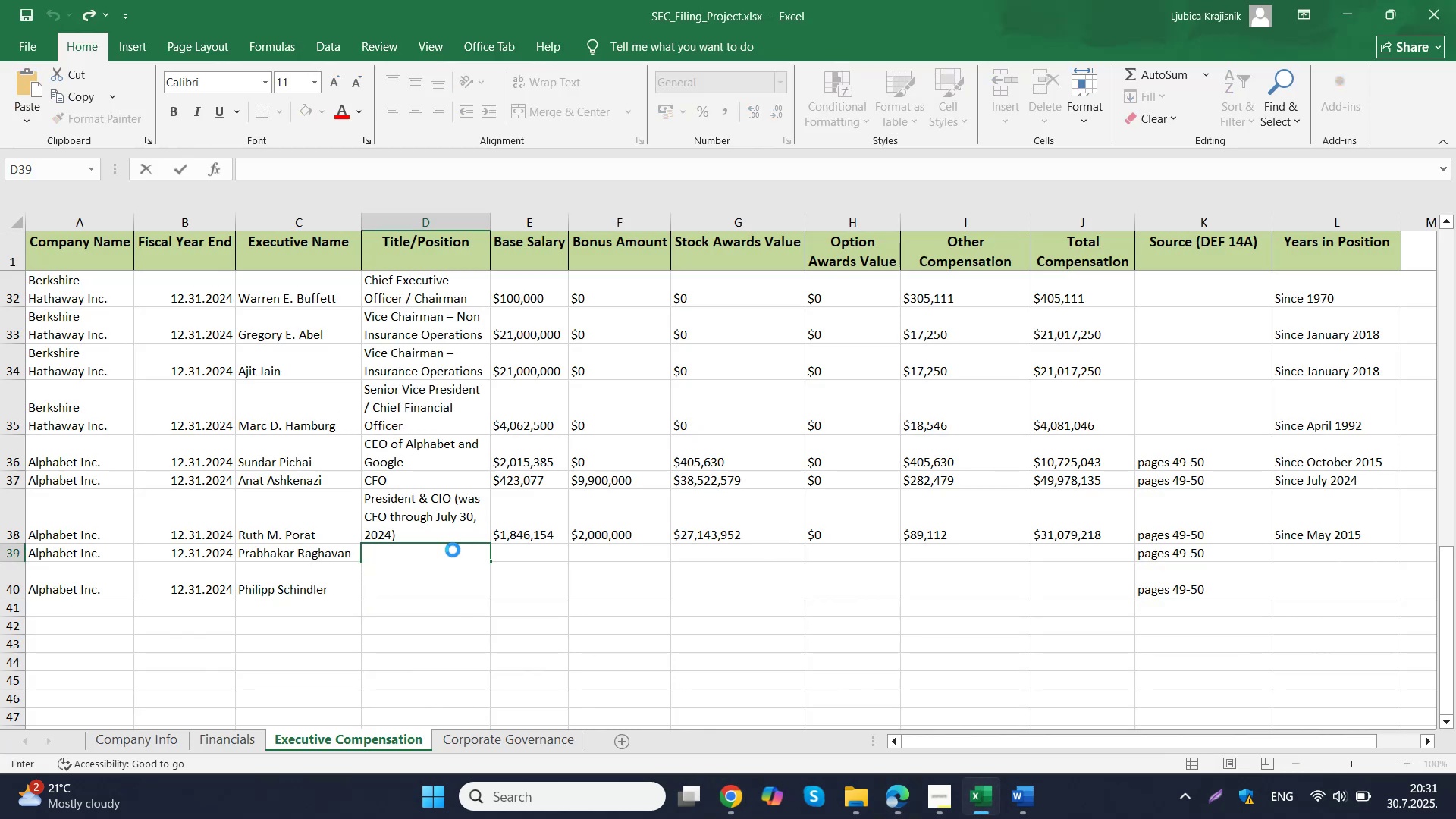 
key(Control+V)
 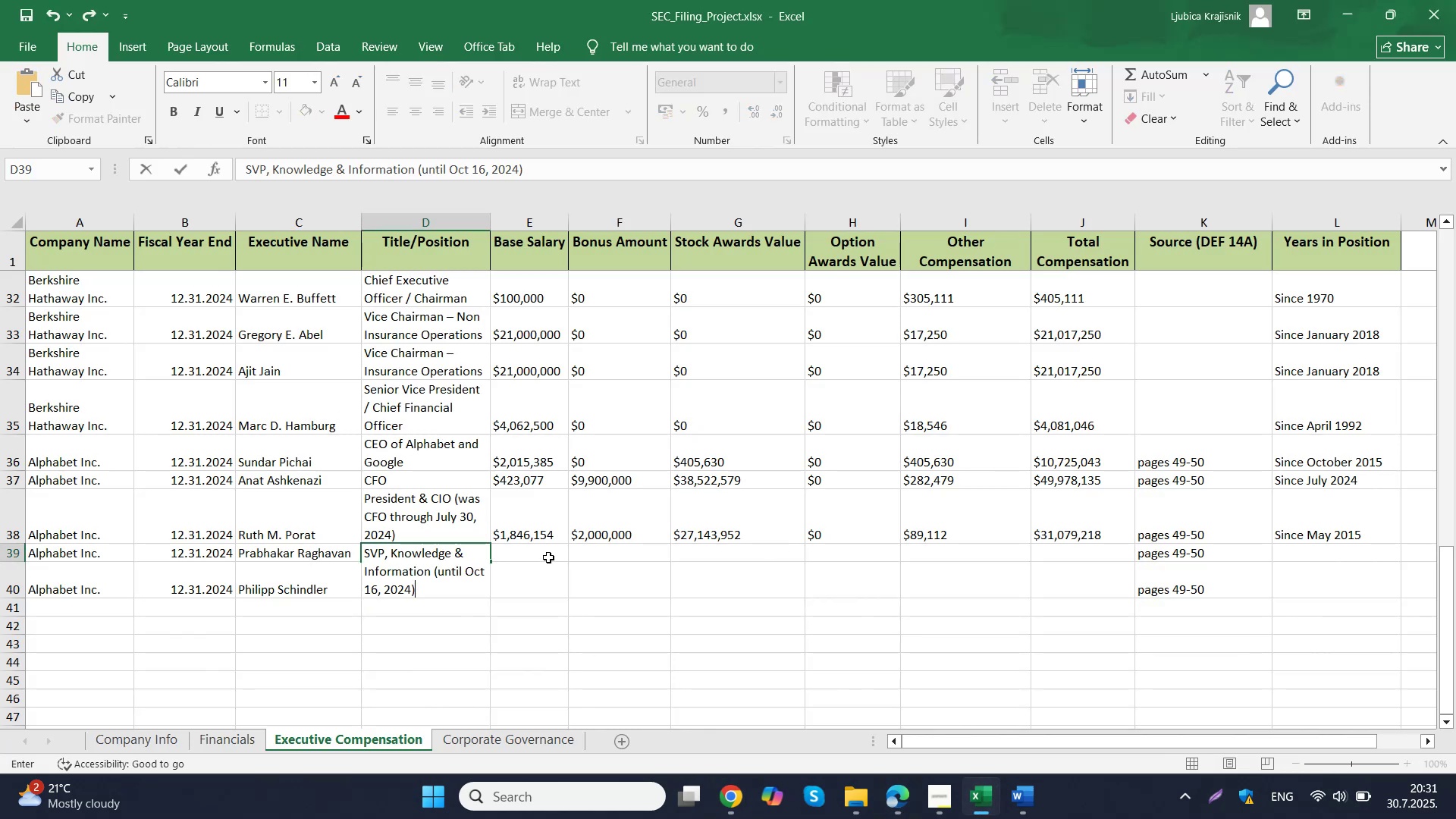 
left_click([548, 557])
 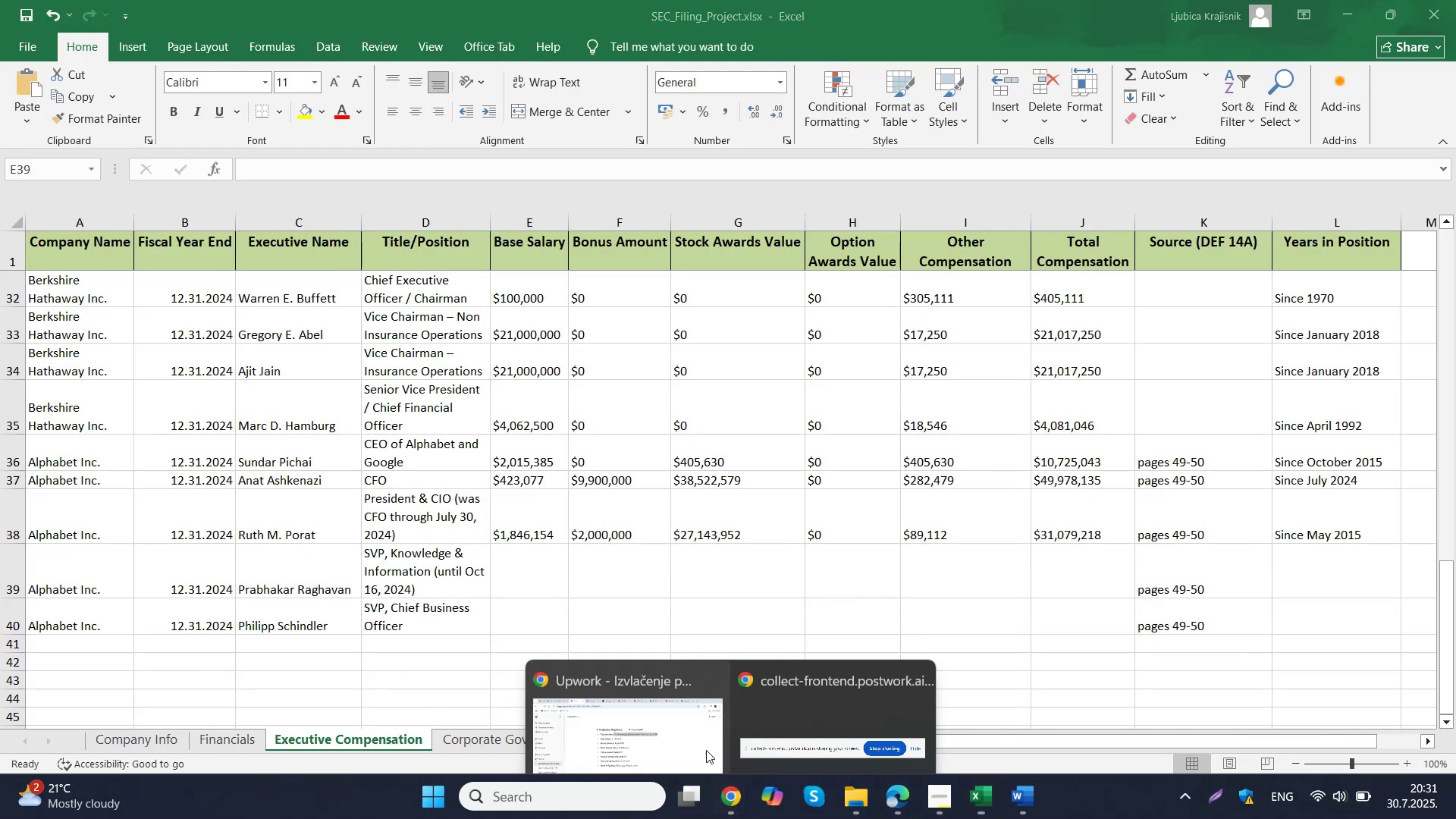 
double_click([664, 714])
 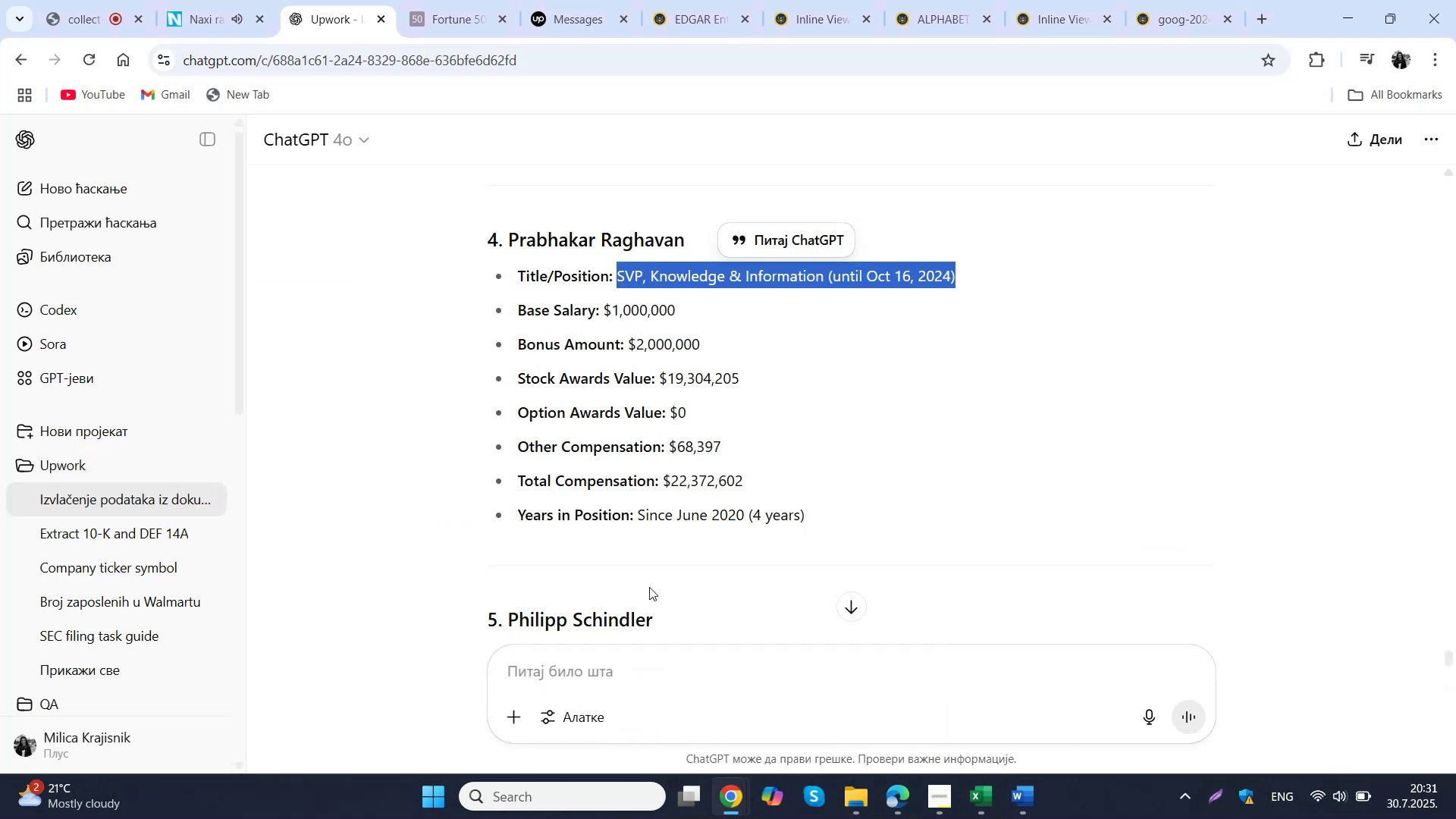 
scroll: coordinate [649, 587], scroll_direction: down, amount: 1.0
 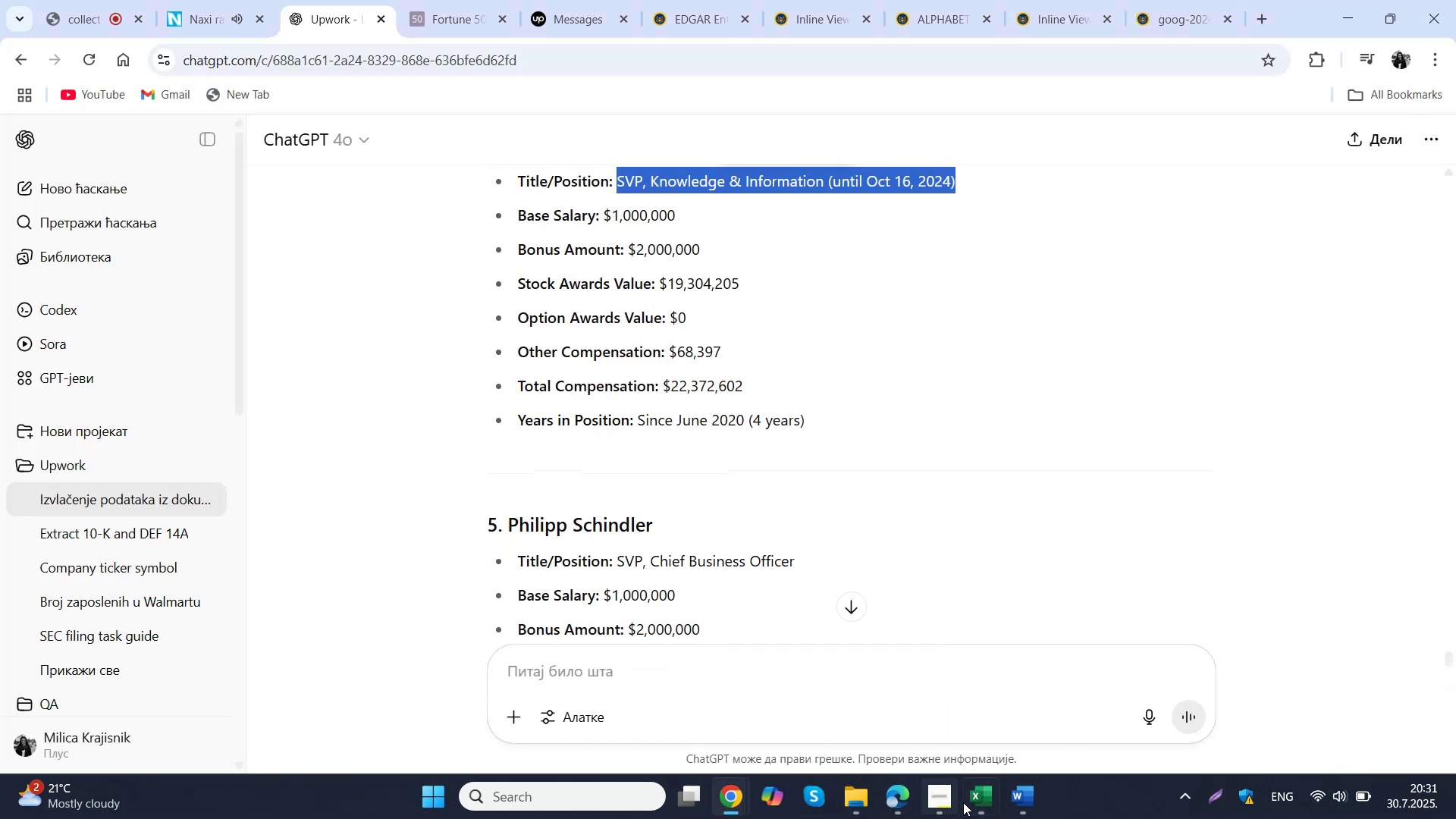 
left_click([983, 802])
 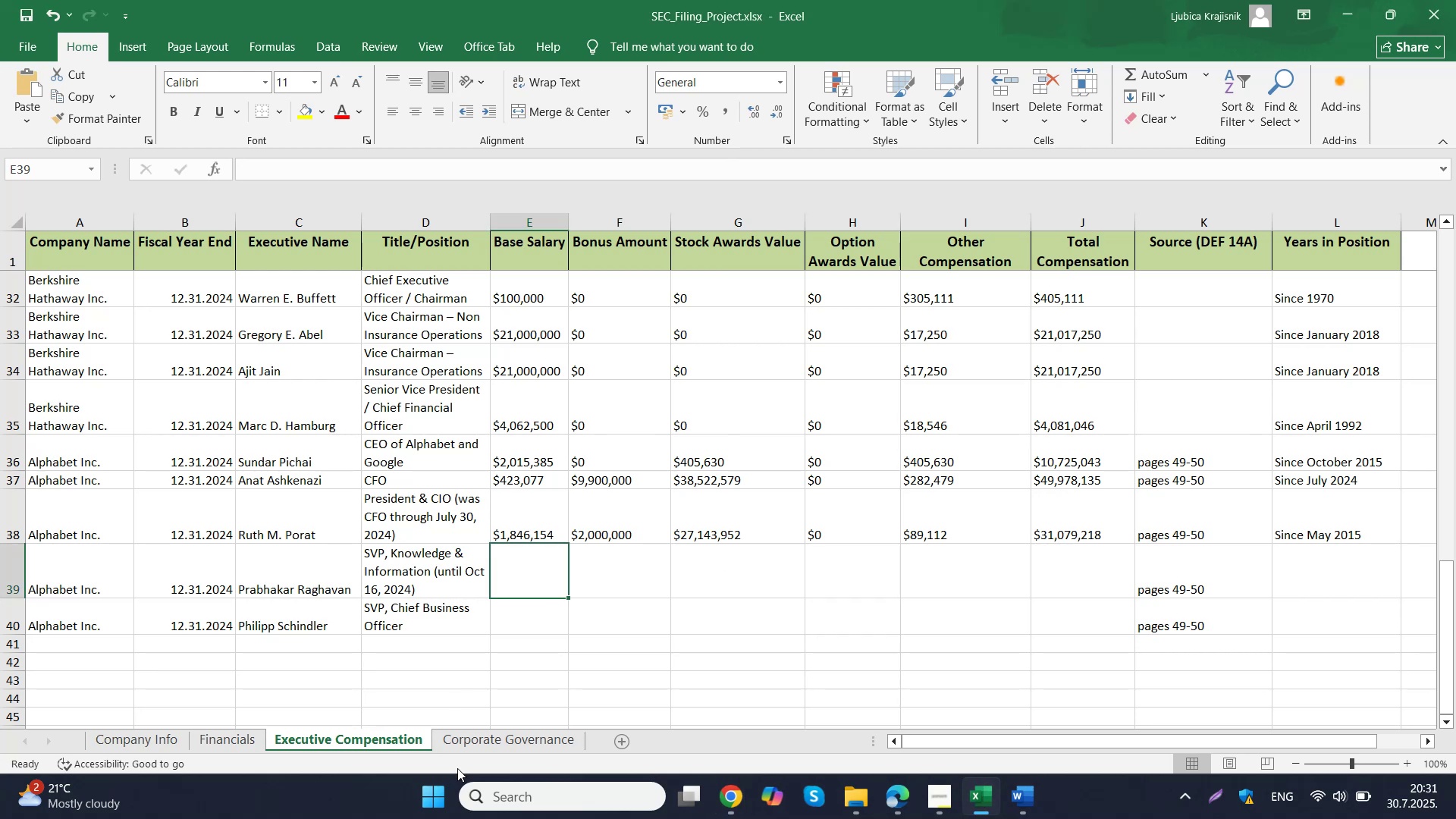 
left_click([478, 744])
 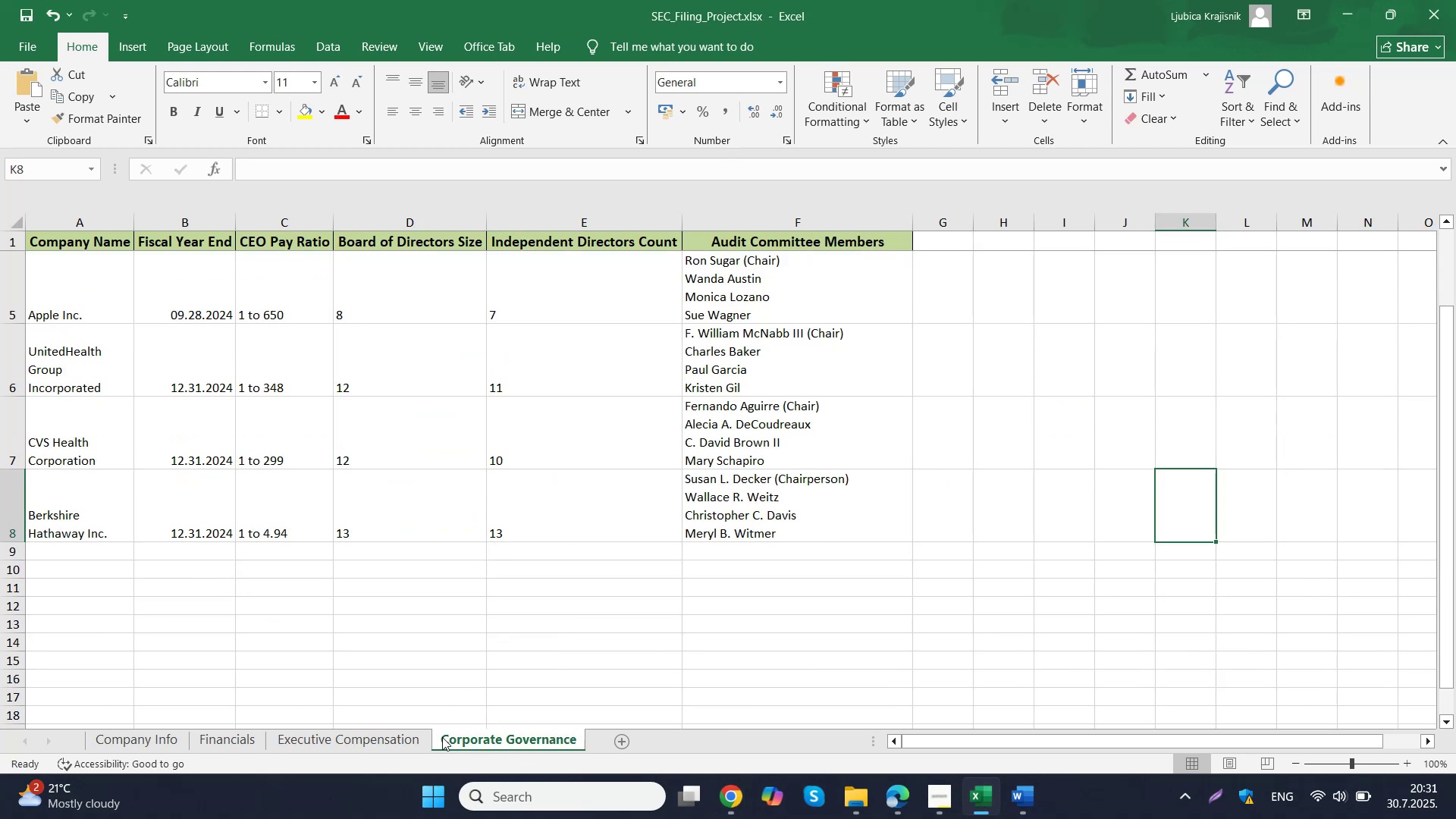 
left_click([409, 736])
 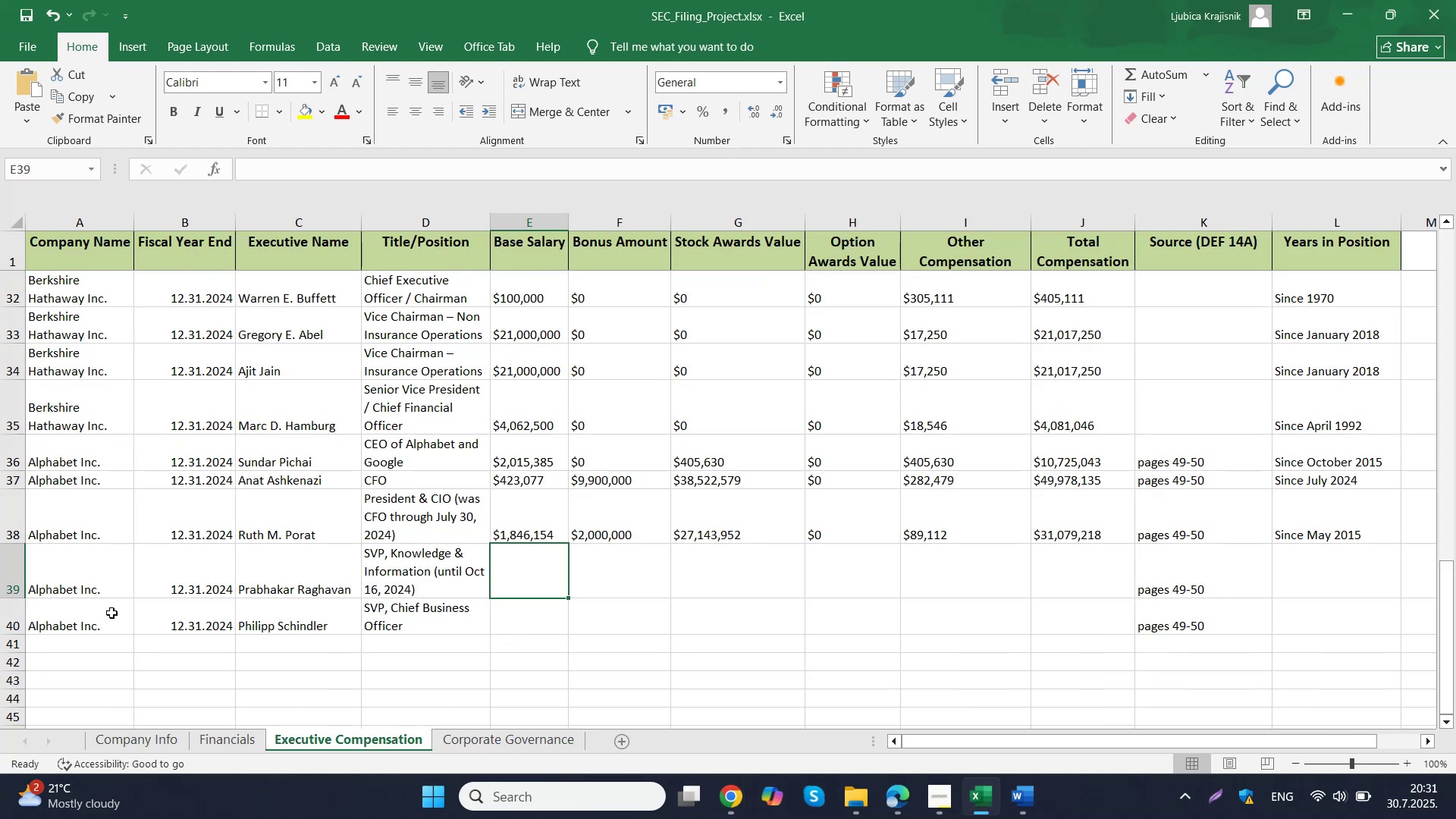 
left_click_drag(start_coordinate=[100, 606], to_coordinate=[150, 607])
 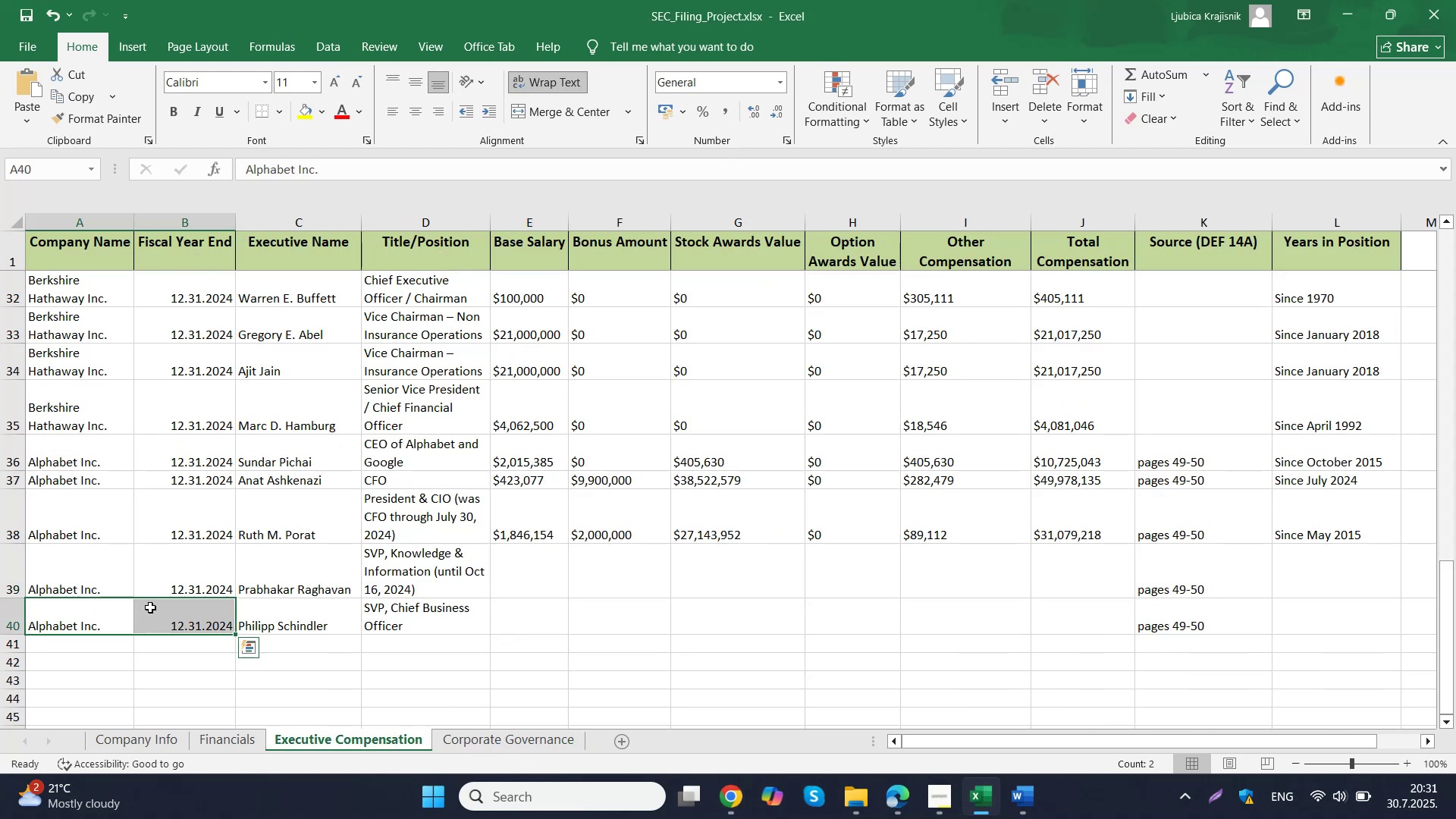 
key(Control+C)
 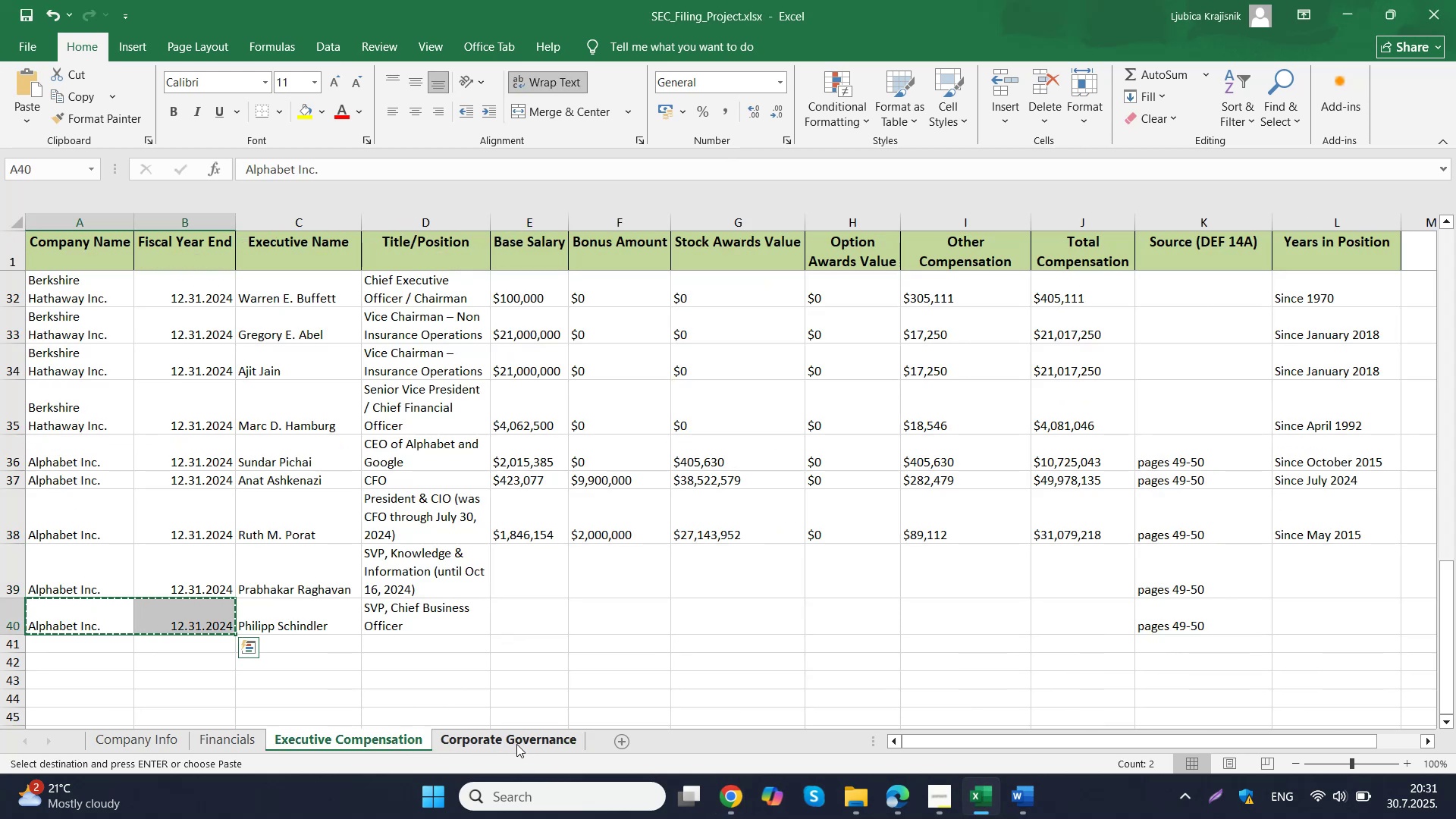 
left_click([516, 743])
 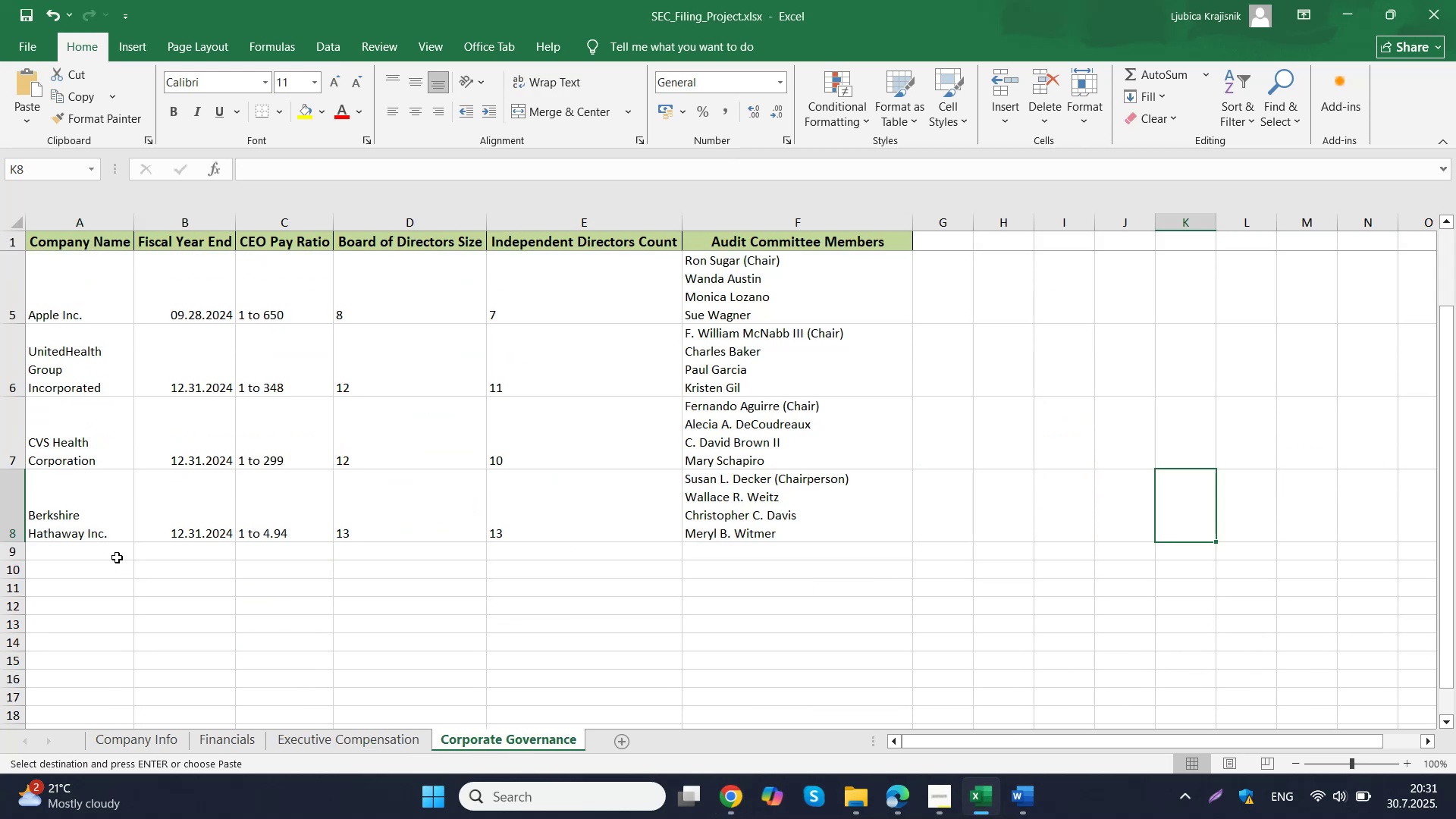 
left_click_drag(start_coordinate=[102, 552], to_coordinate=[179, 556])
 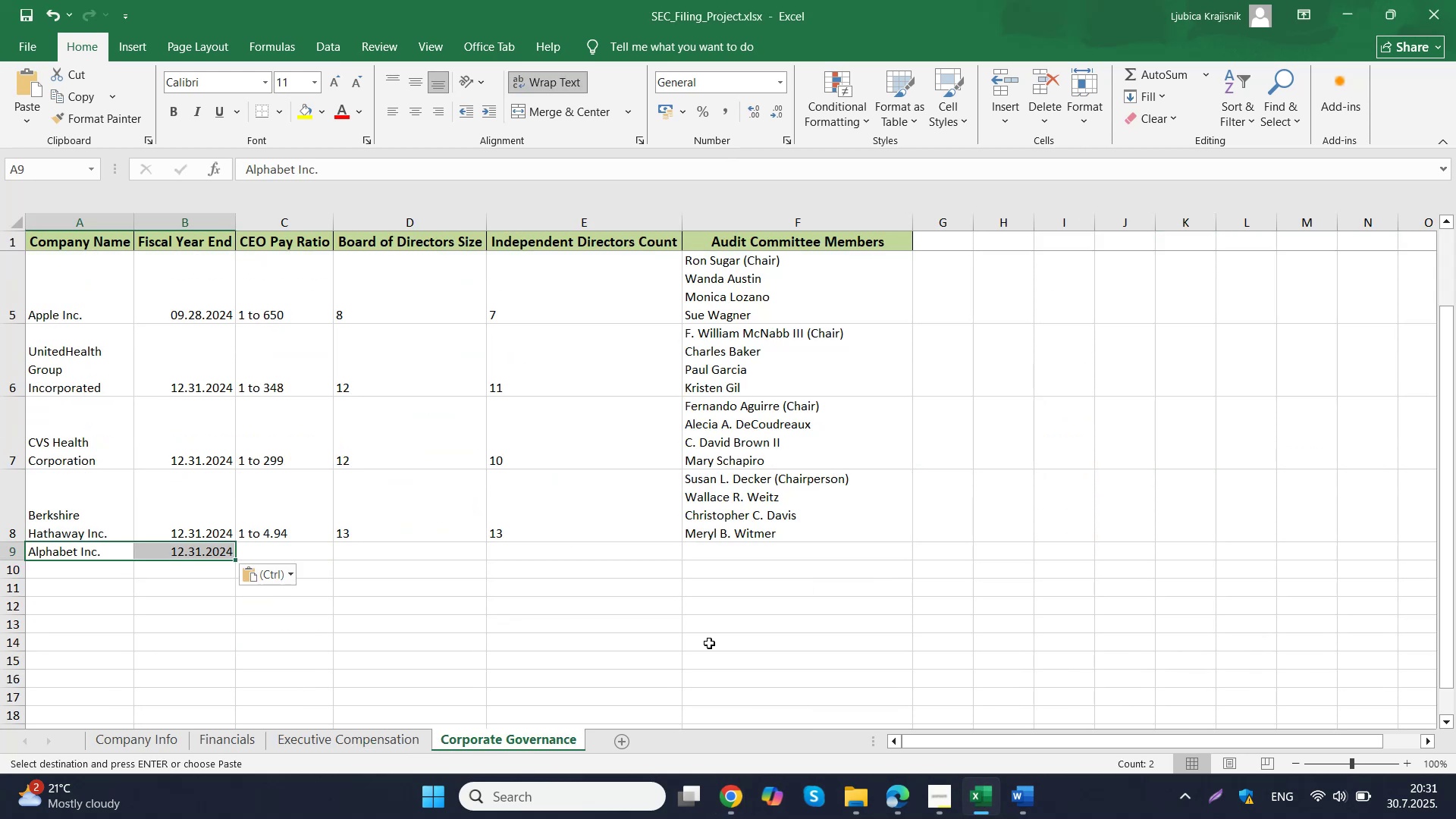 
key(Control+ControlLeft)
 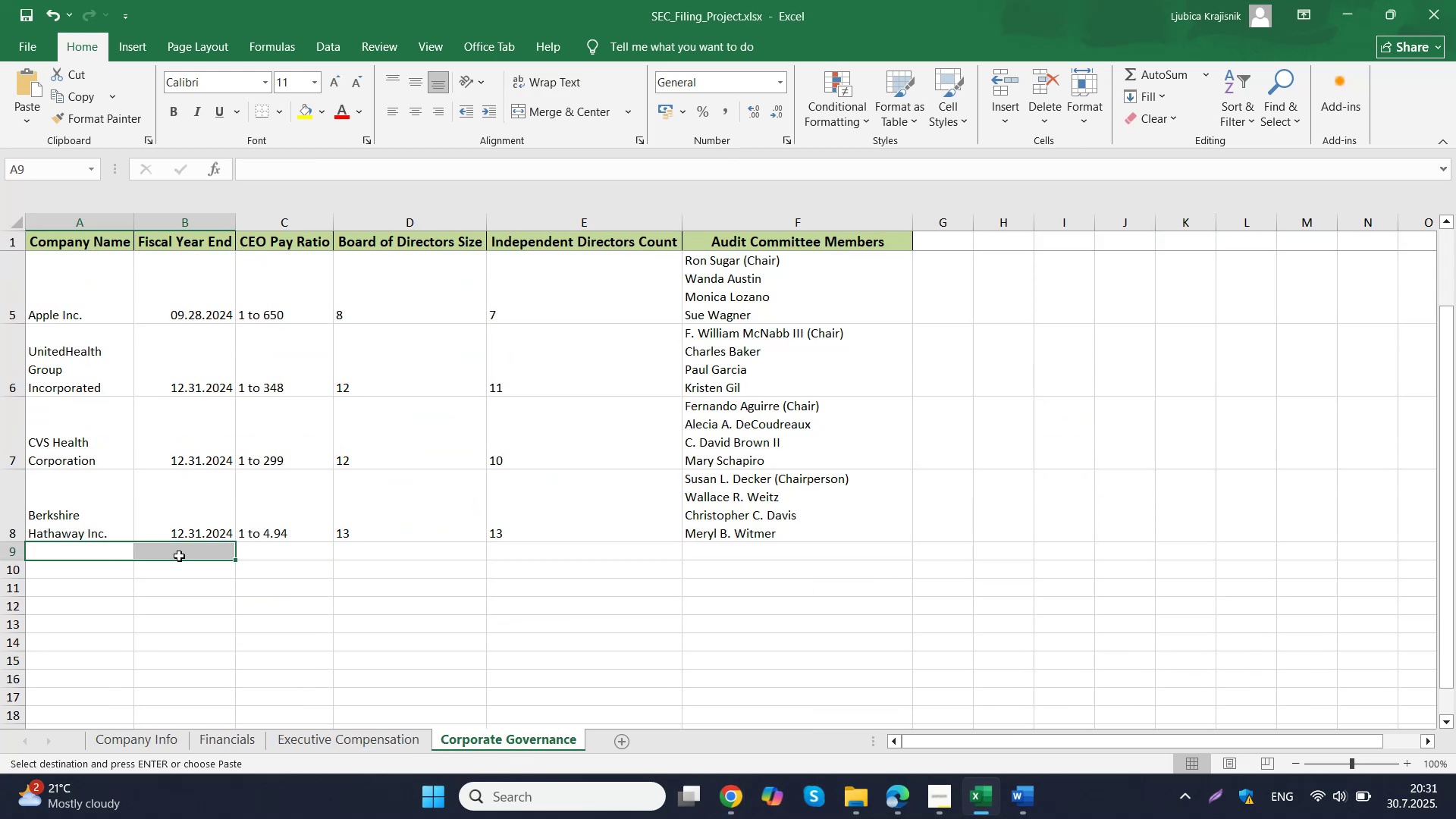 
key(Control+V)
 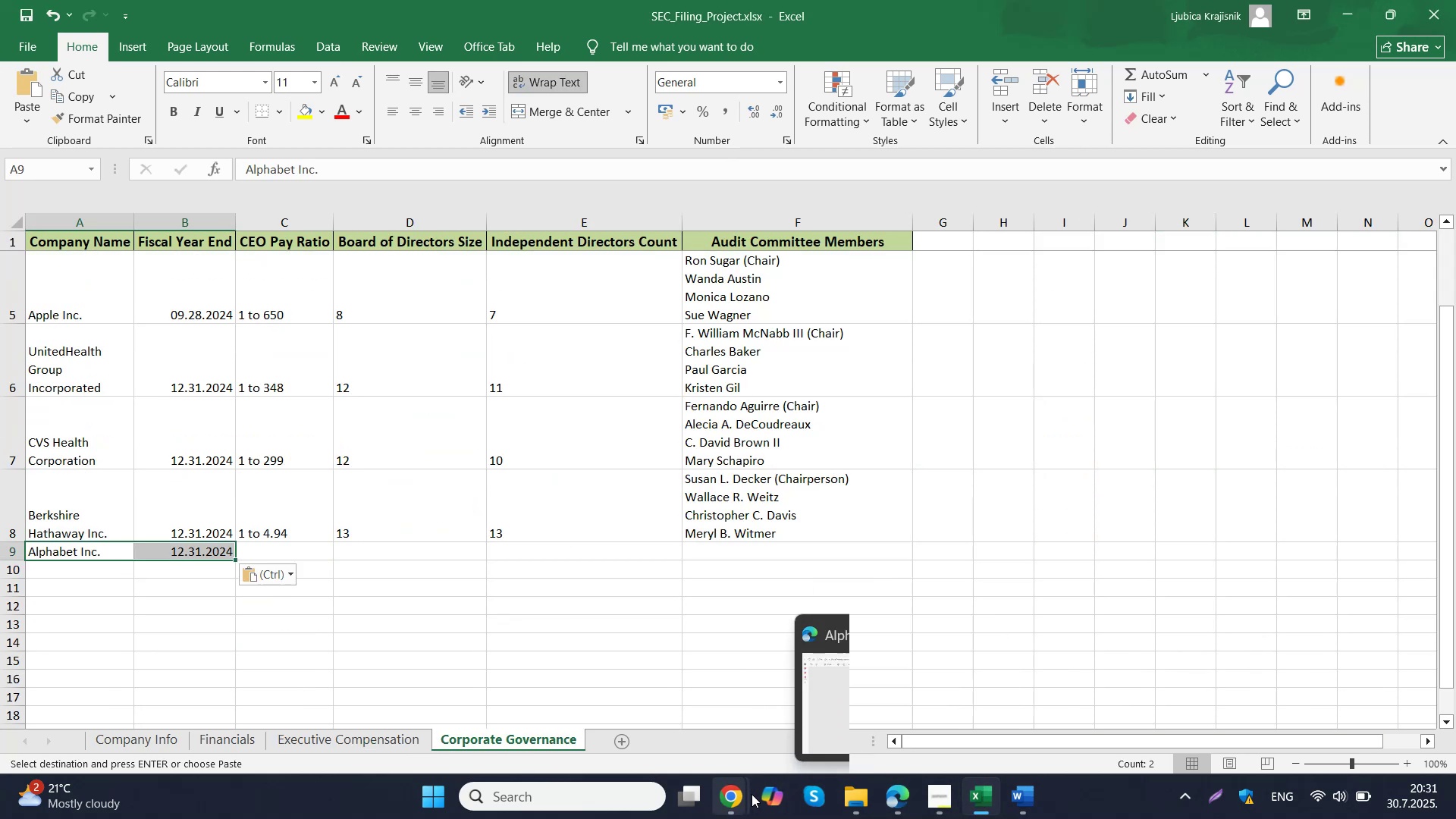 
left_click([695, 730])
 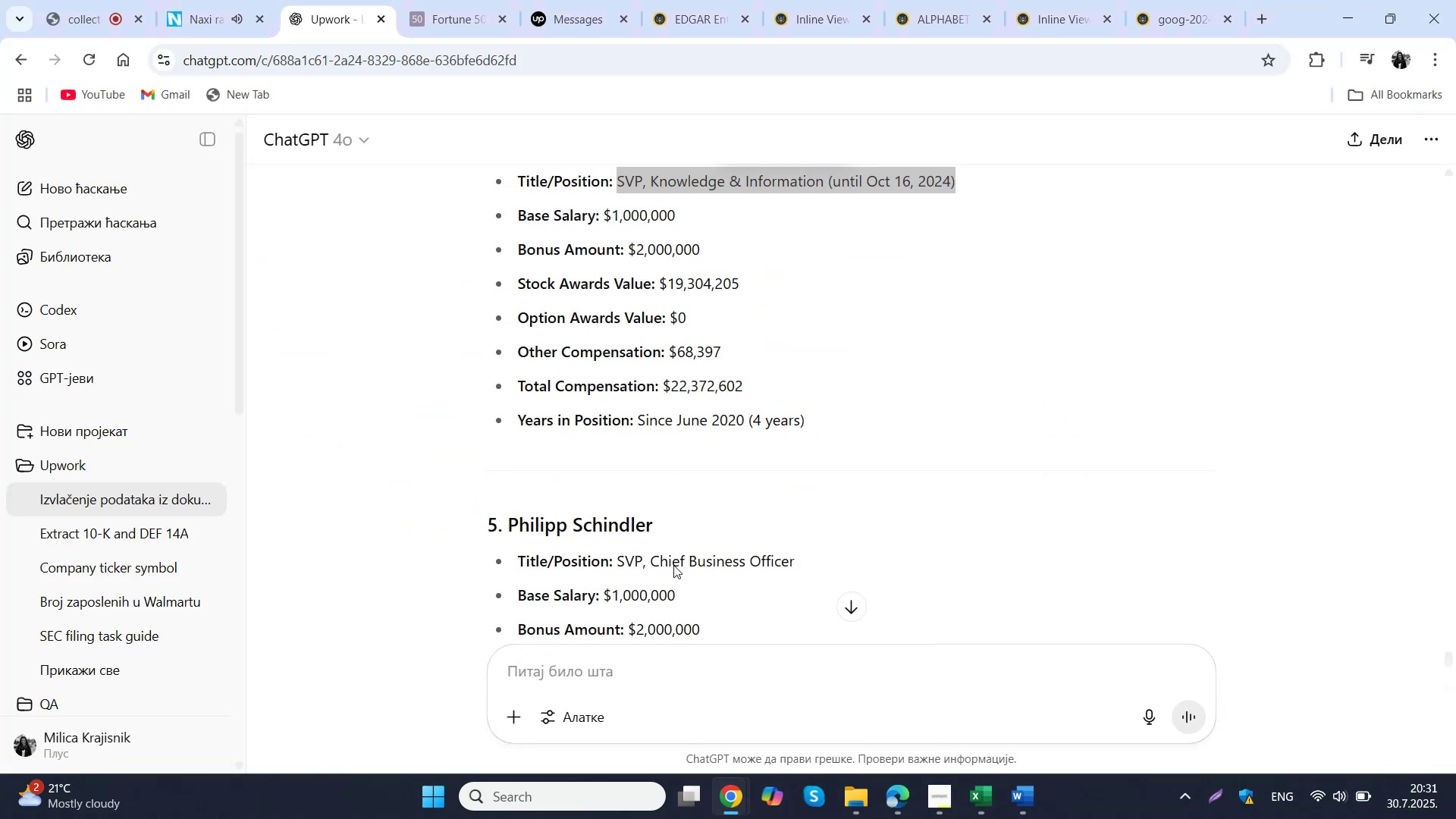 
scroll: coordinate [675, 557], scroll_direction: down, amount: 6.0
 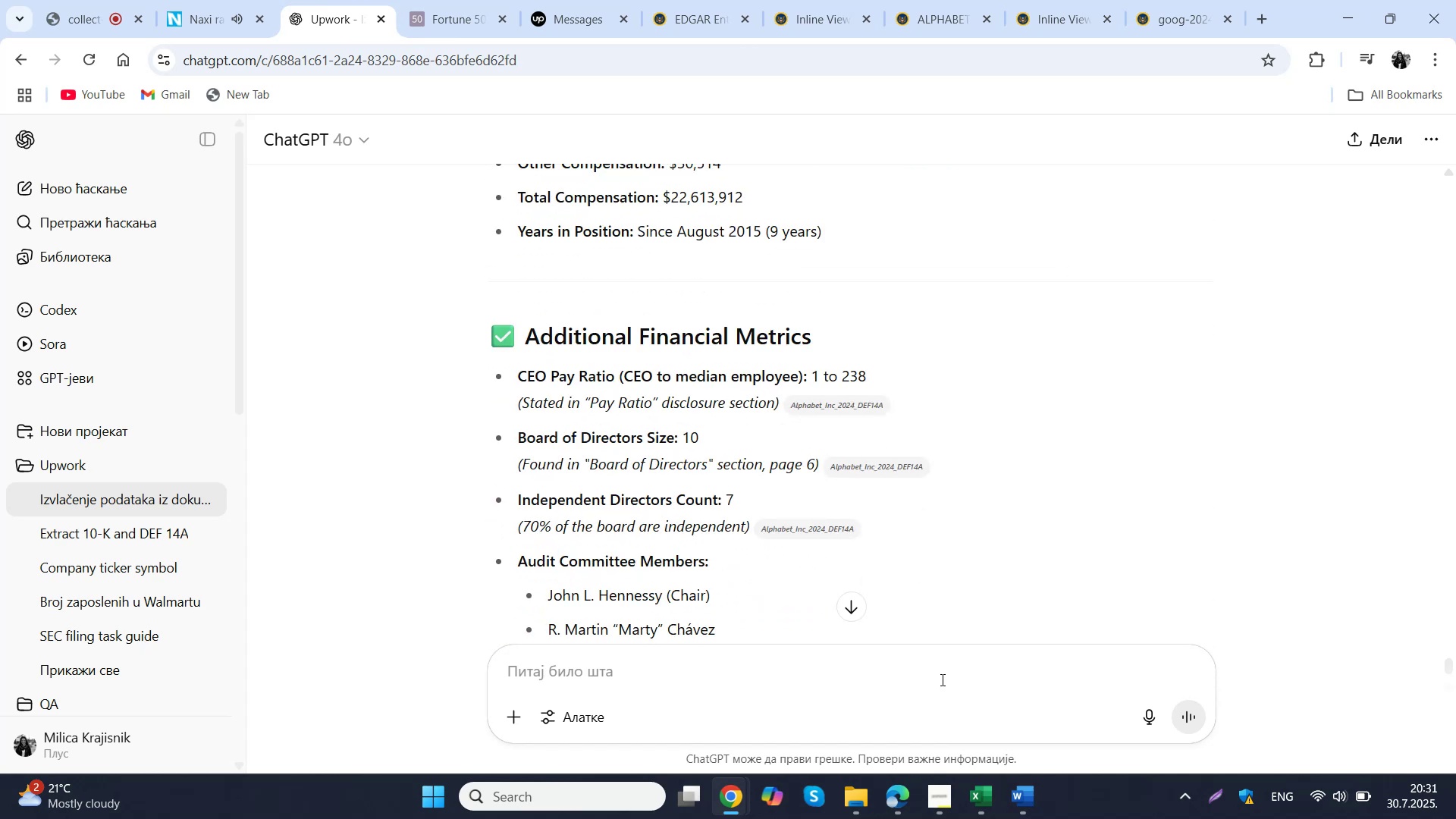 
left_click([985, 800])
 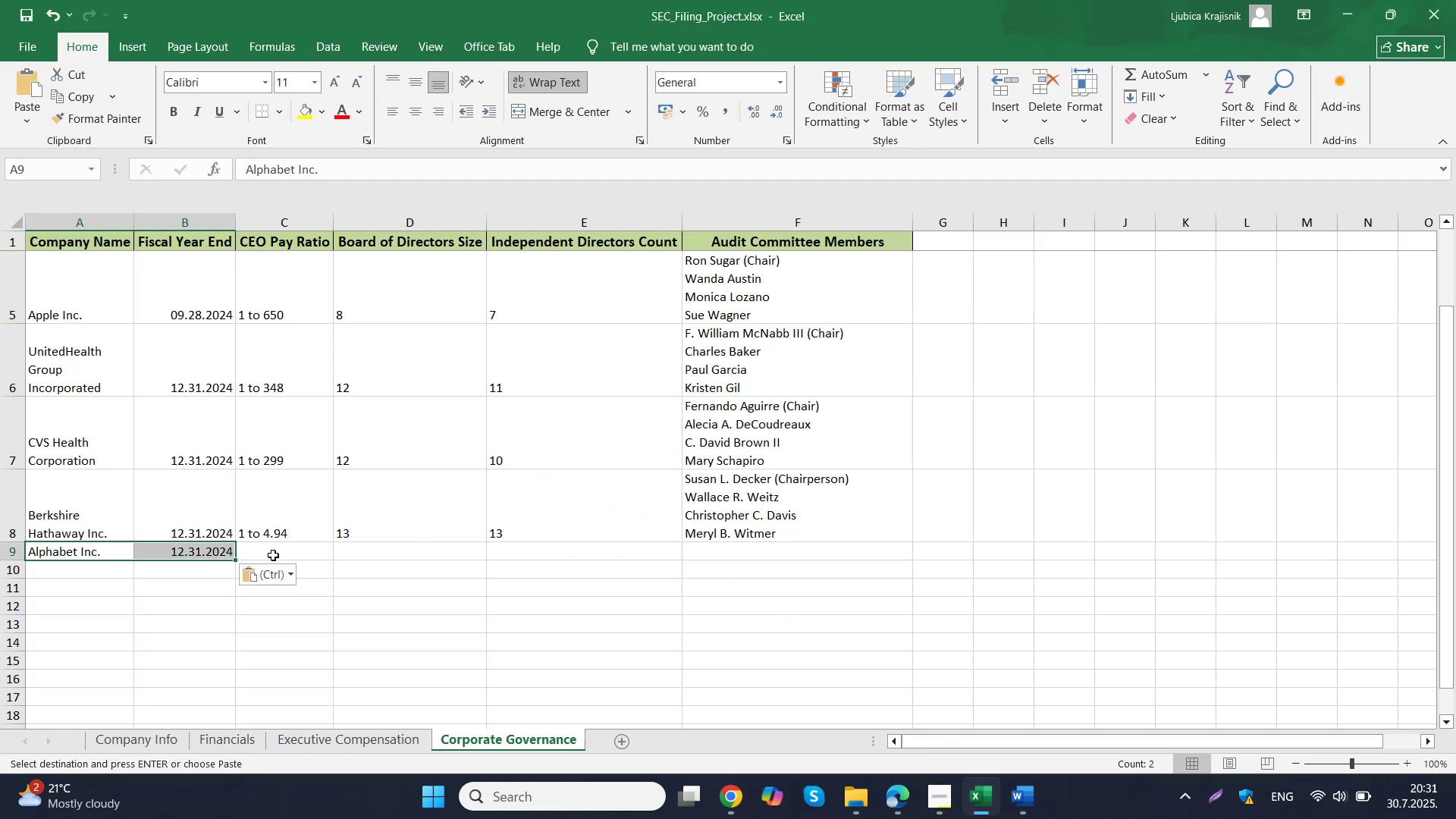 
left_click([271, 555])
 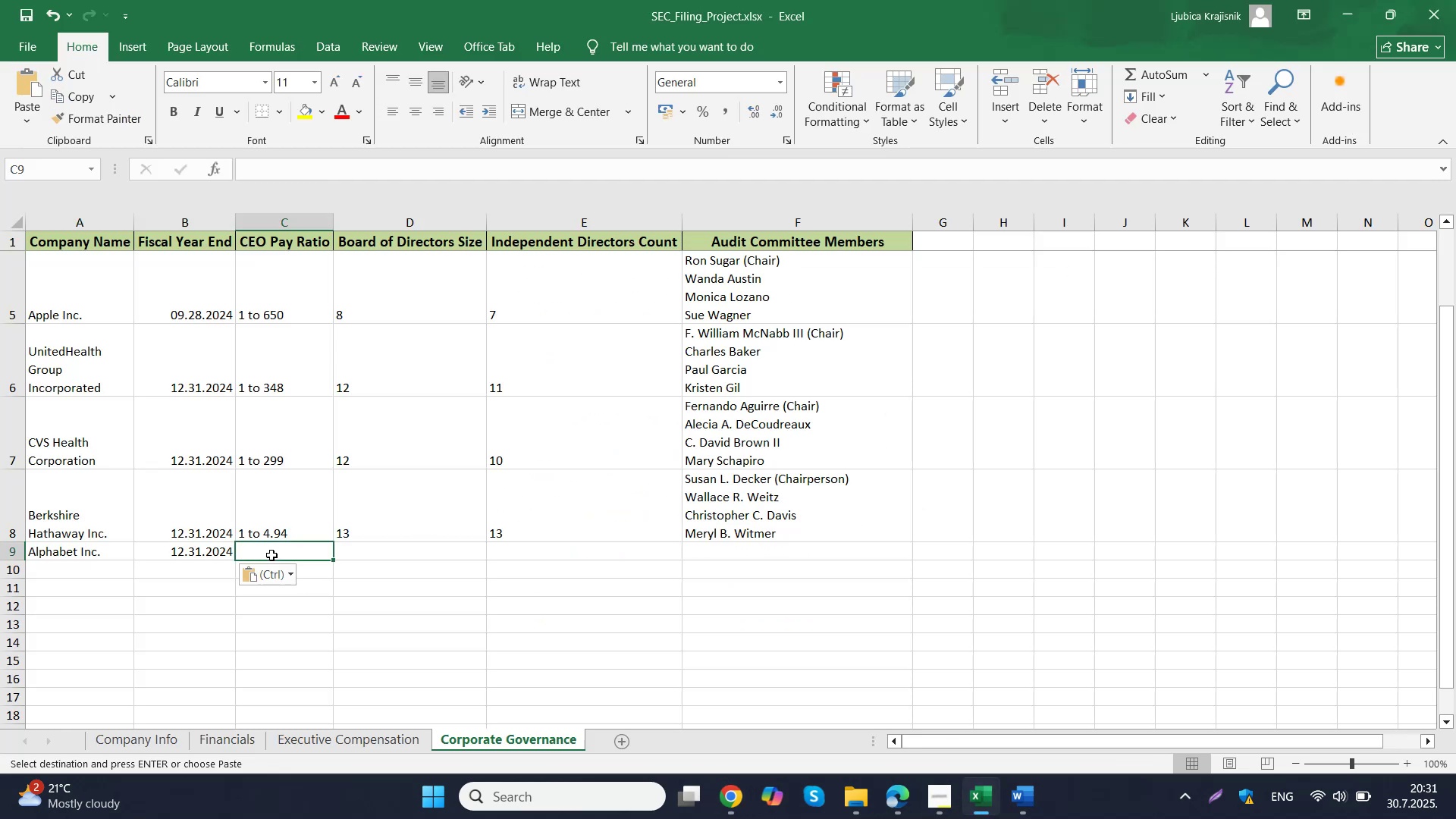 
type(1 to 238)
key(Tab)
 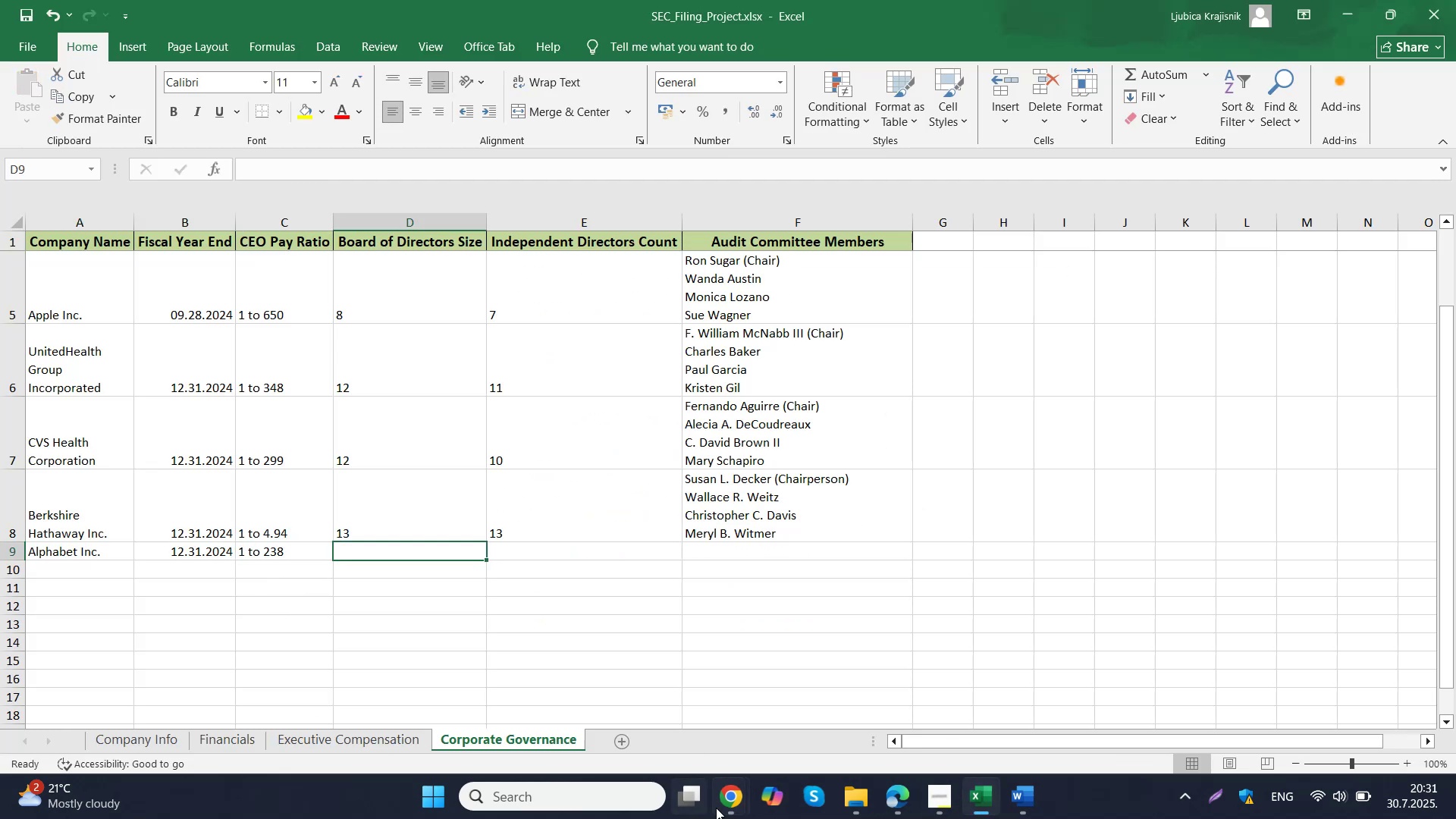 
mouse_move([670, 713])
 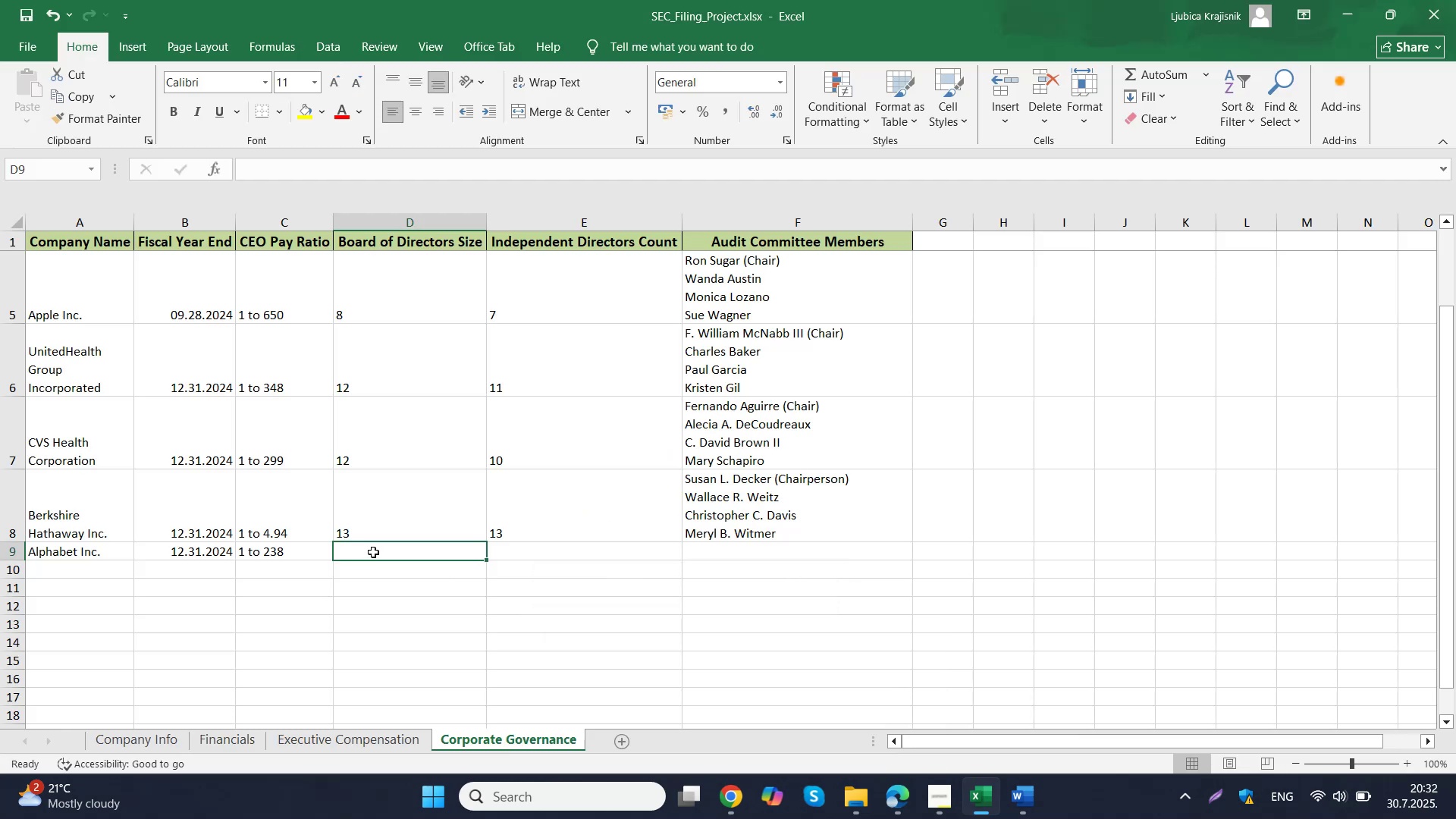 
key(Numpad1)
 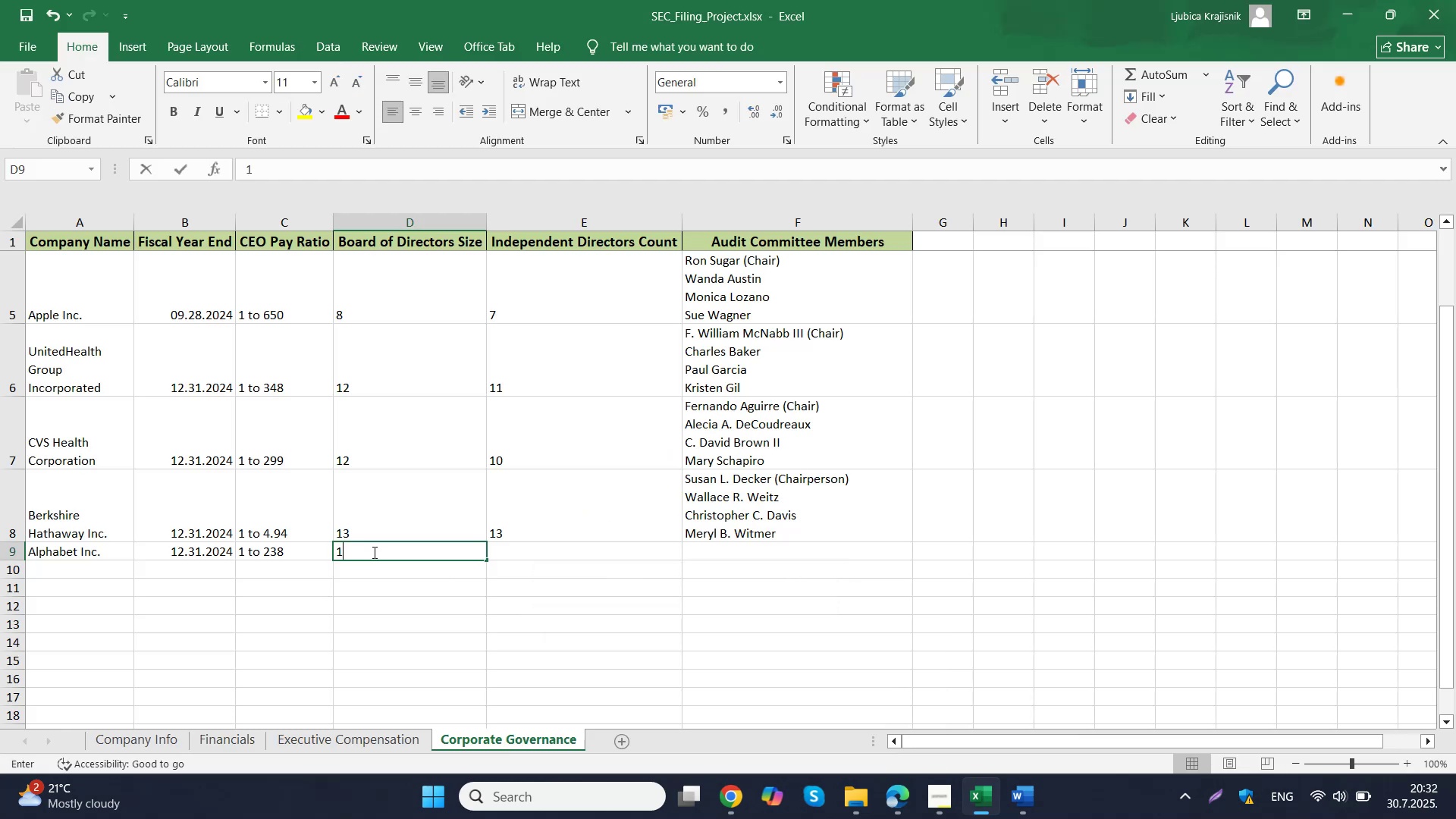 
key(Numpad0)
 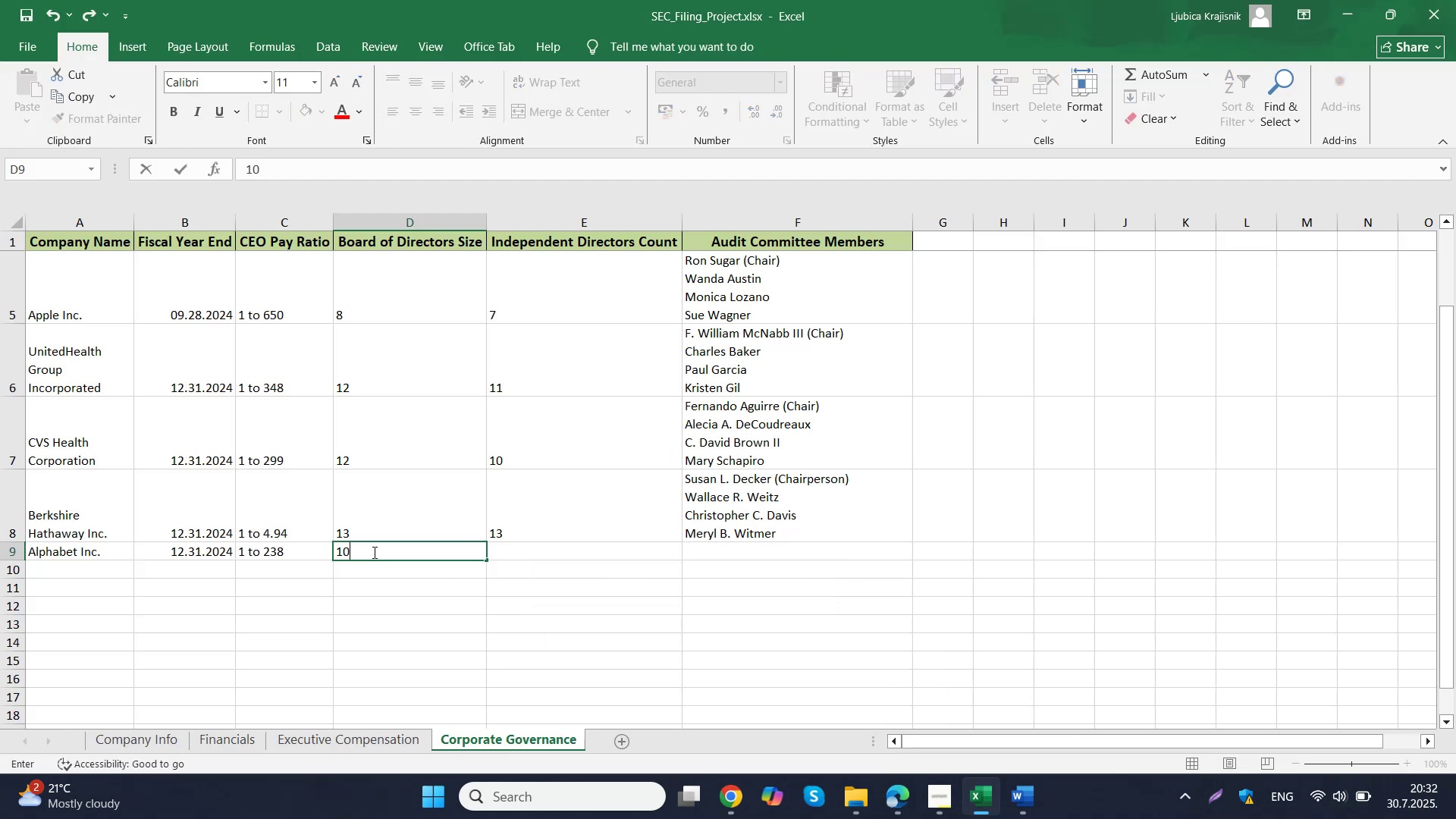 
key(Tab)
 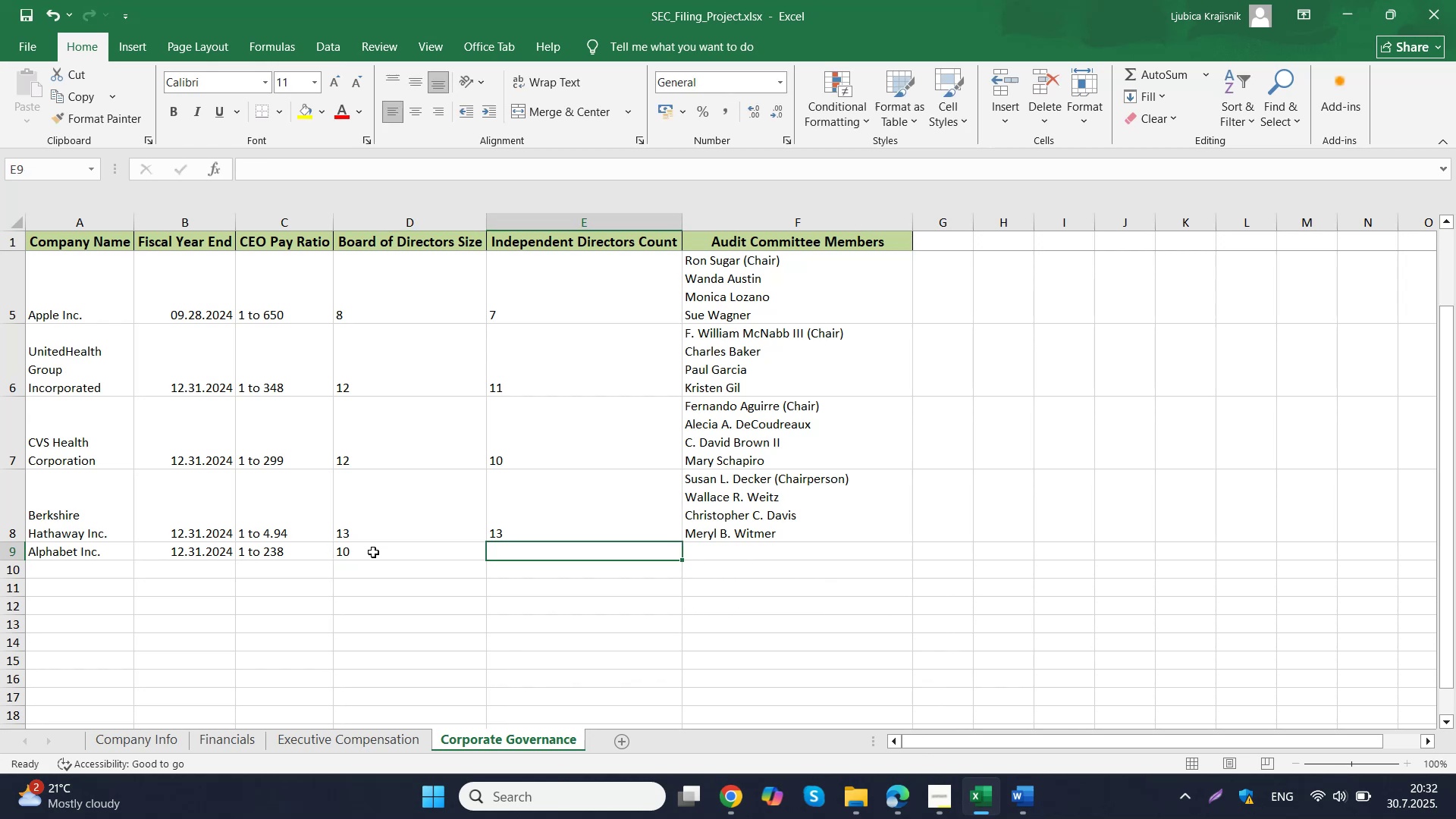 
key(Numpad7)
 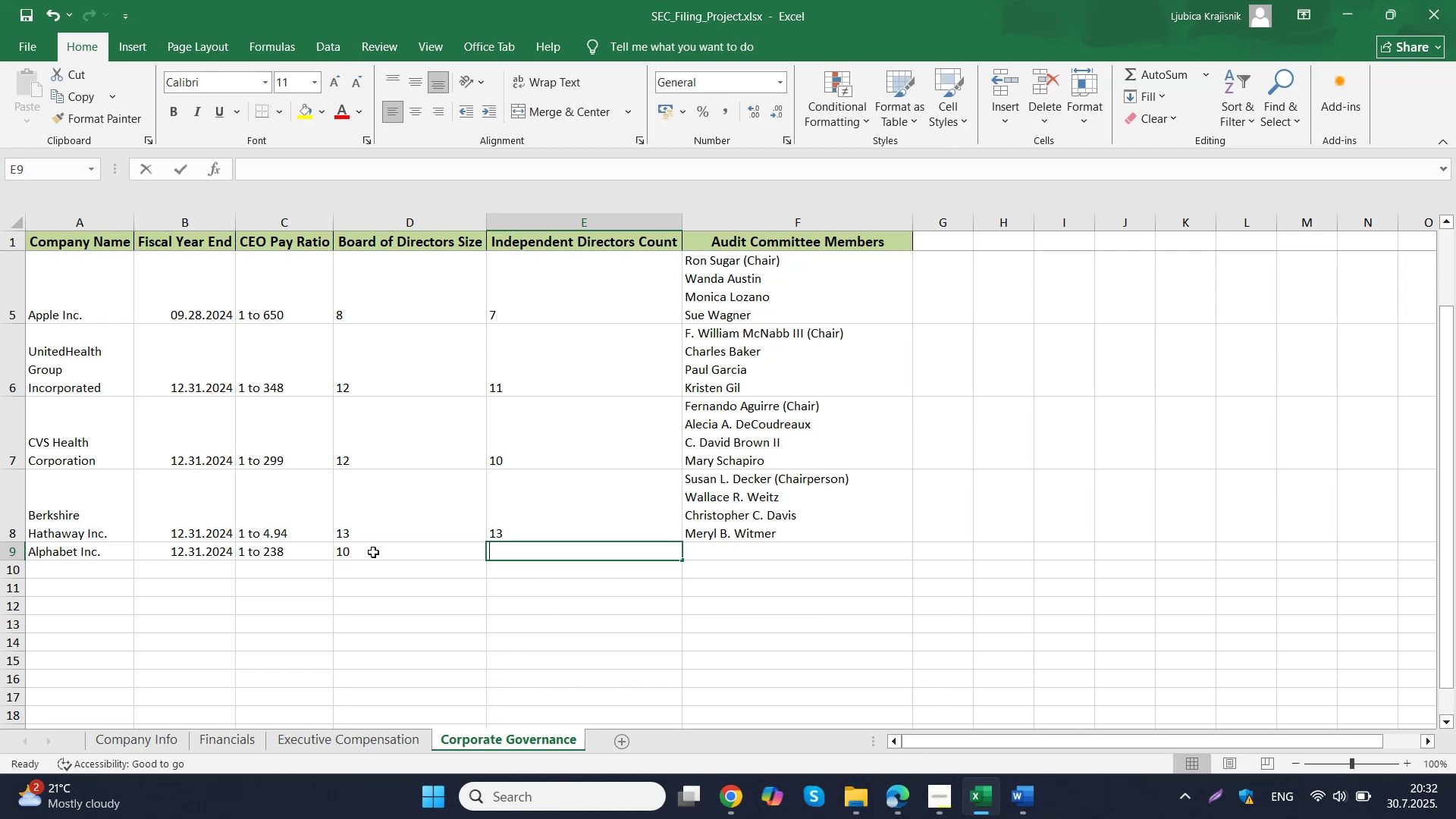 
key(Tab)
 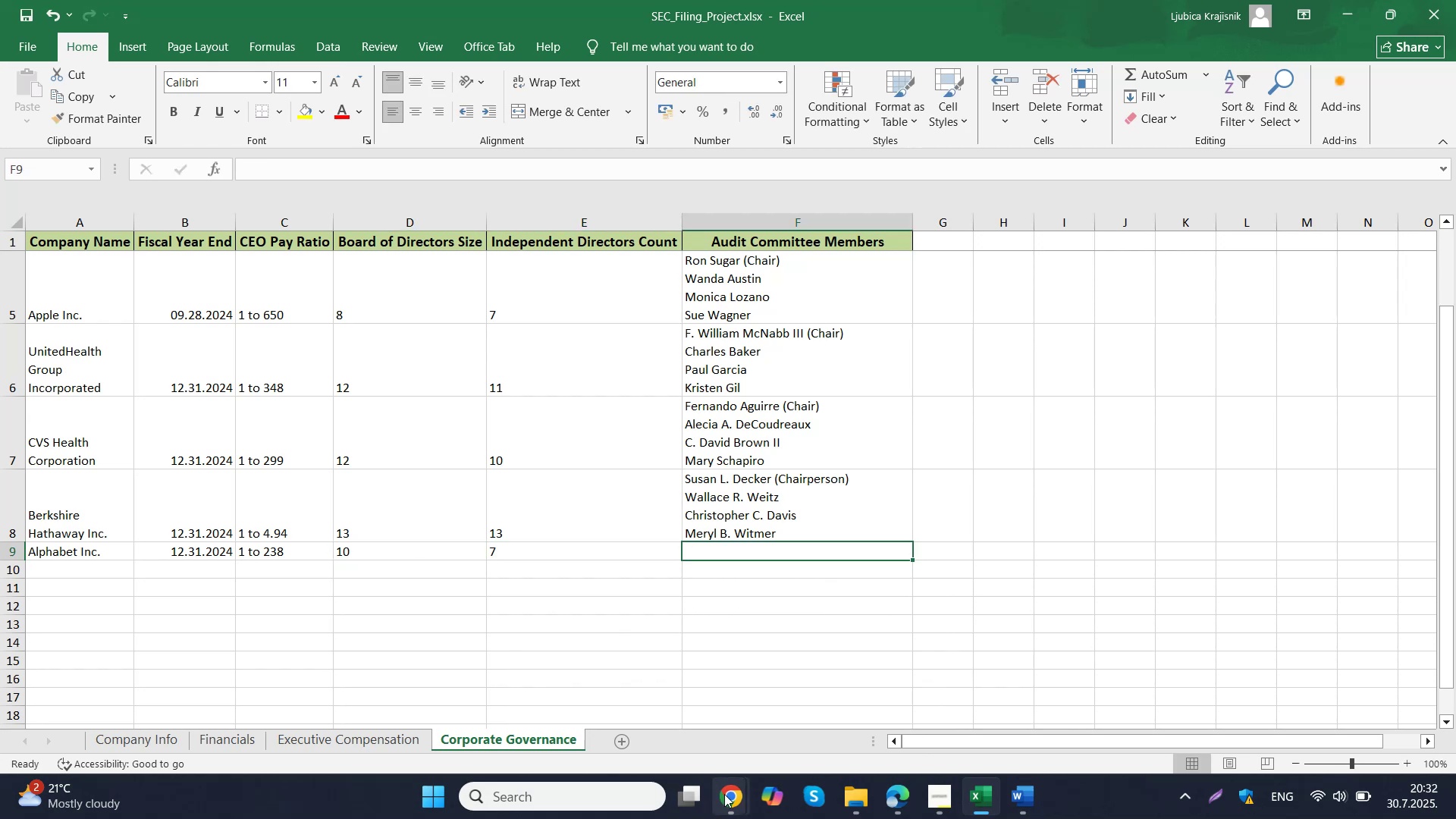 
double_click([643, 720])
 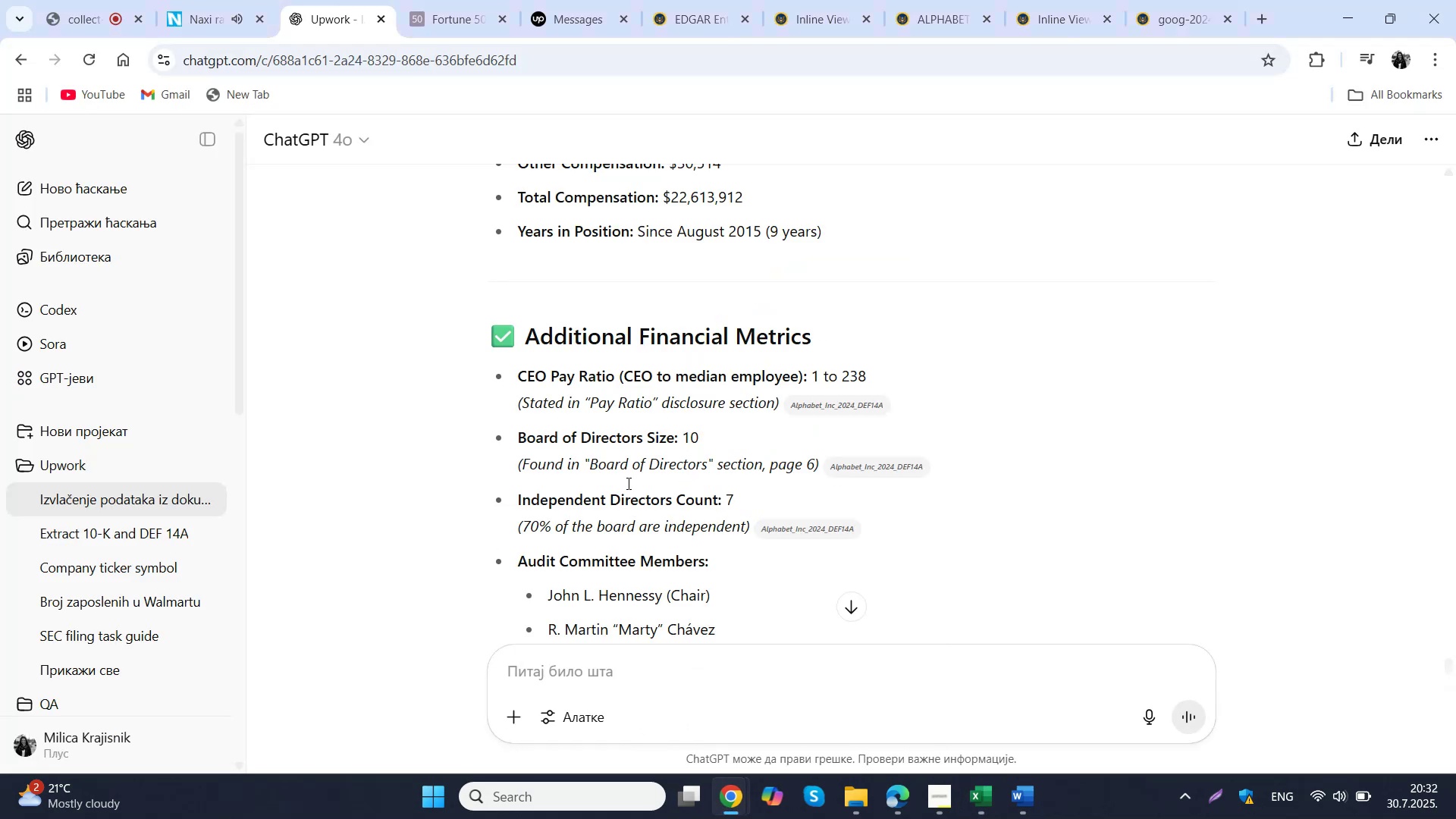 
scroll: coordinate [602, 314], scroll_direction: down, amount: 2.0
 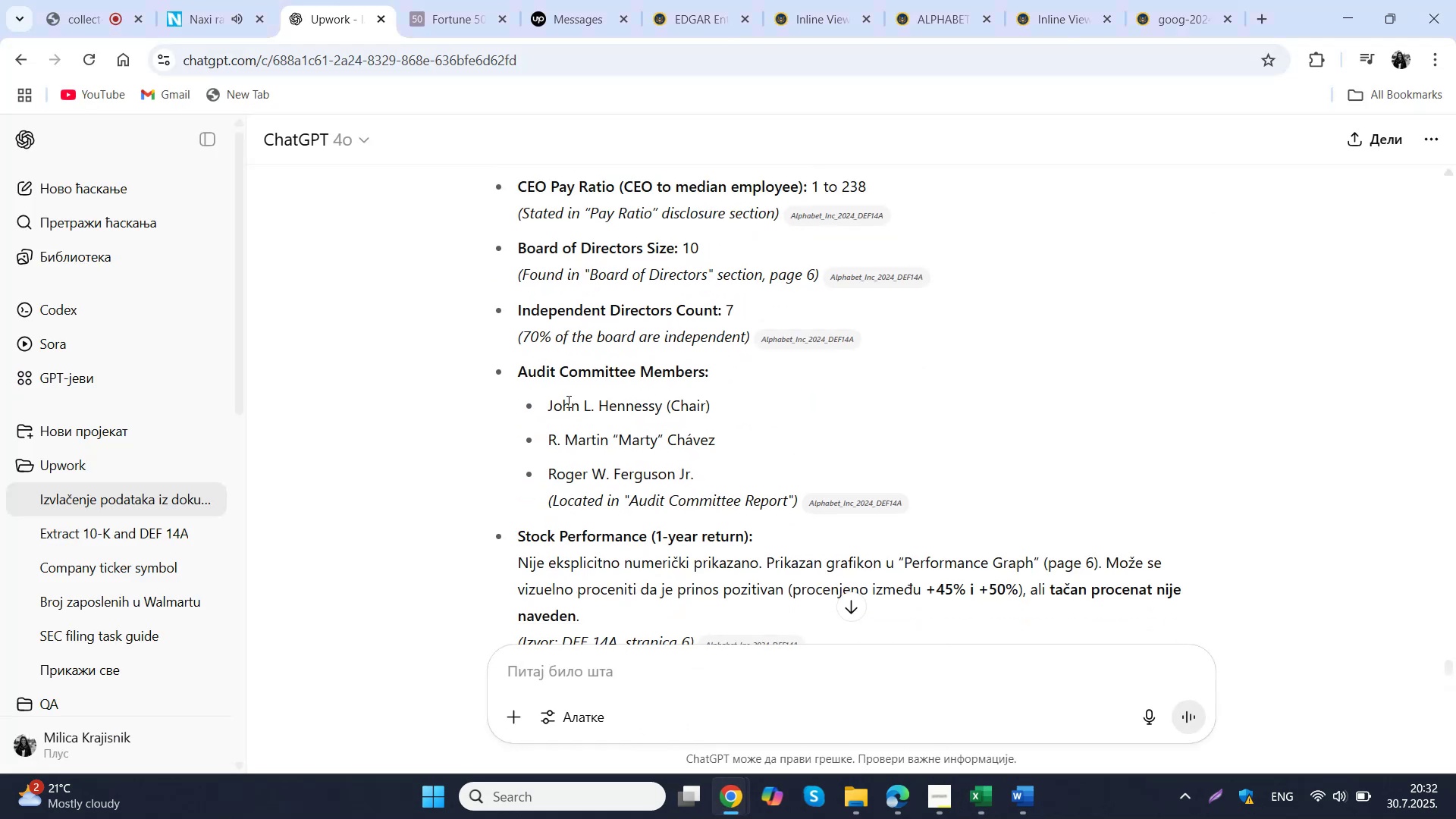 
left_click_drag(start_coordinate=[546, 401], to_coordinate=[701, 487])
 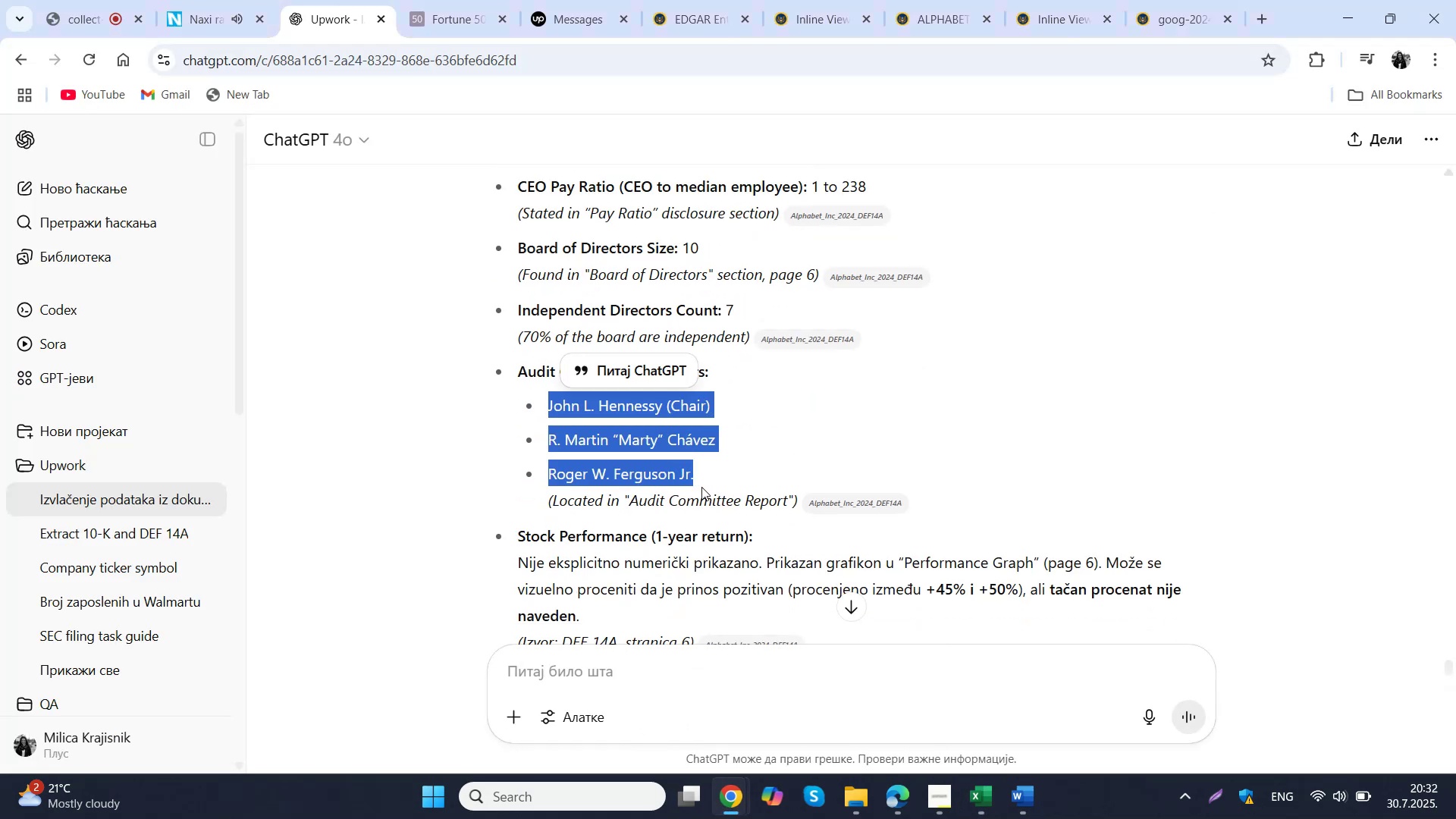 
key(Control+C)
 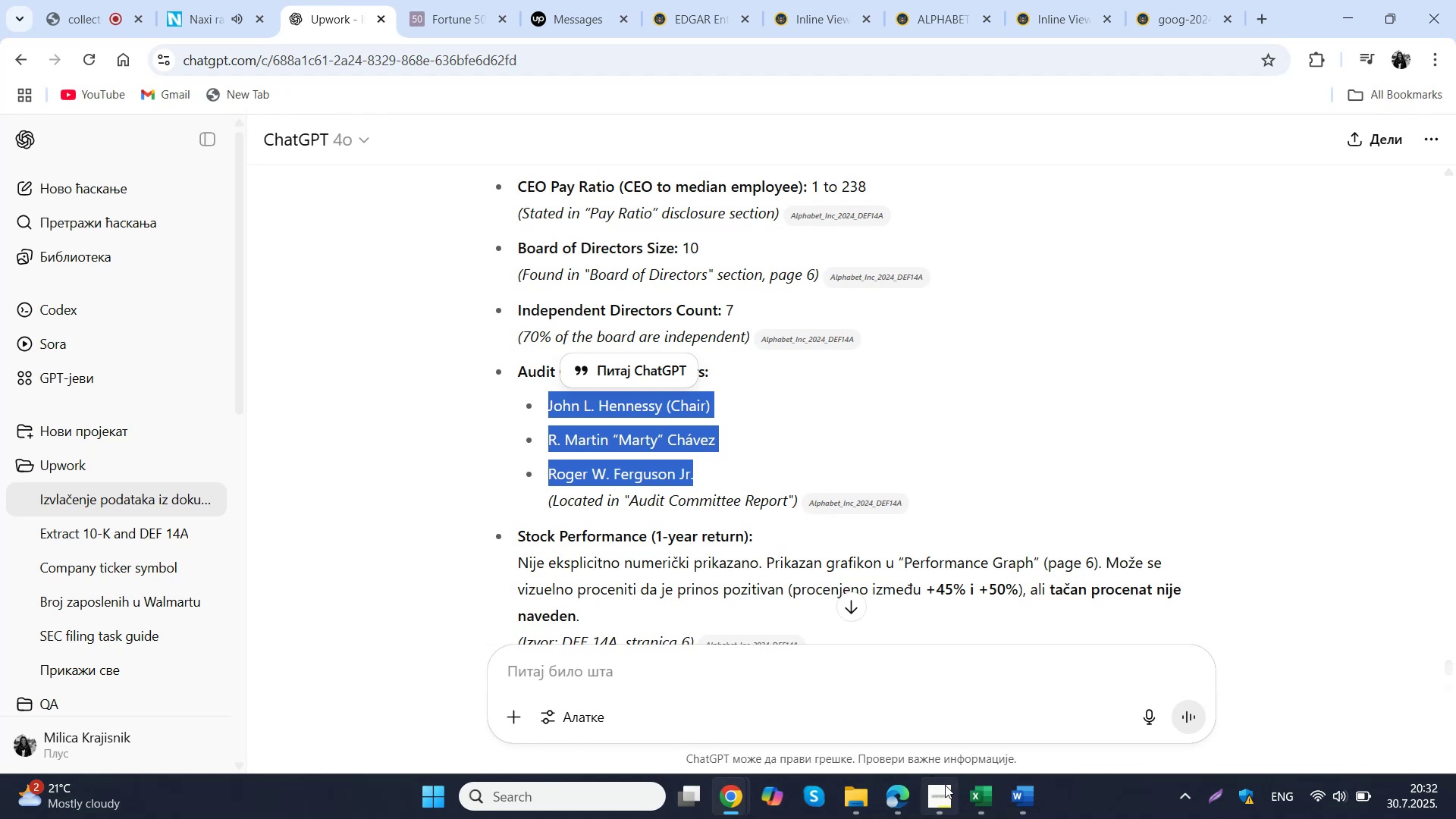 
left_click([977, 802])
 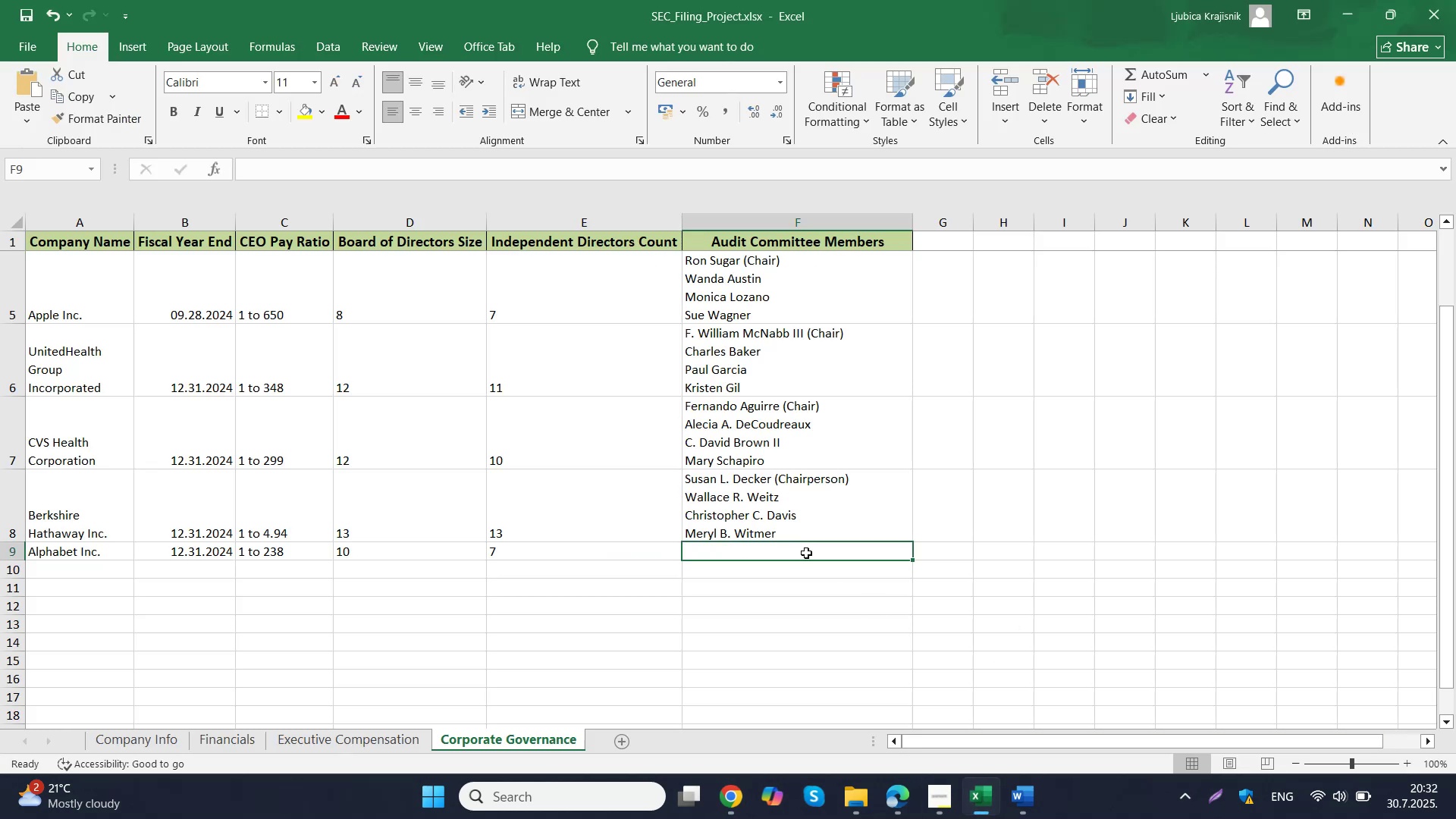 
double_click([806, 553])
 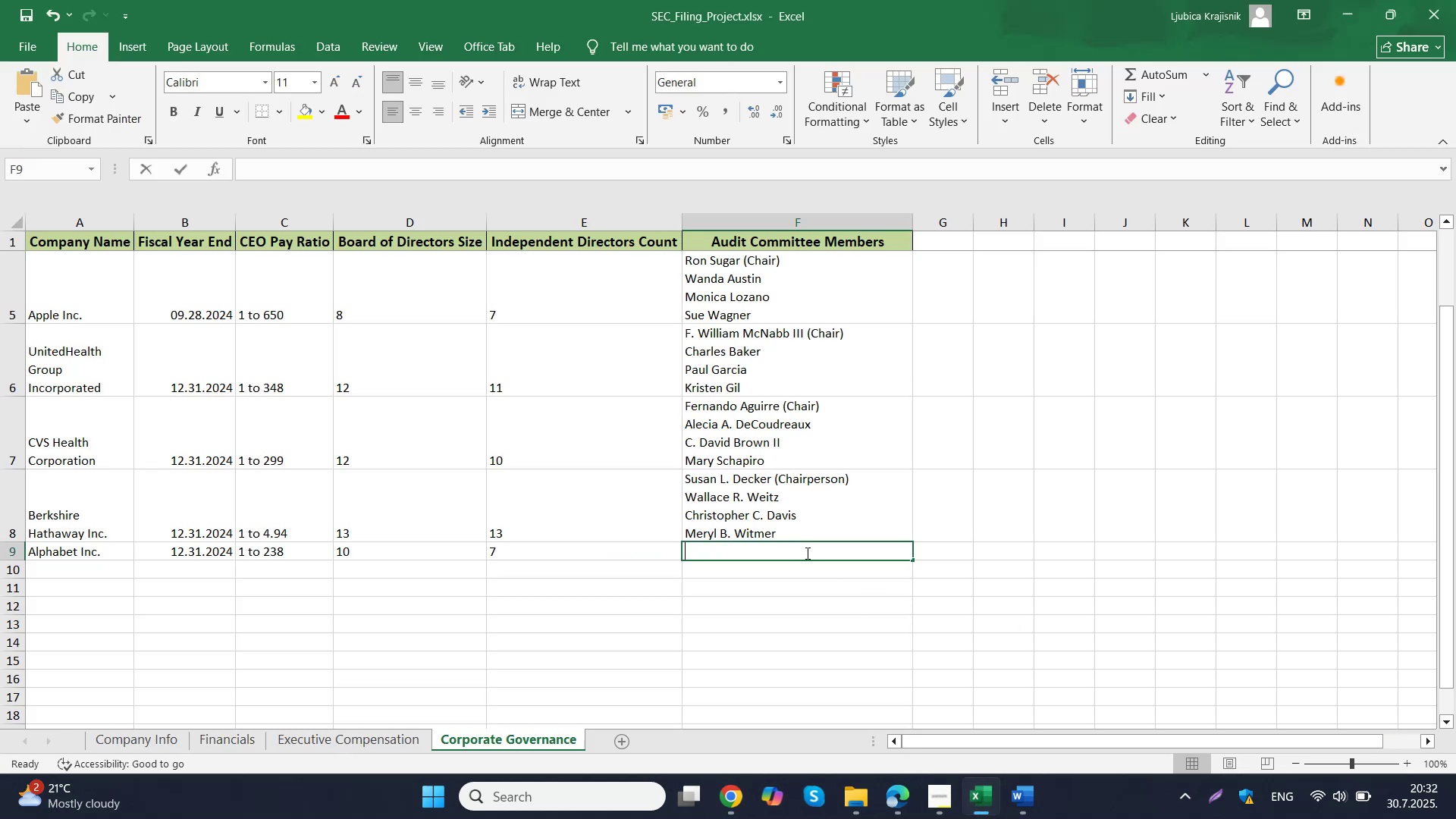 
key(Control+ControlLeft)
 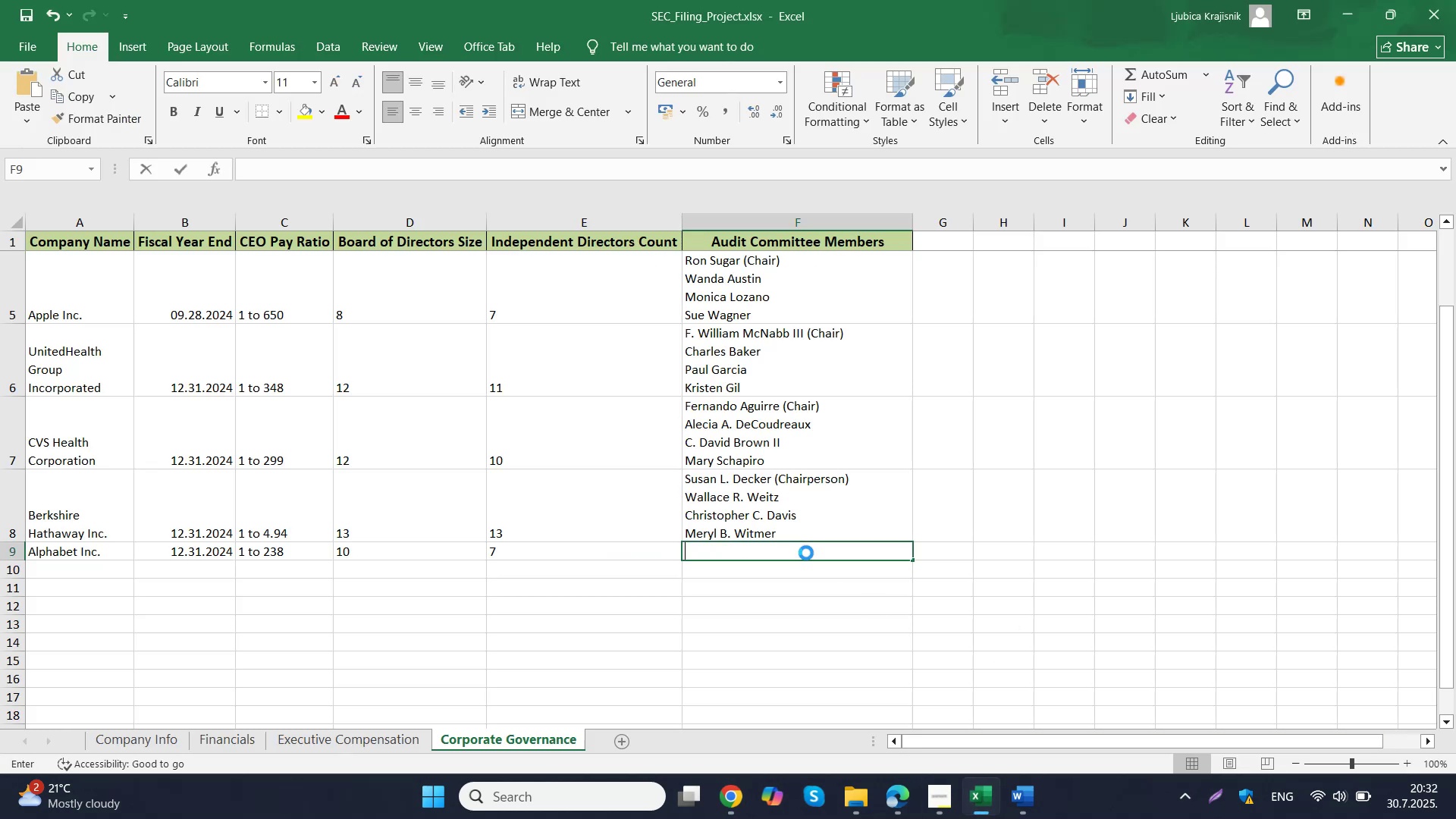 
key(Control+V)
 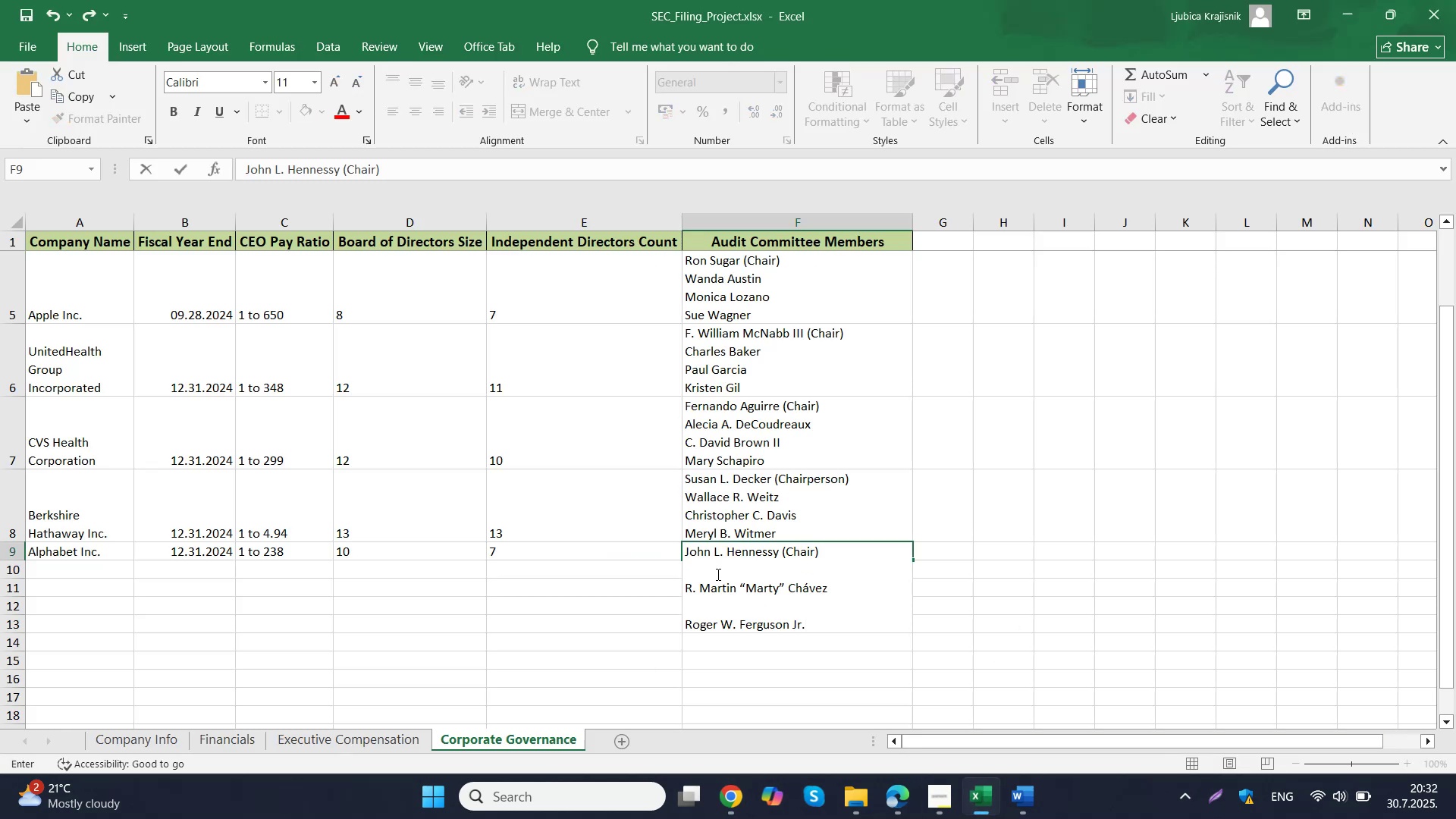 
left_click([723, 567])
 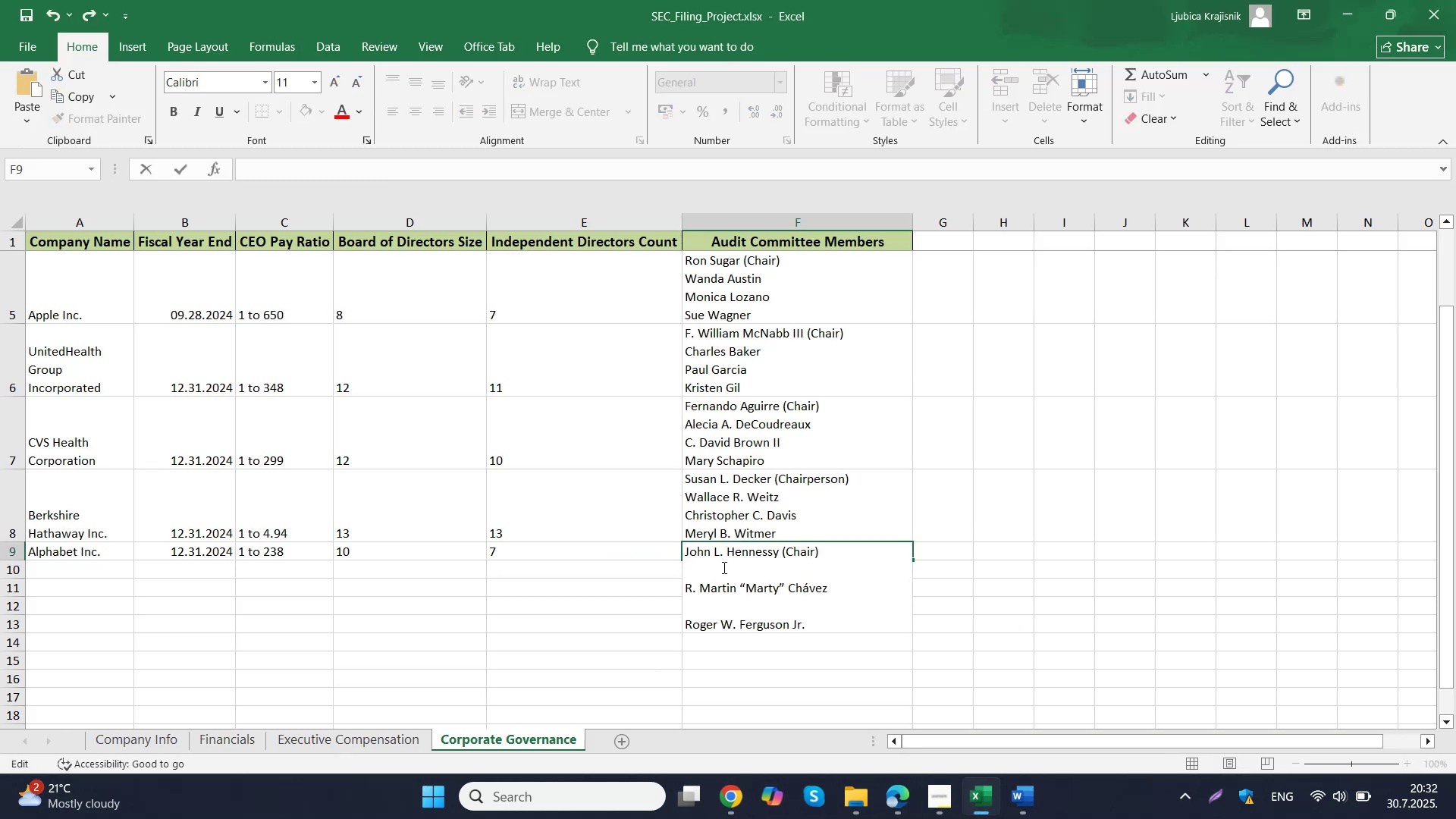 
key(Delete)
 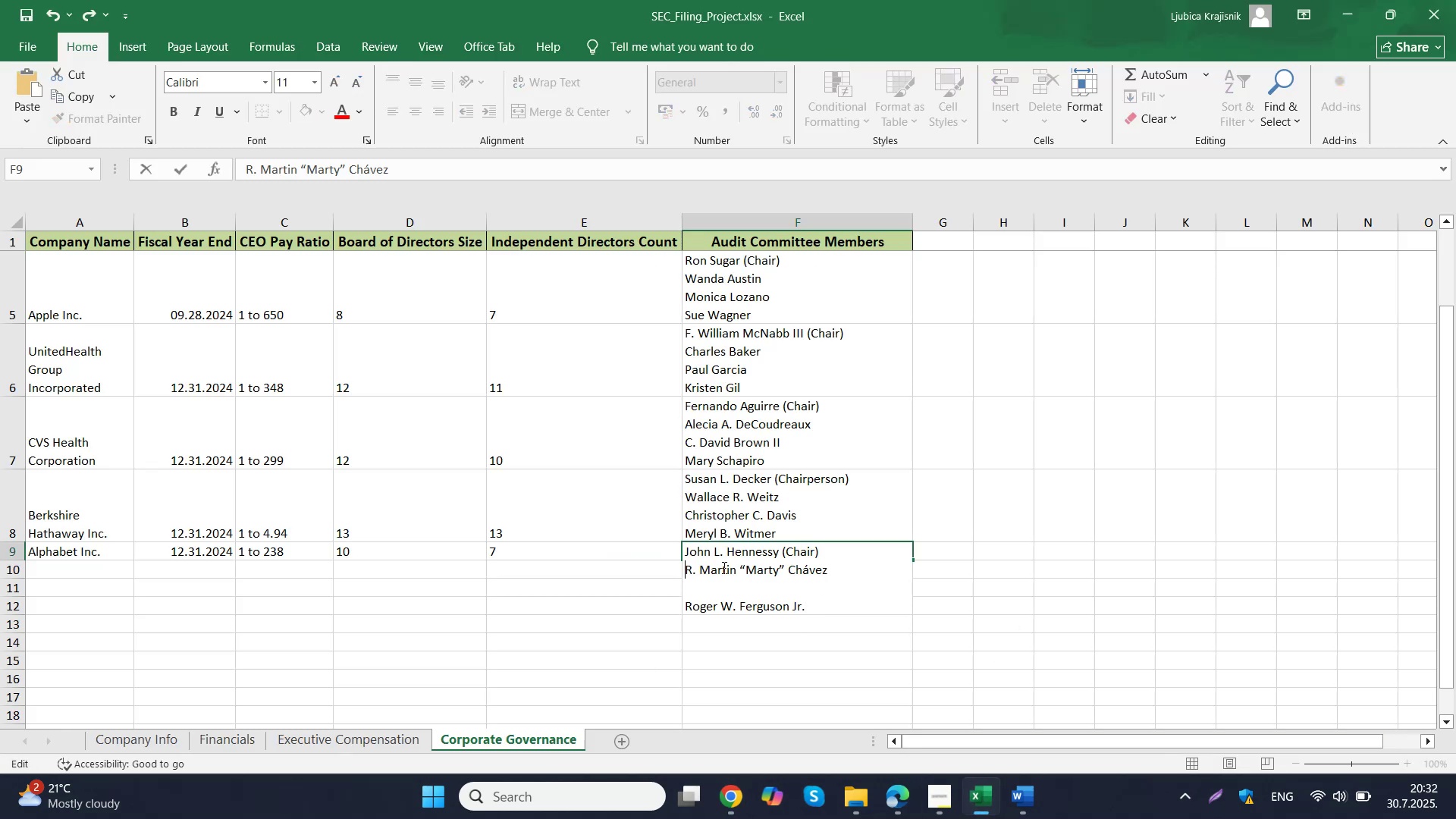 
key(ArrowDown)
 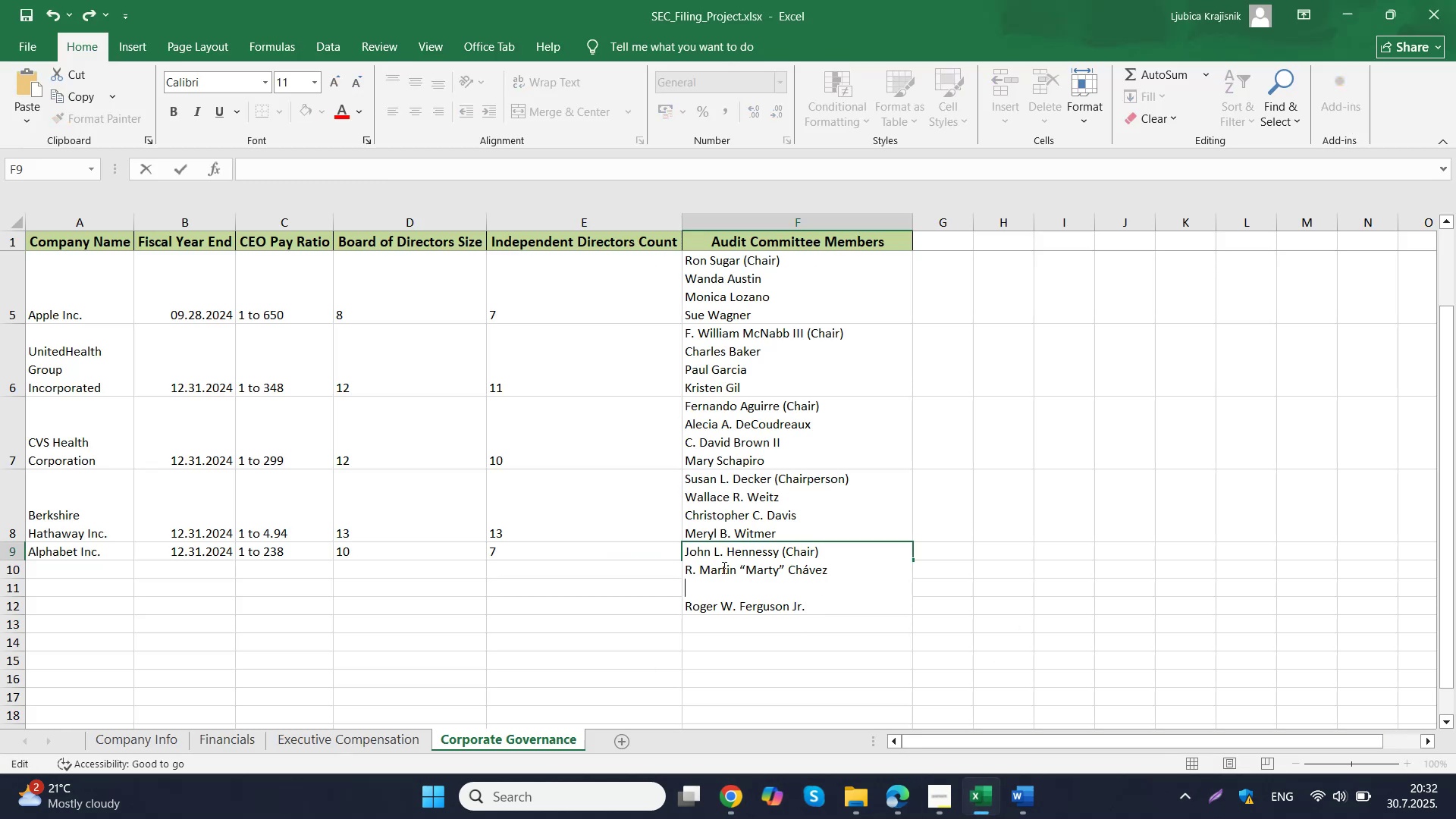 
key(Delete)
 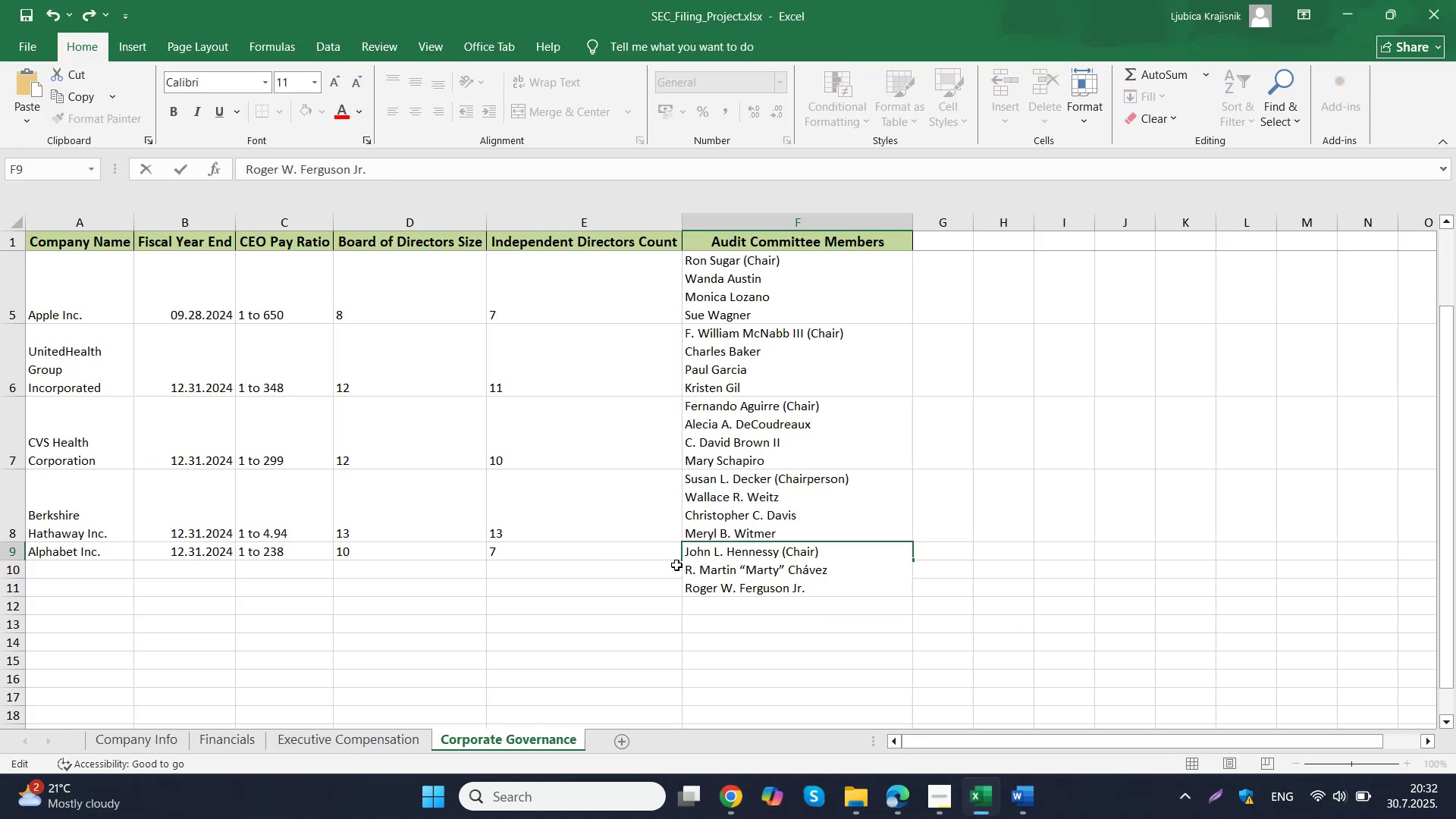 
left_click([582, 574])
 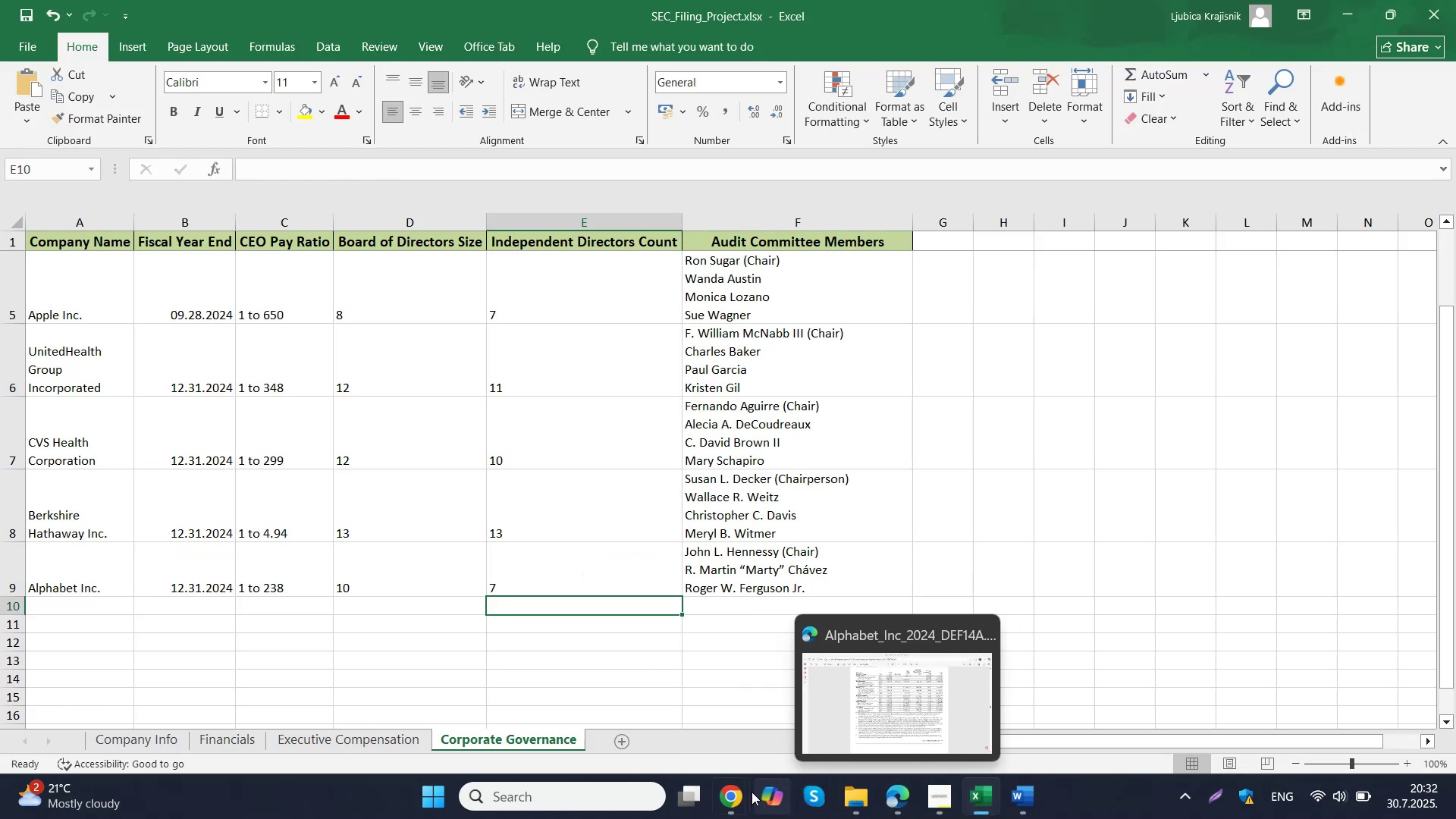 
double_click([631, 724])
 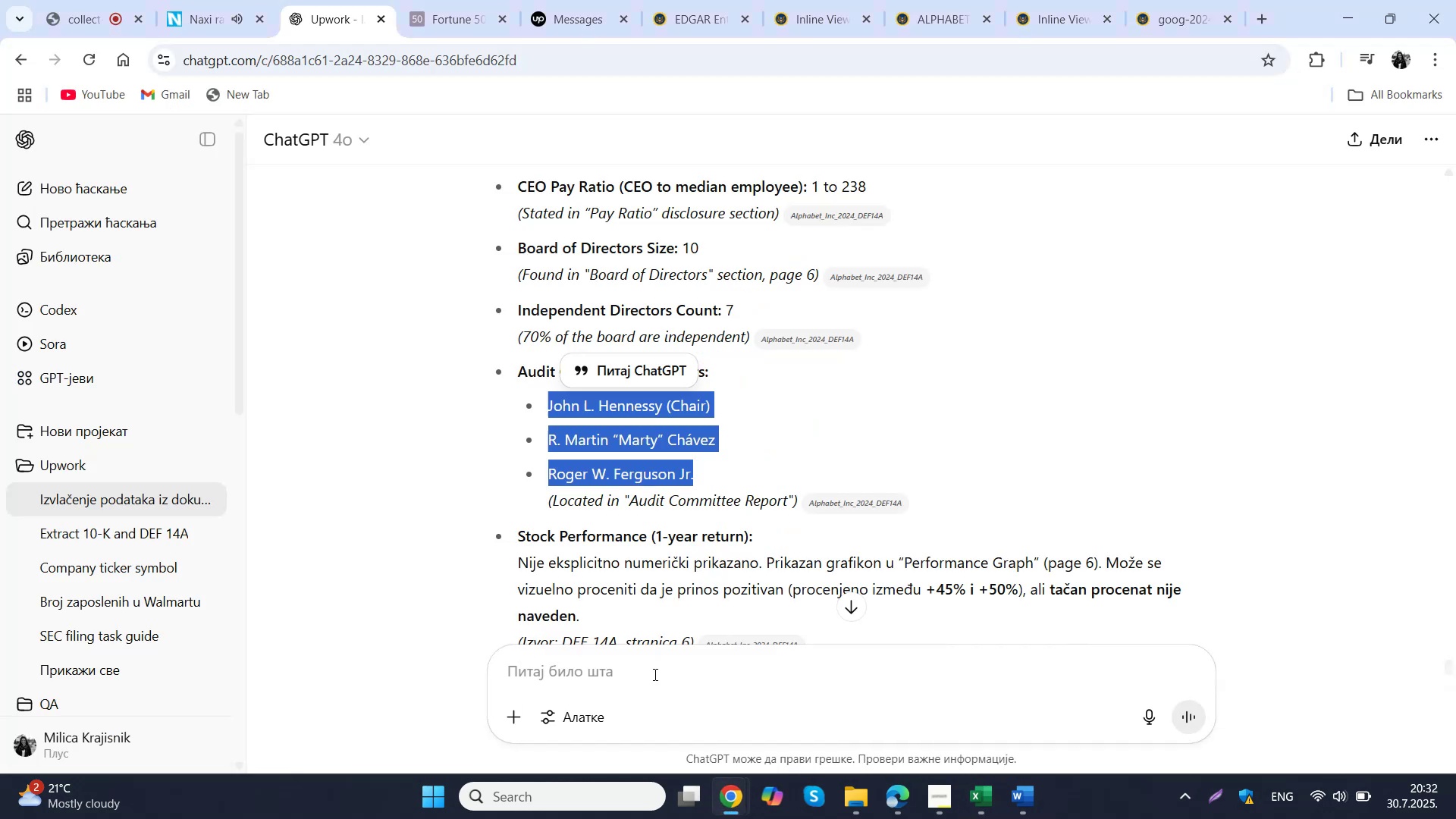 
left_click([654, 674])
 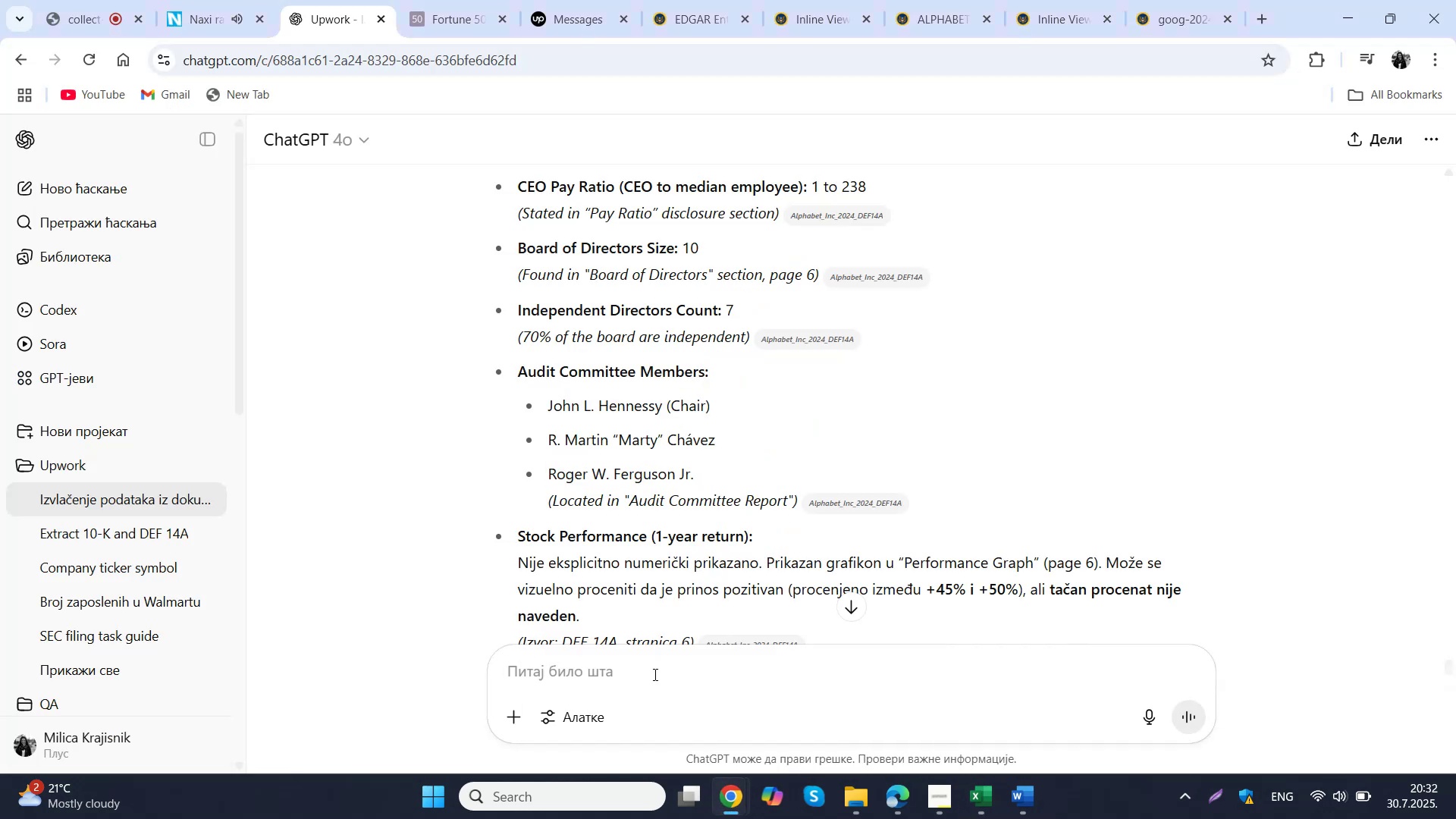 
type(opet mi nije jasno odakle si izvukao podatke za )
 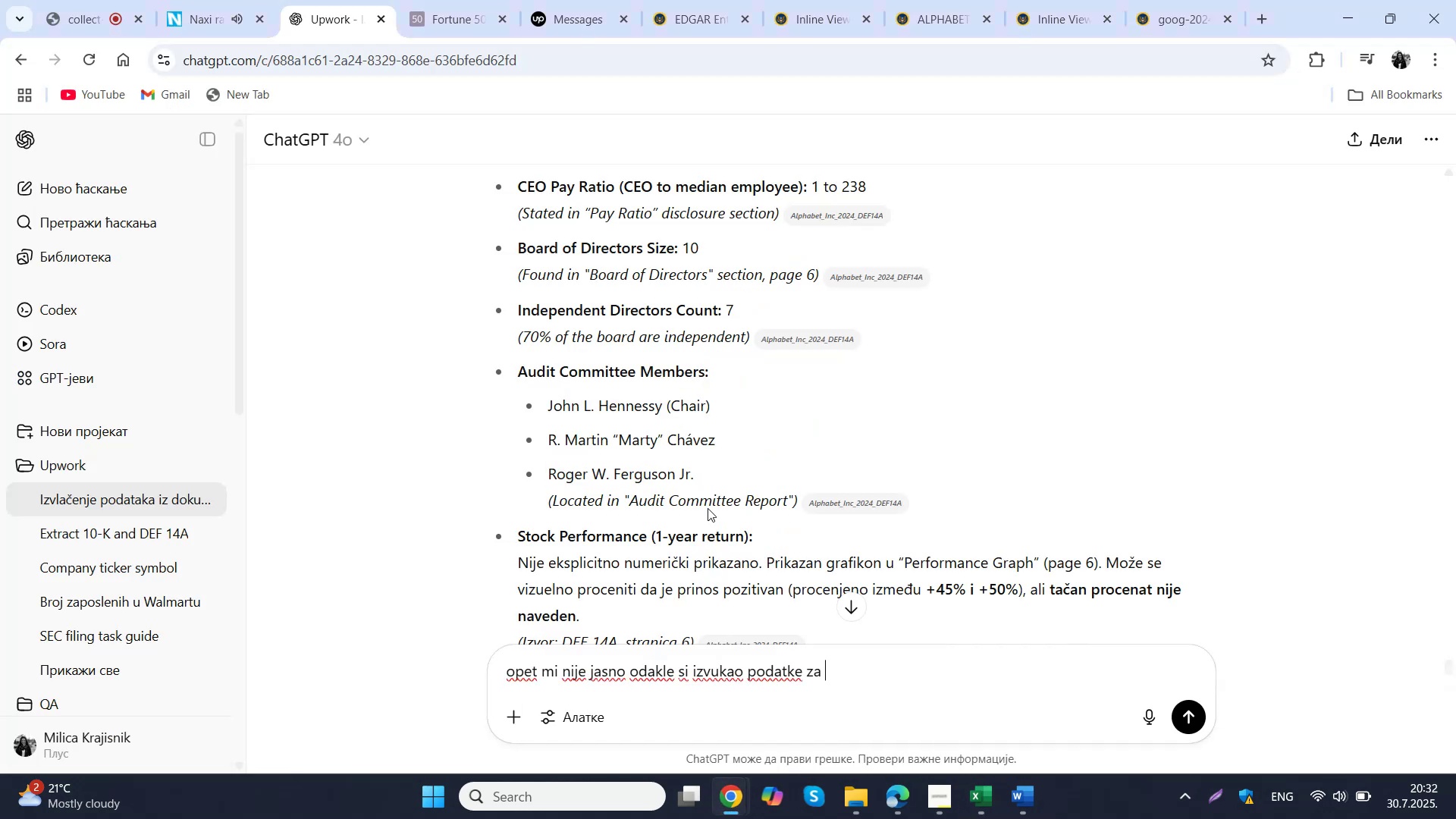 
scroll: coordinate [574, 467], scroll_direction: up, amount: 16.0
 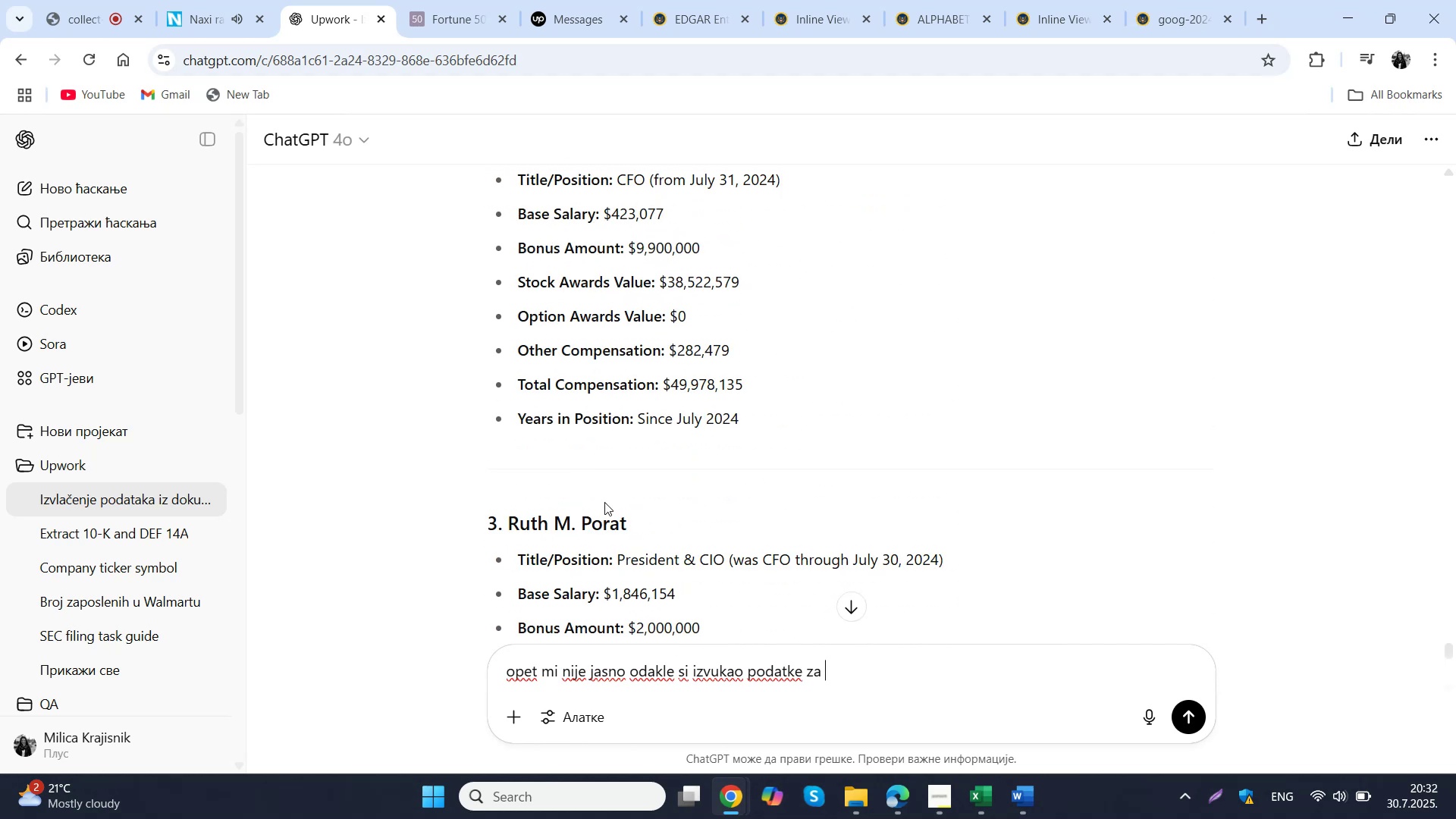 
left_click_drag(start_coordinate=[629, 521], to_coordinate=[510, 519])
 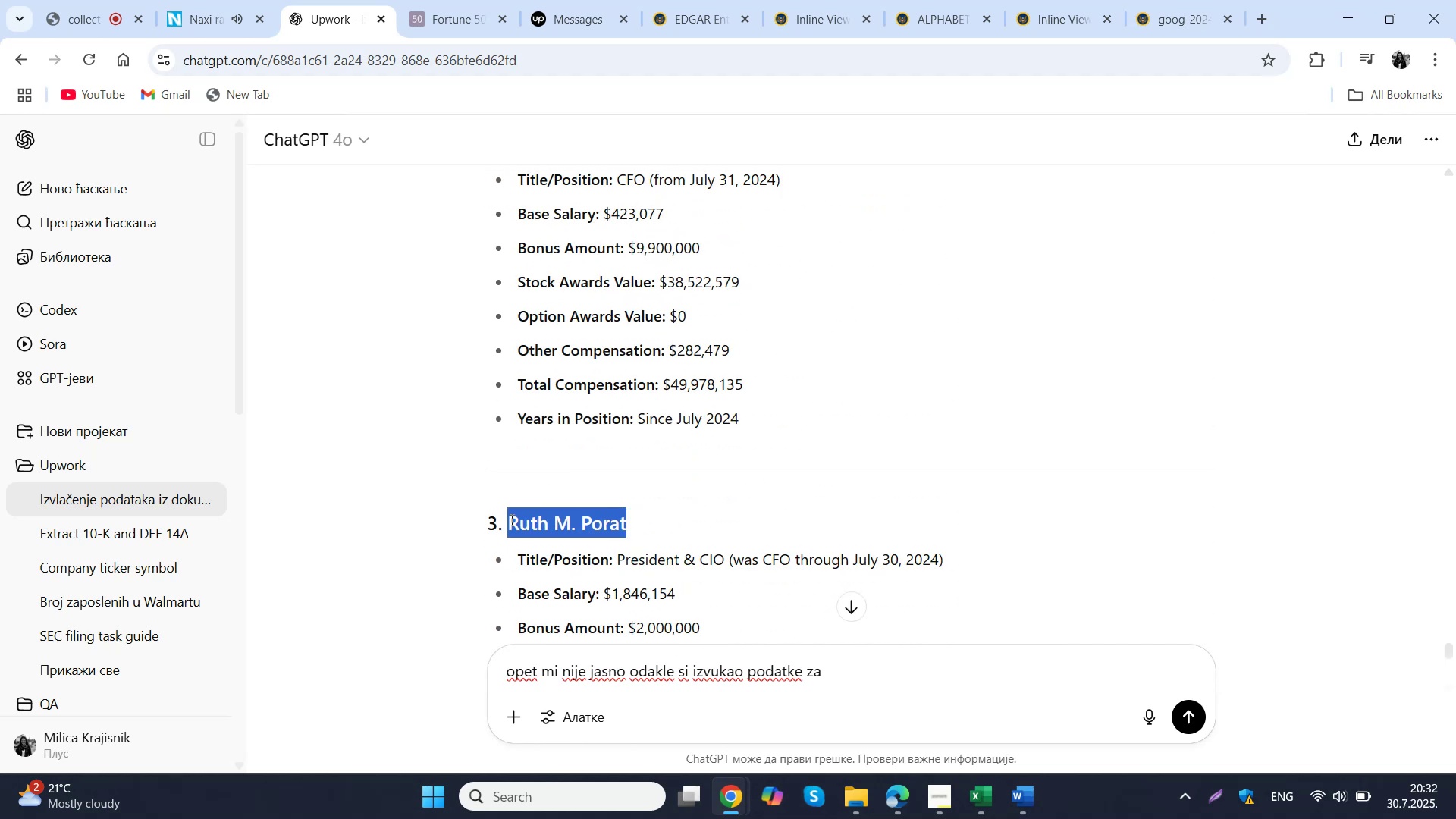 
hold_key(key=ControlLeft, duration=0.93)
 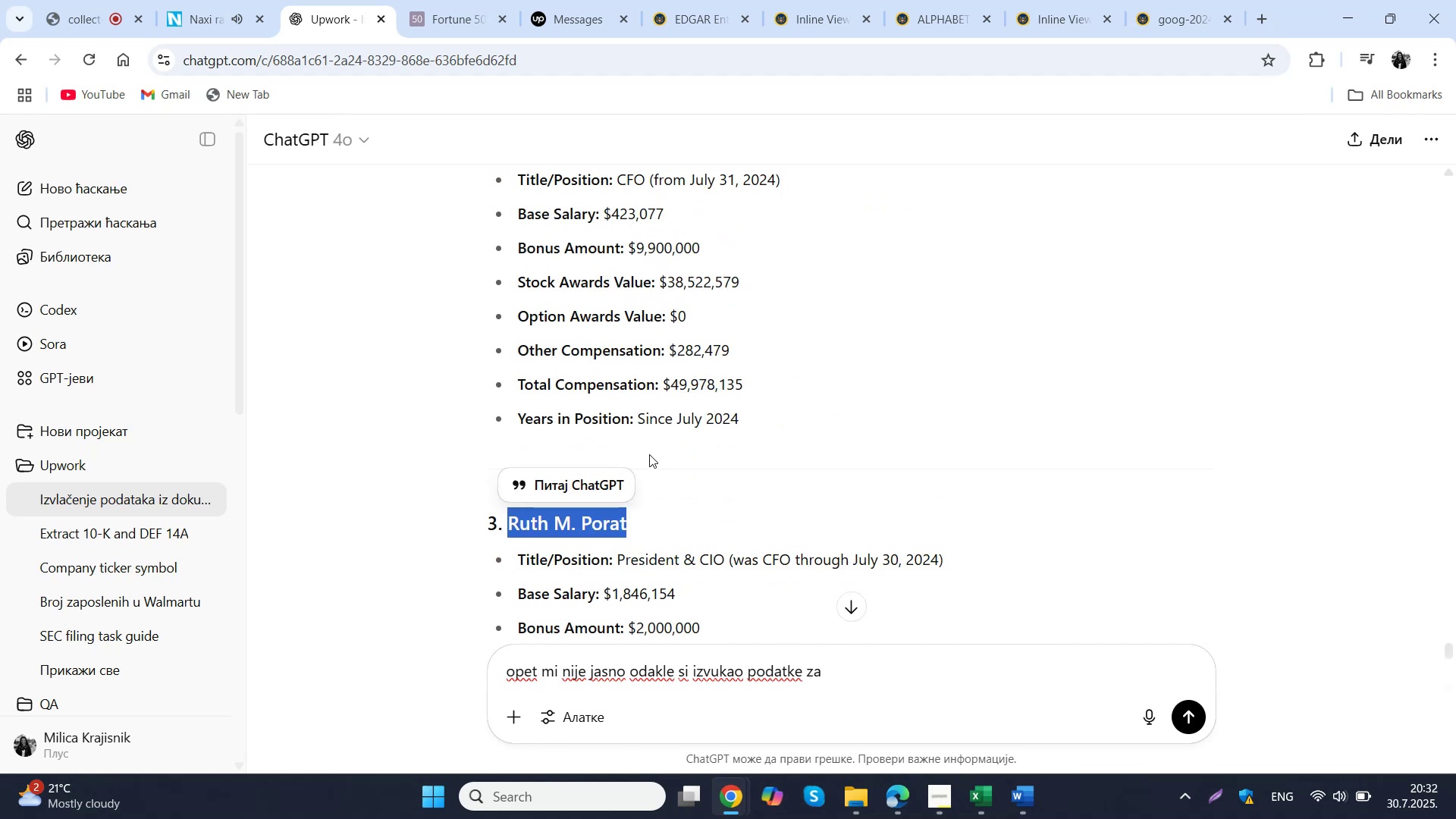 
scroll: coordinate [679, 448], scroll_direction: up, amount: 6.0
 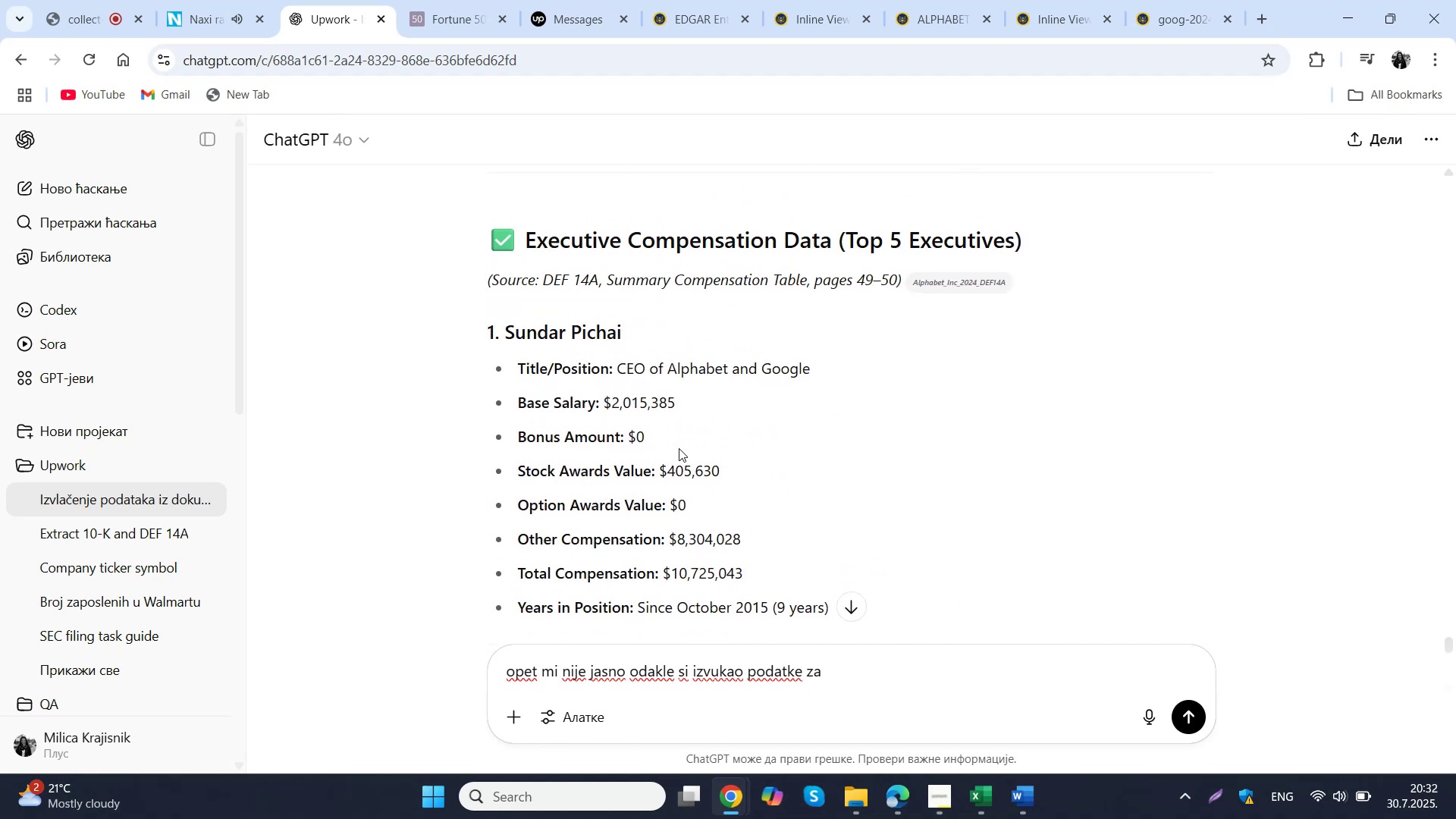 
scroll: coordinate [679, 448], scroll_direction: down, amount: 7.0
 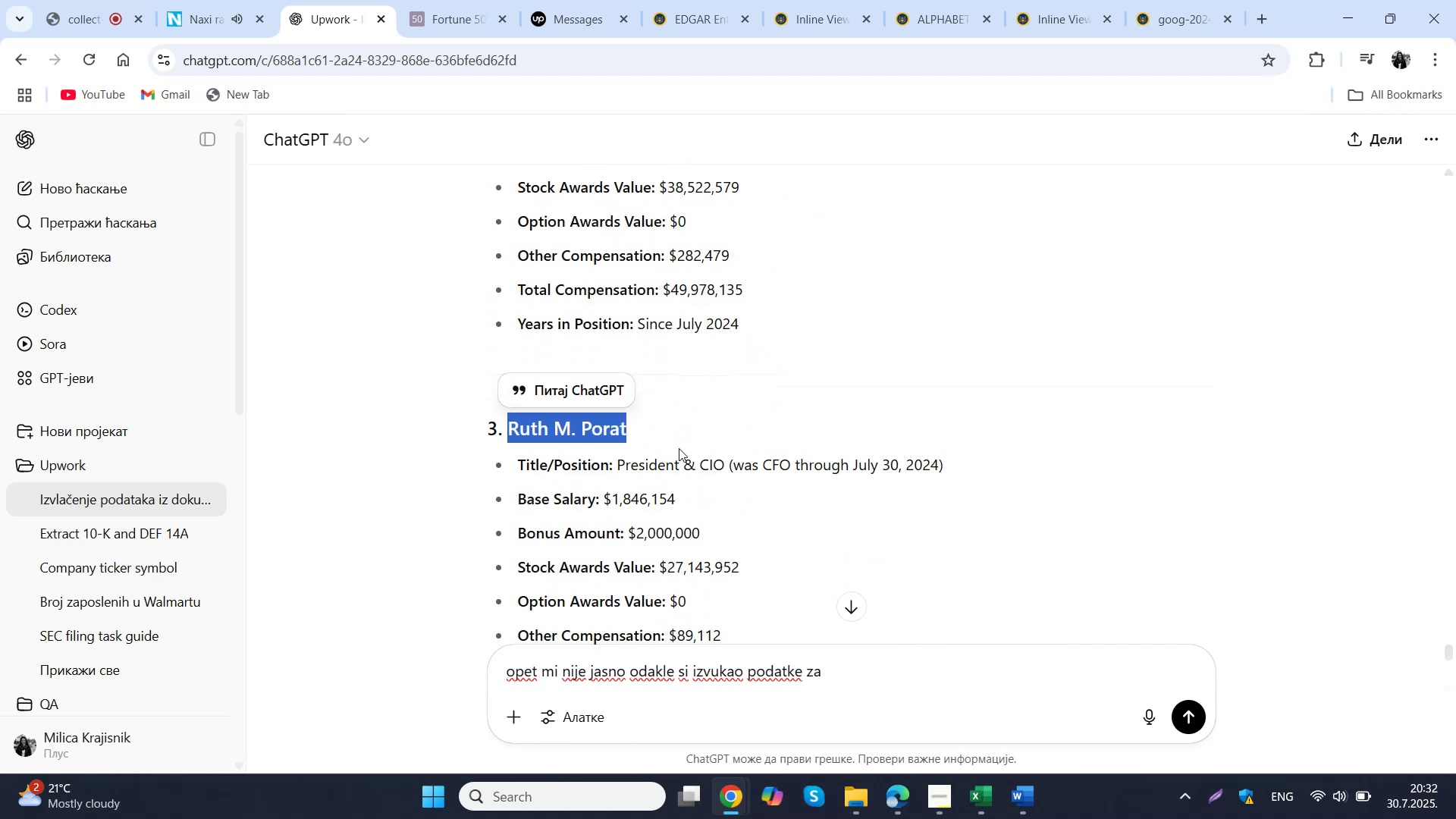 
key(Control+ControlLeft)
 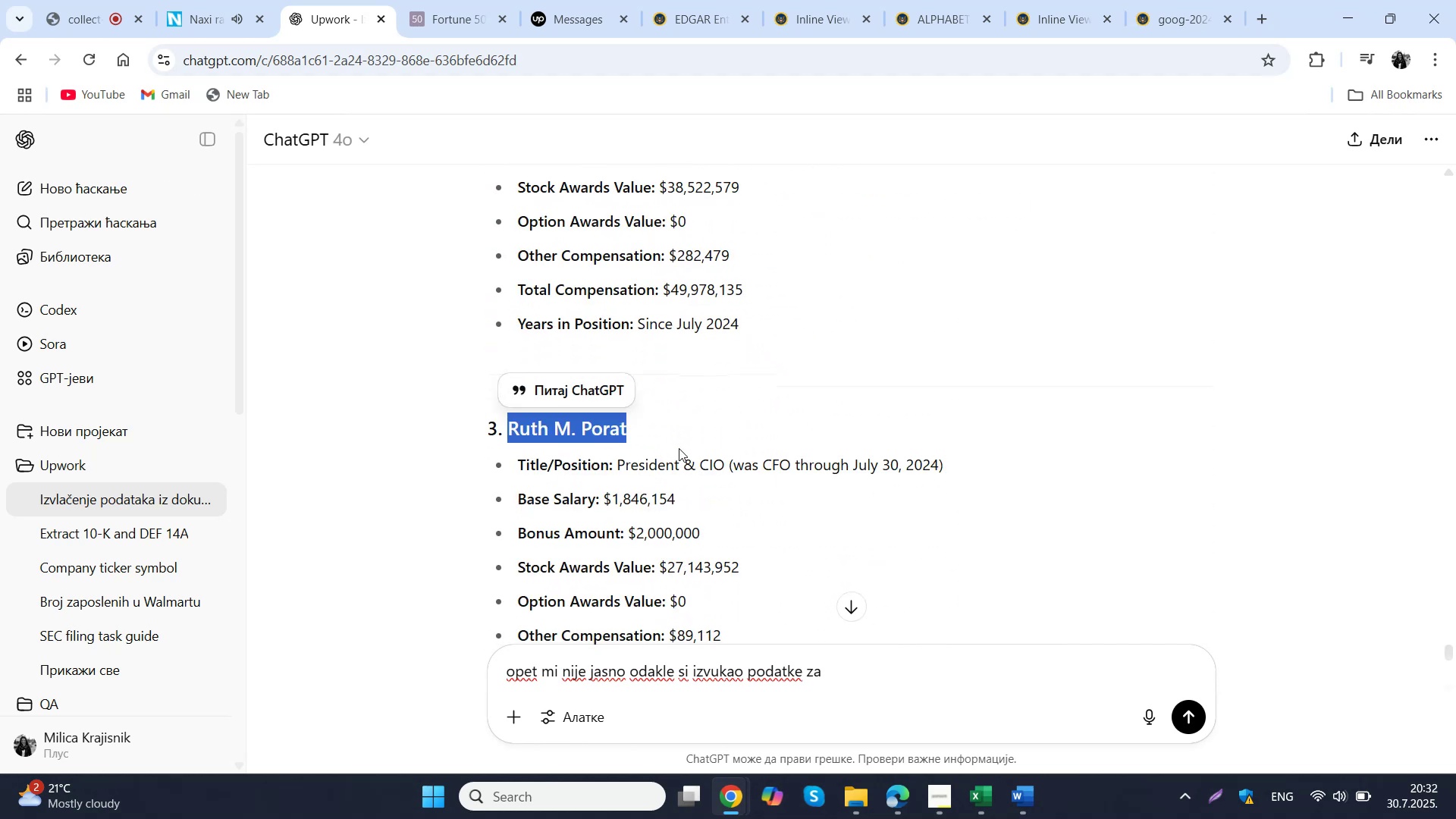 
key(Control+C)
 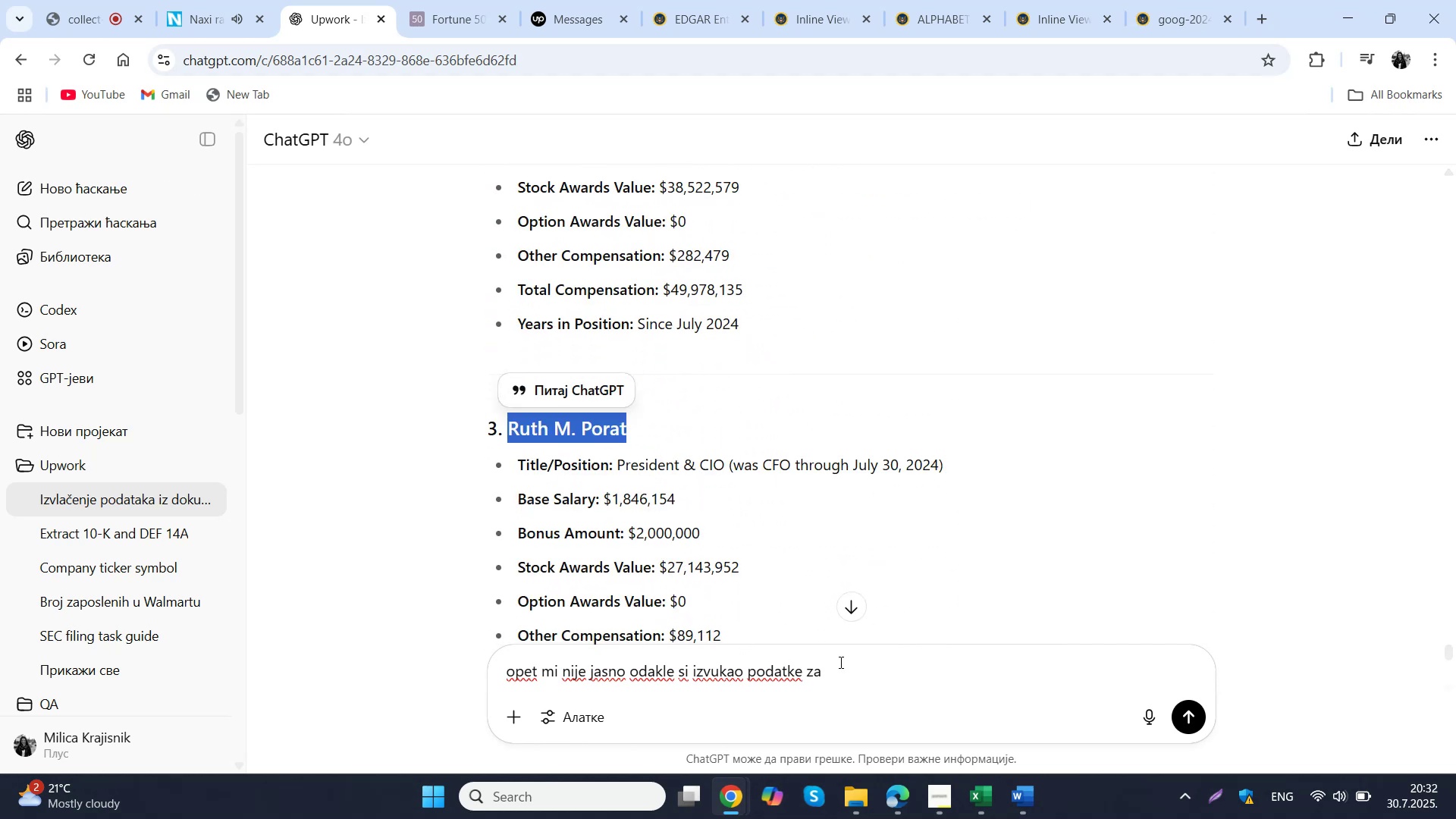 
left_click([839, 662])
 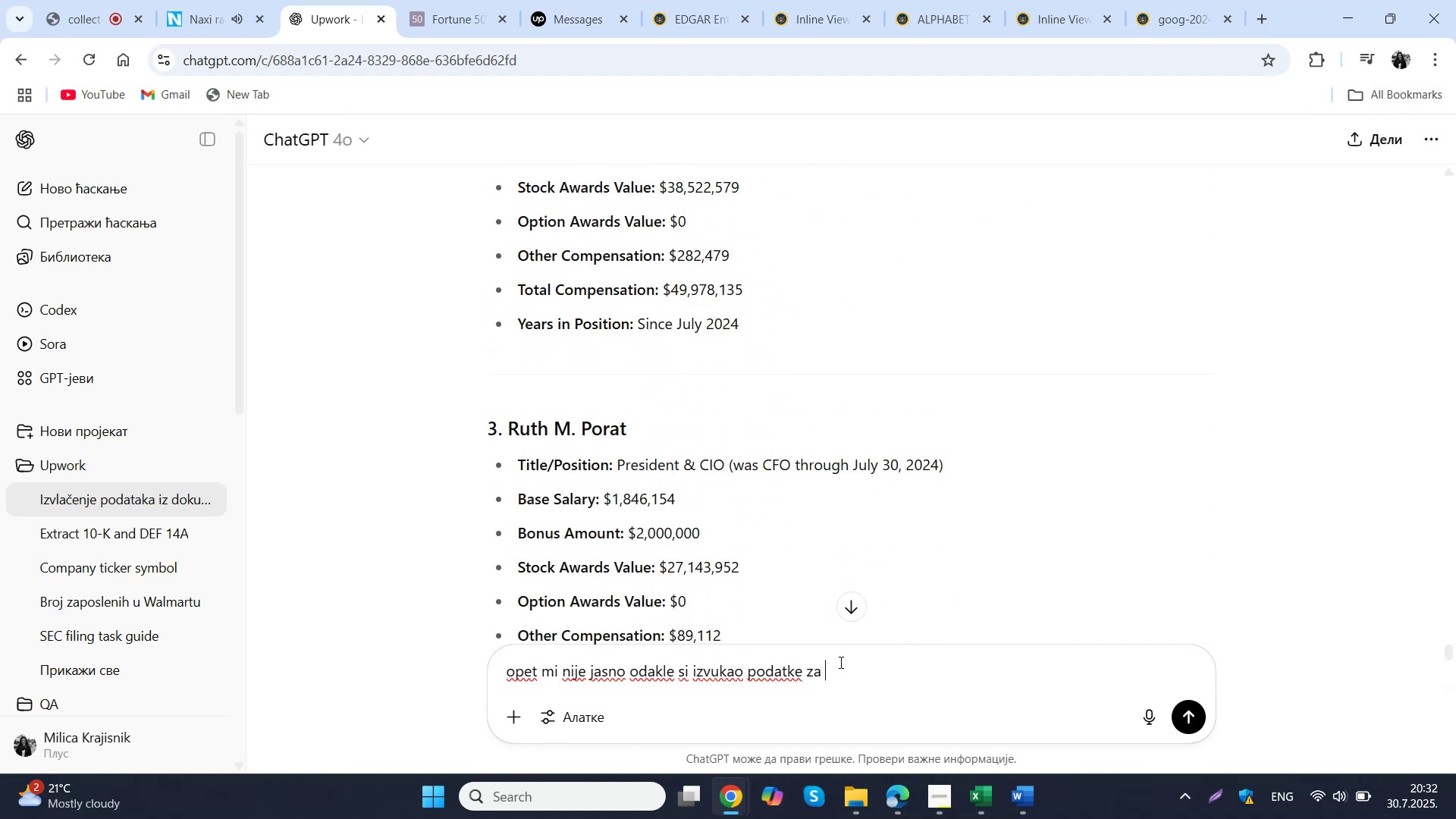 
key(Control+ControlLeft)
 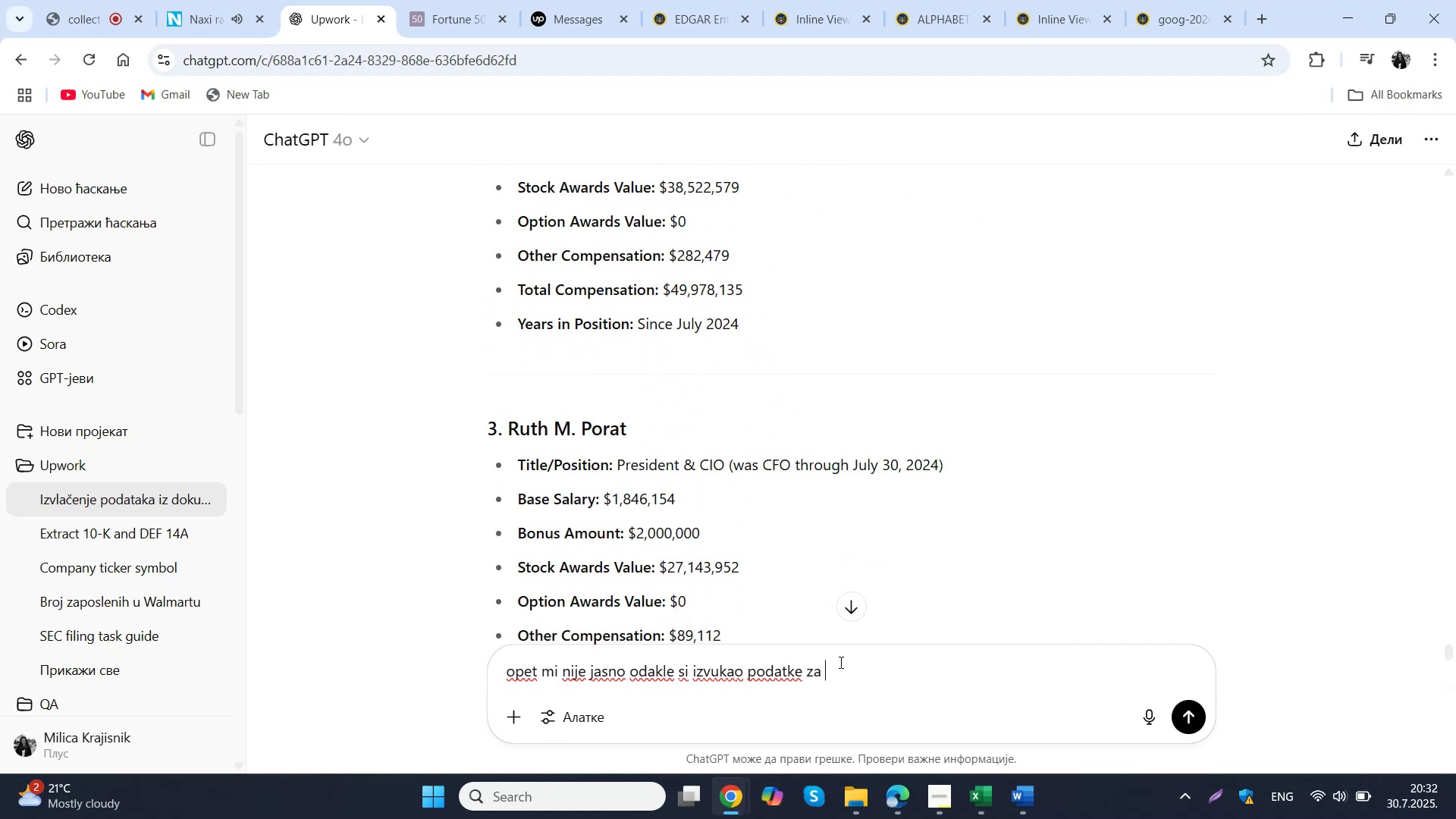 
key(Control+V)
 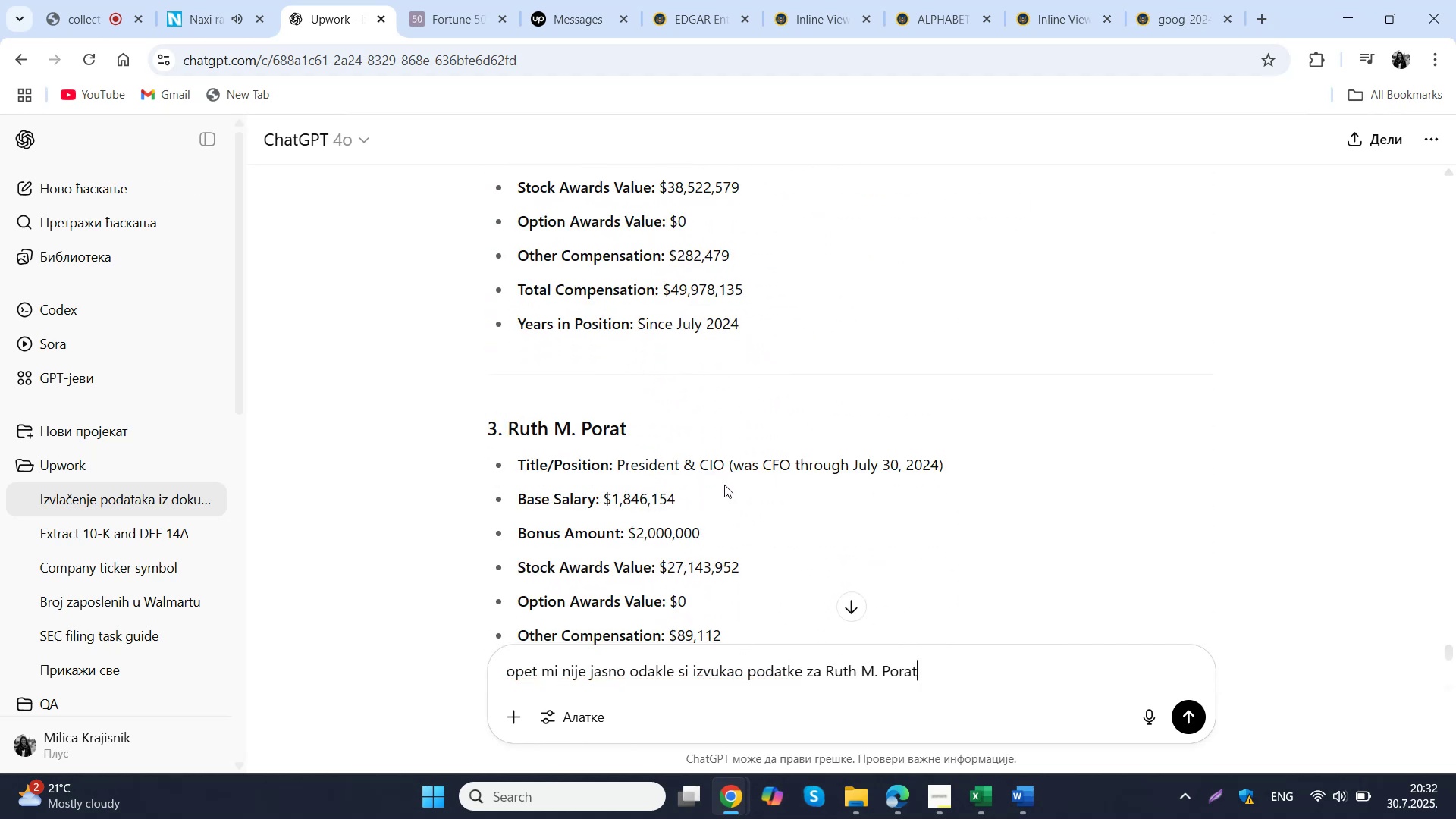 
scroll: coordinate [691, 475], scroll_direction: down, amount: 2.0
 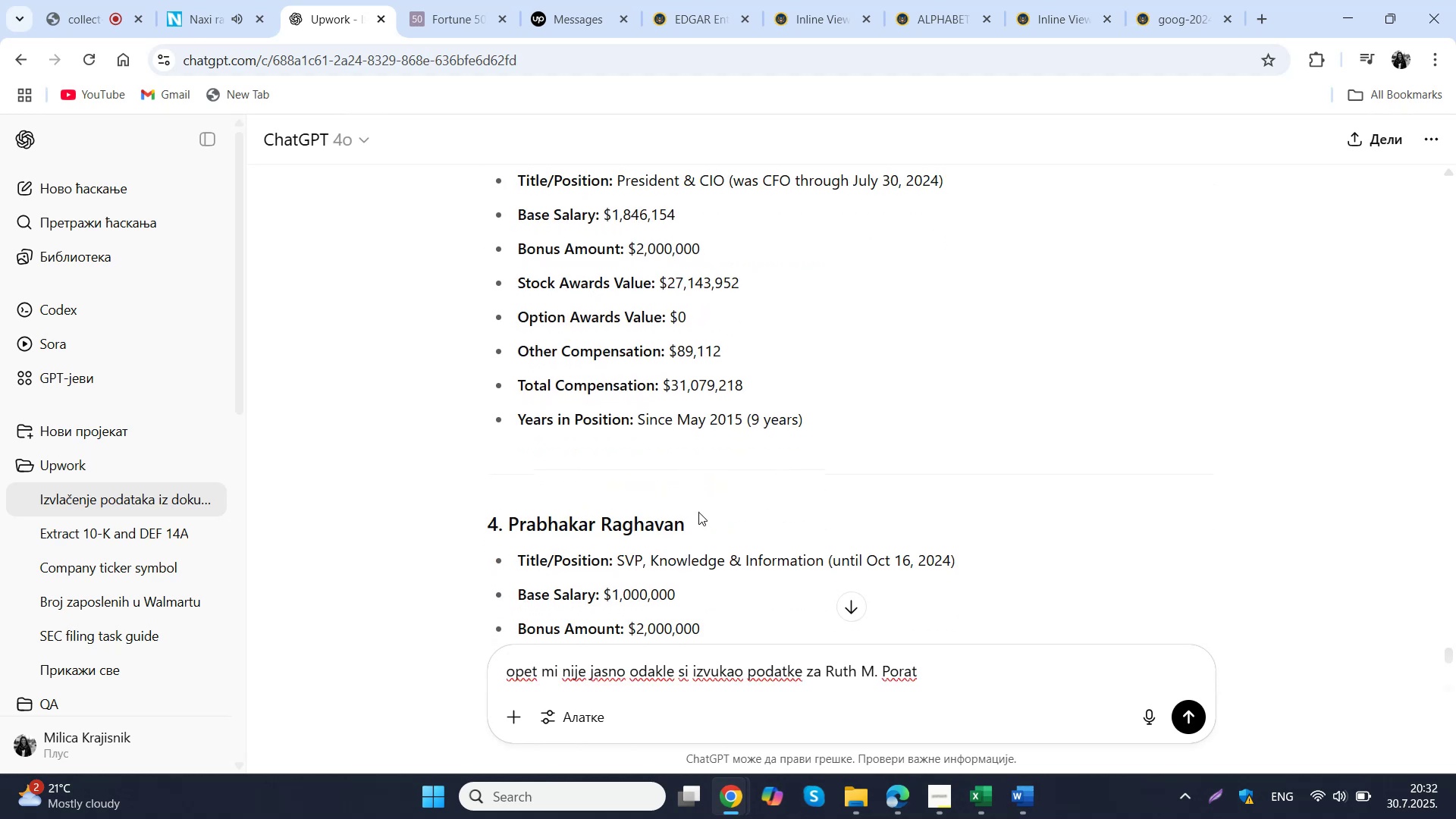 
left_click_drag(start_coordinate=[699, 526], to_coordinate=[511, 529])
 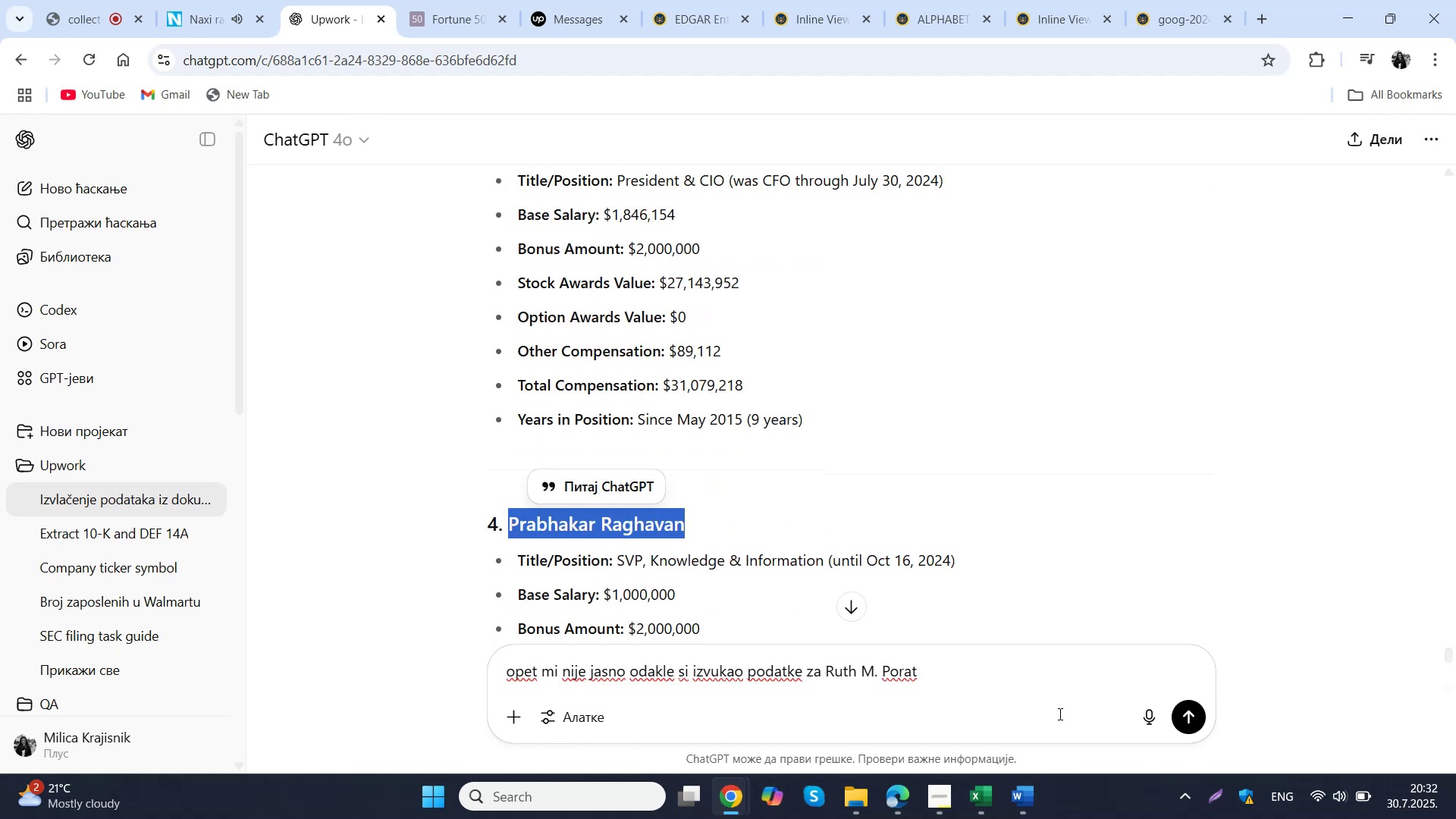 
key(Control+ControlLeft)
 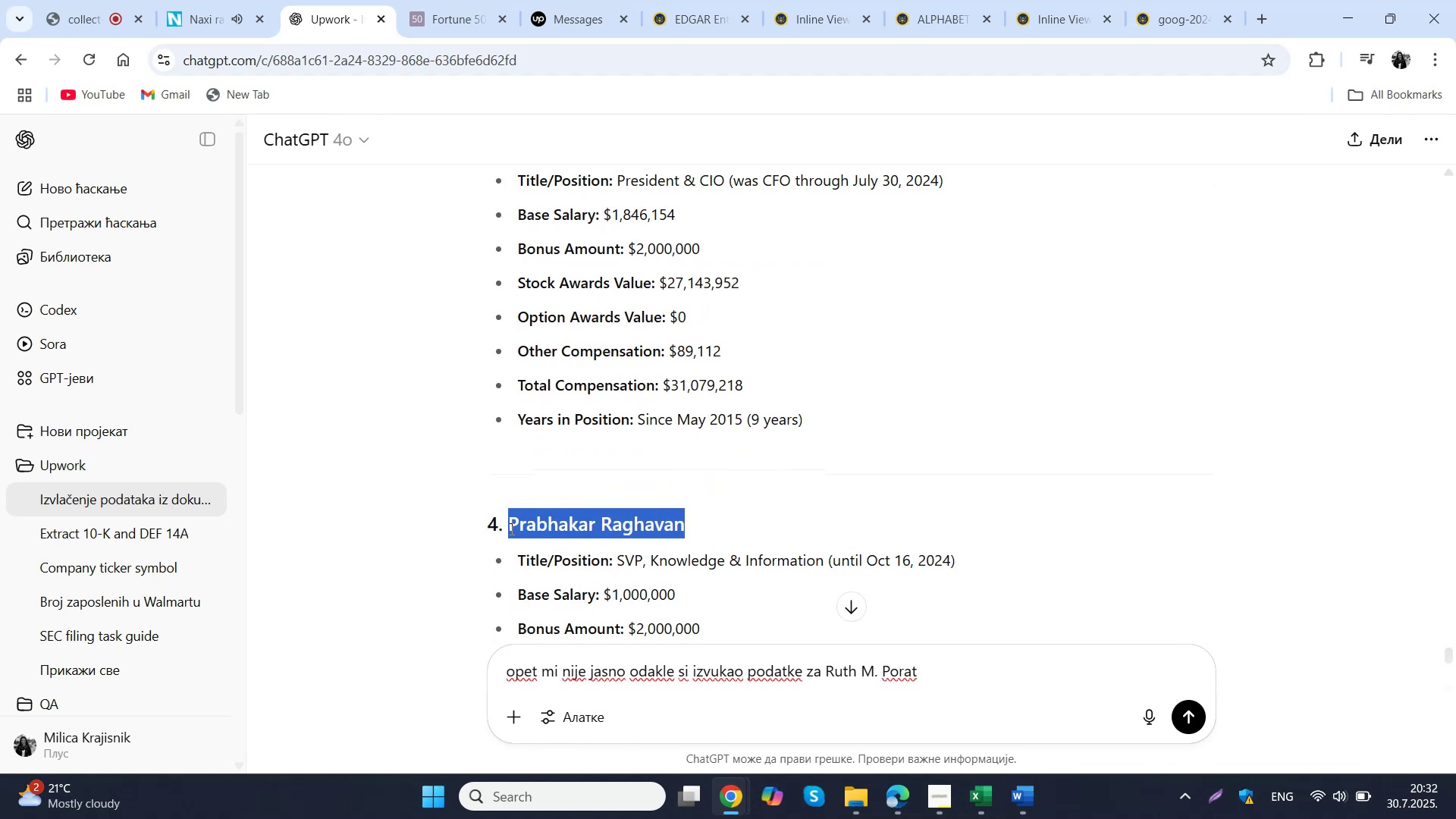 
key(Control+C)
 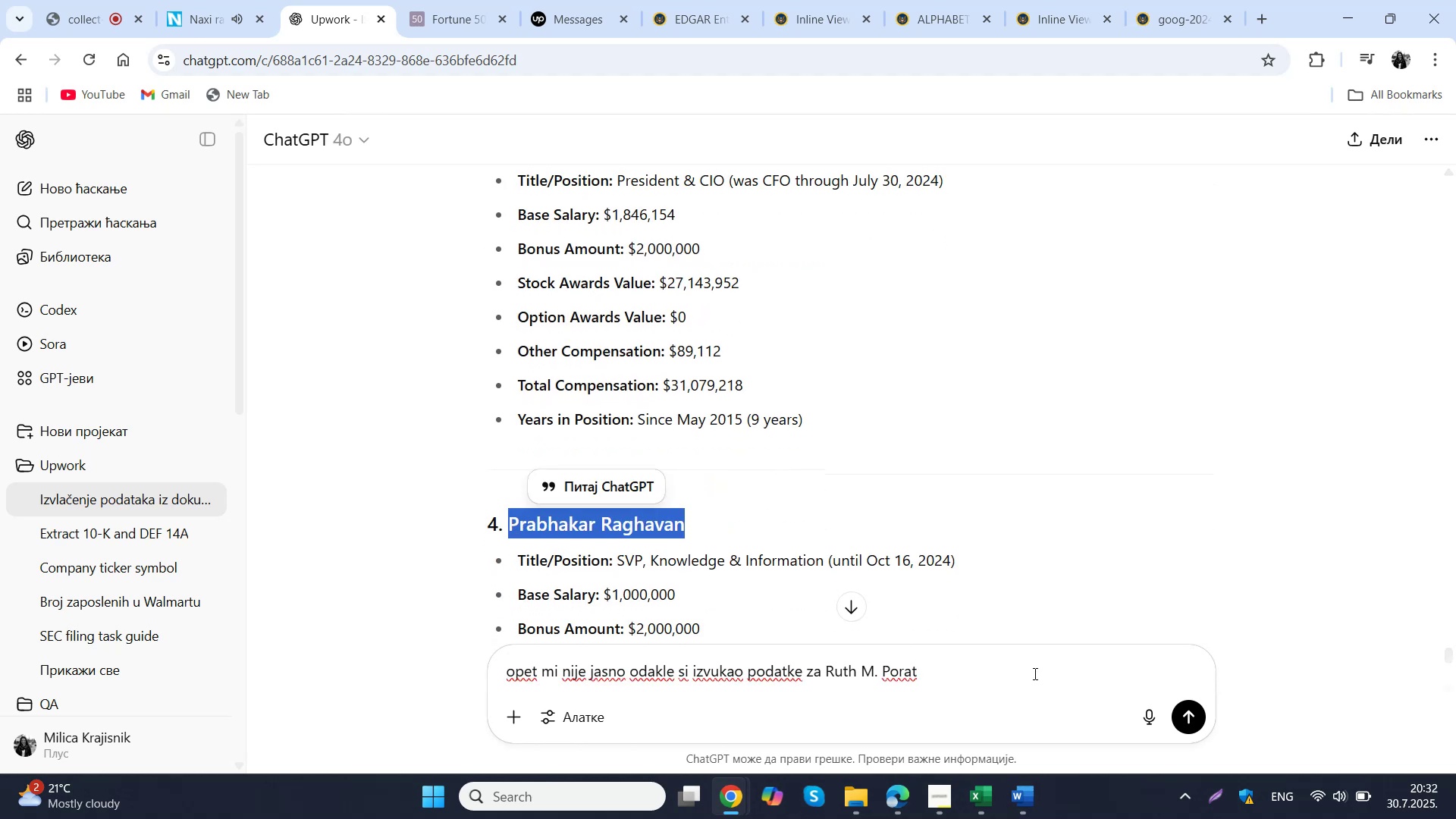 
left_click([1032, 673])
 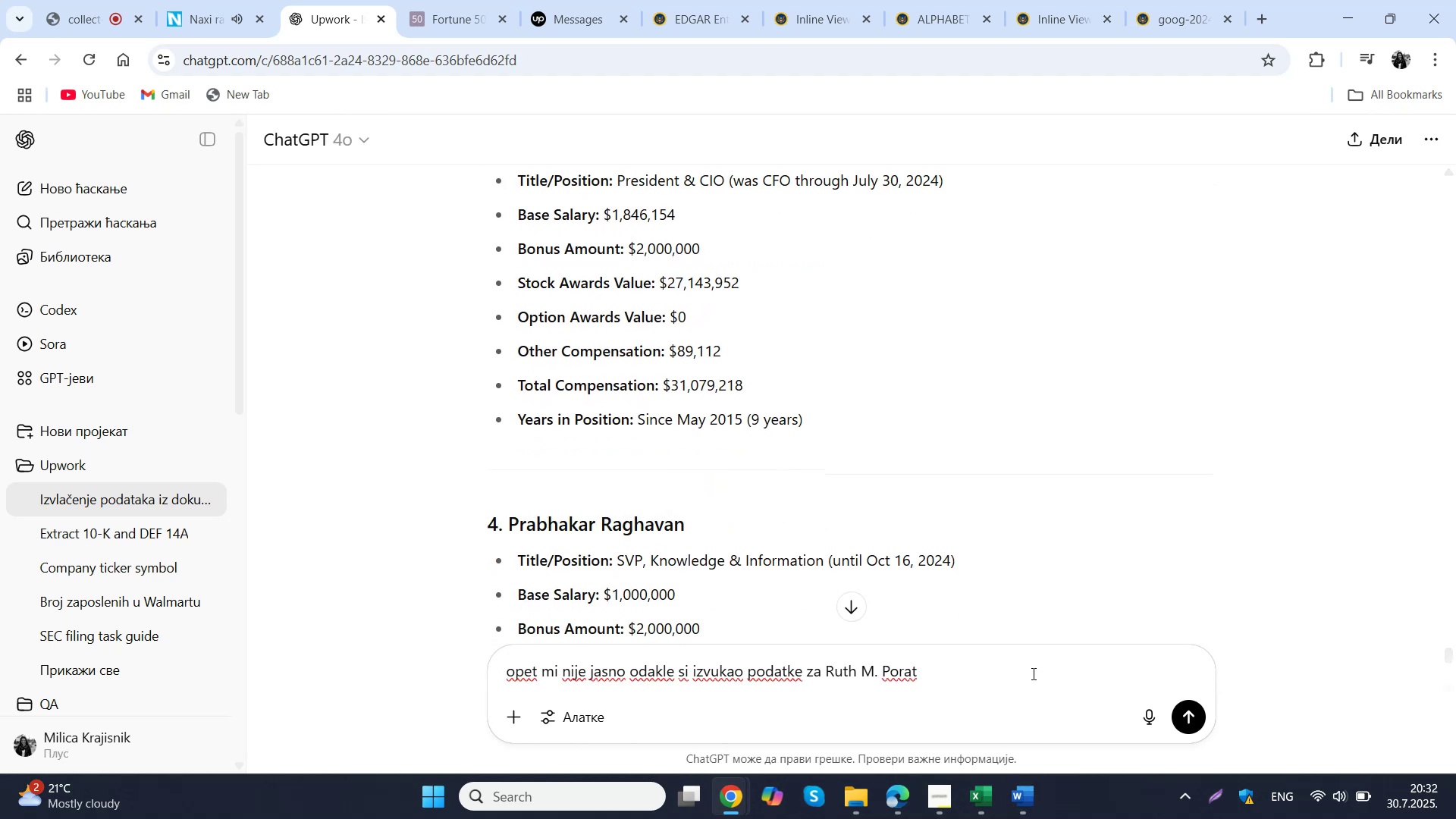 
key(Comma)
 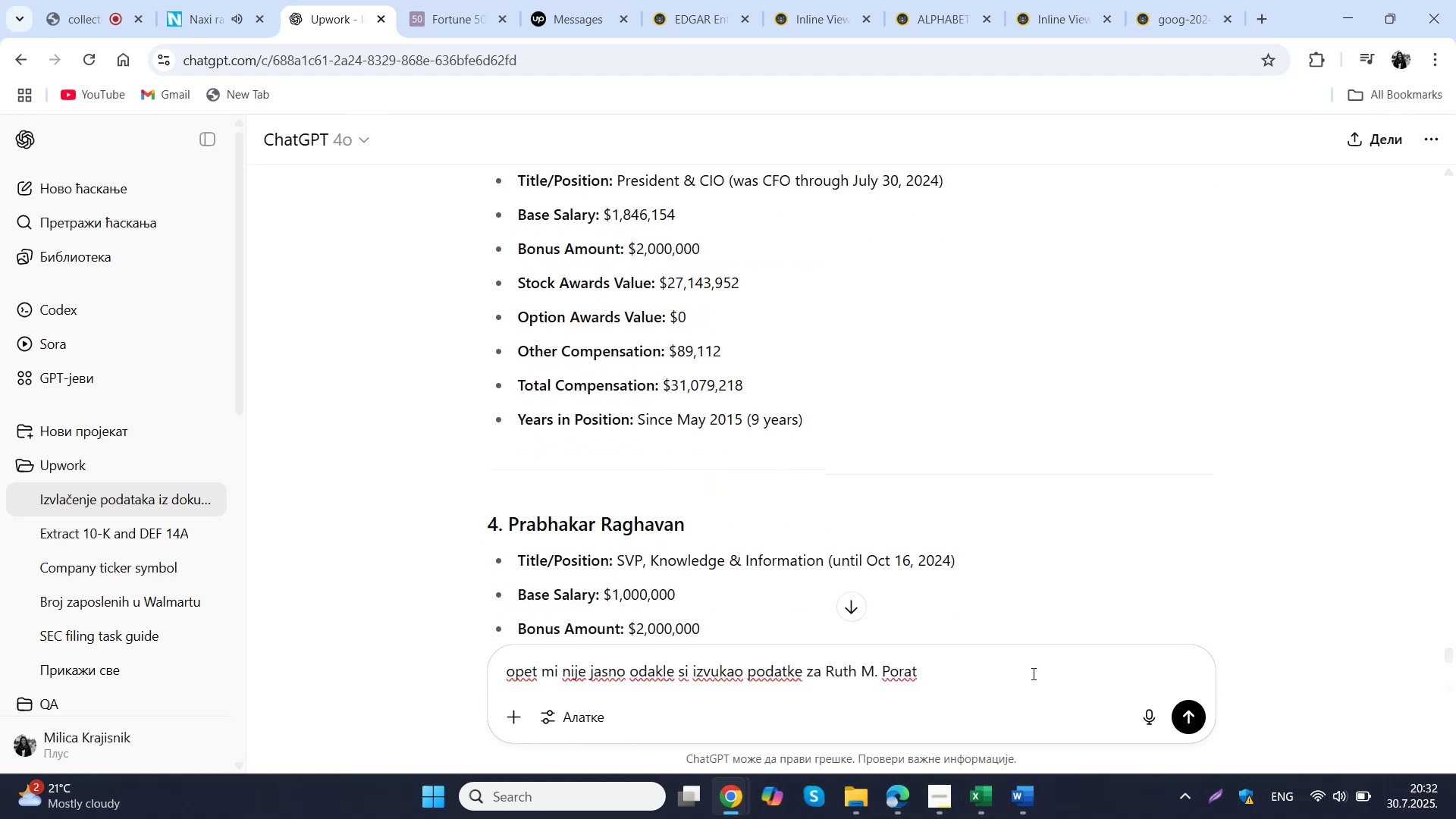 
key(Space)
 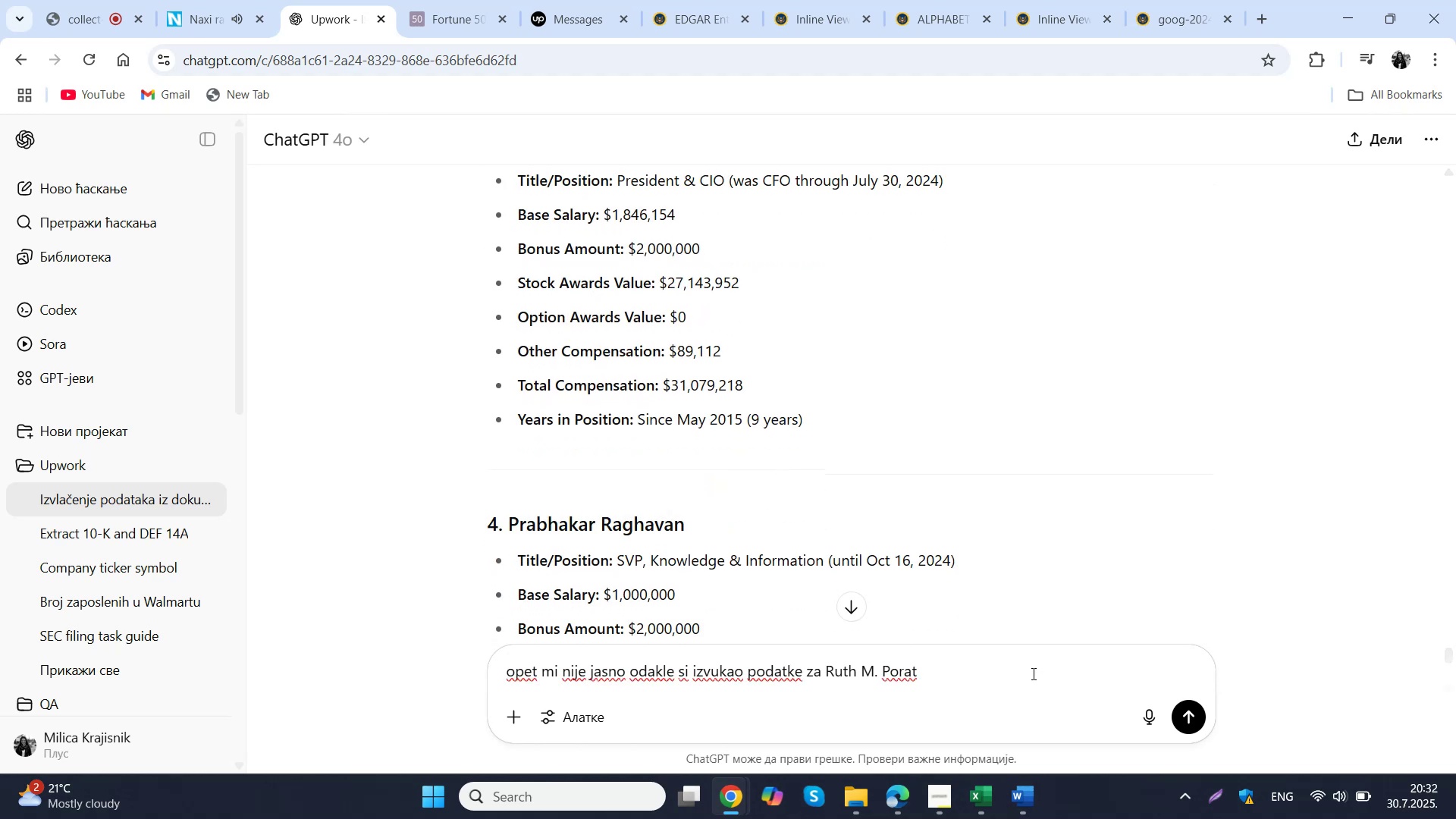 
key(Control+V)
 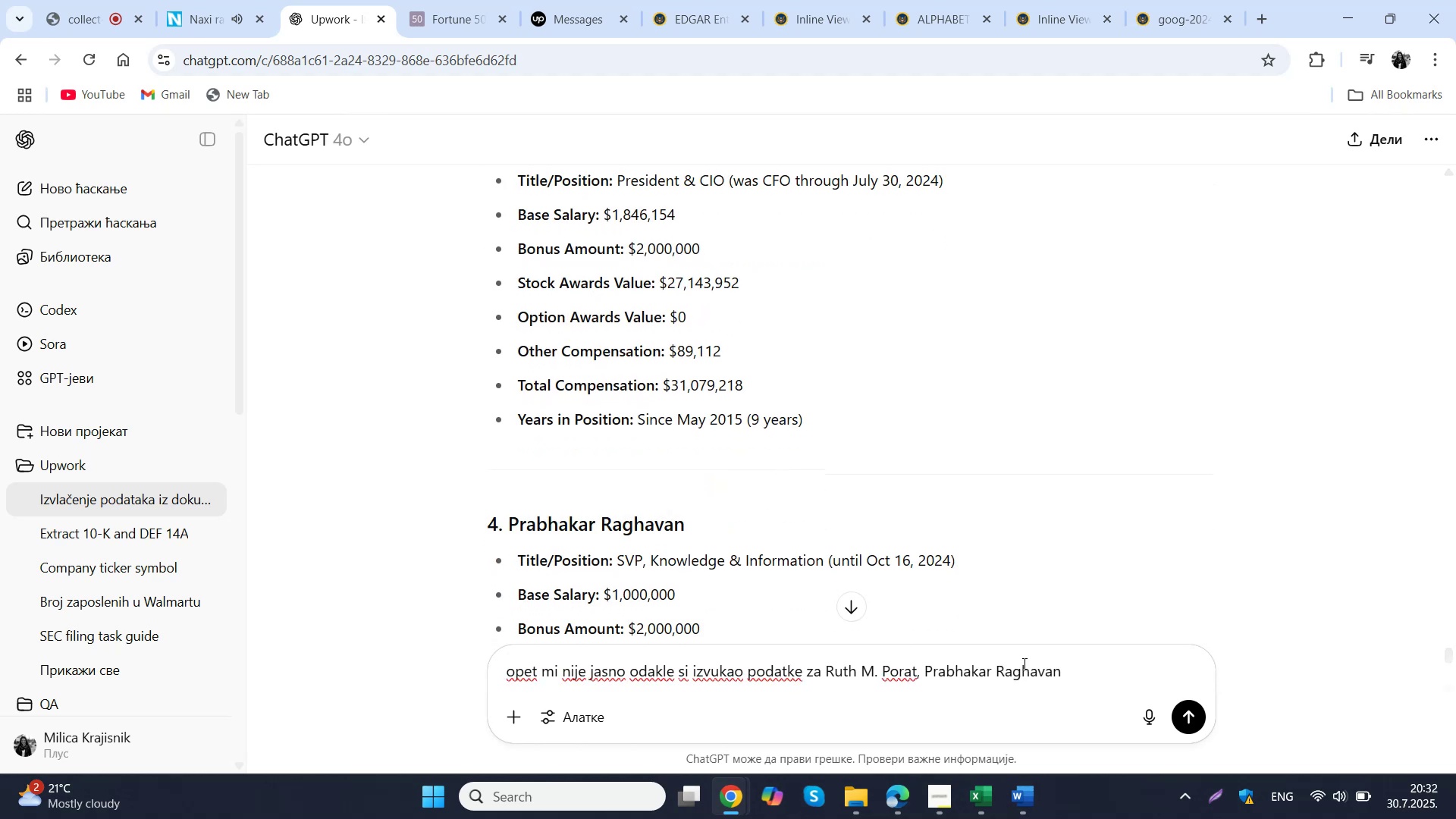 
key(Space)
 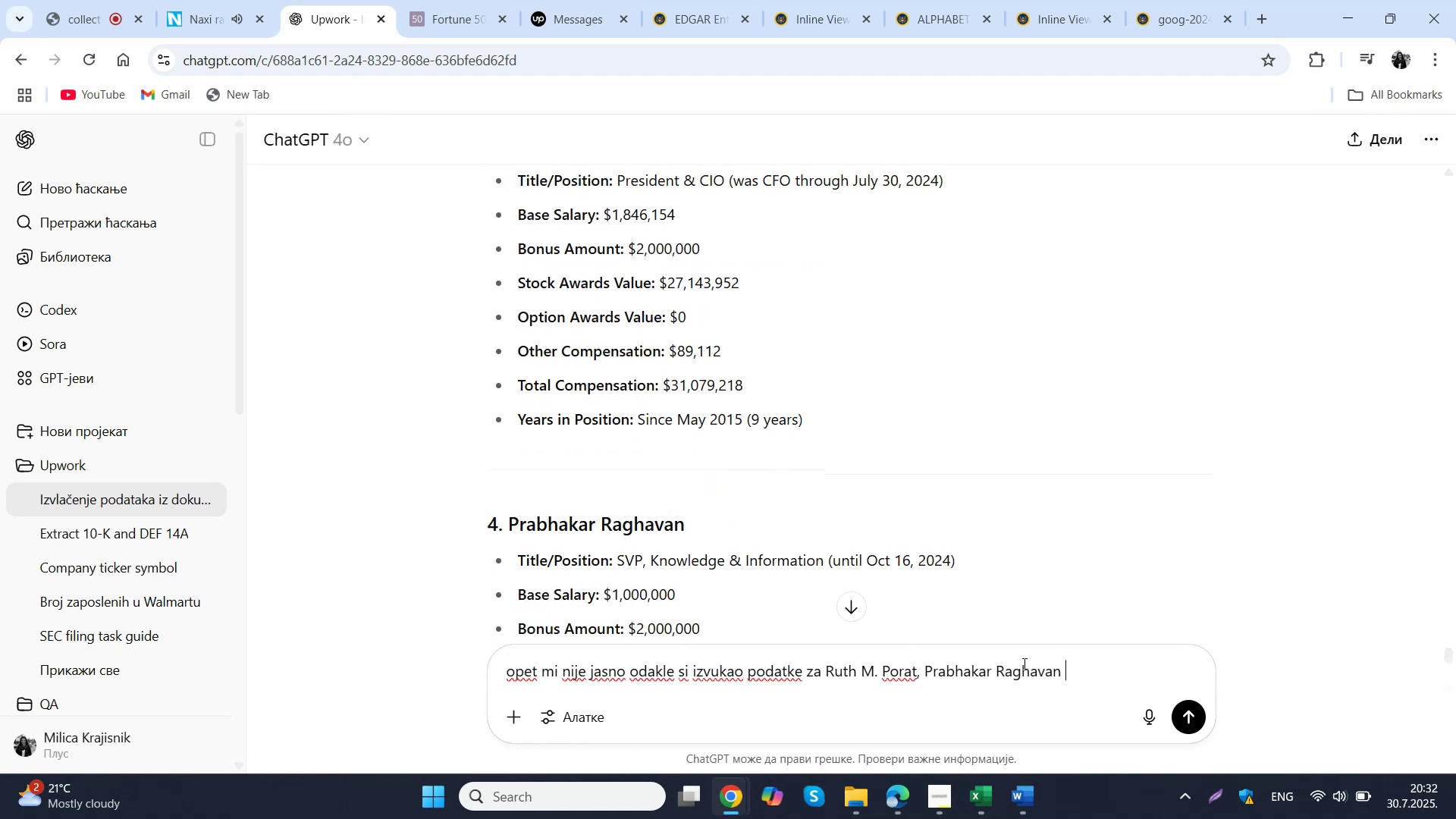 
key(I)
 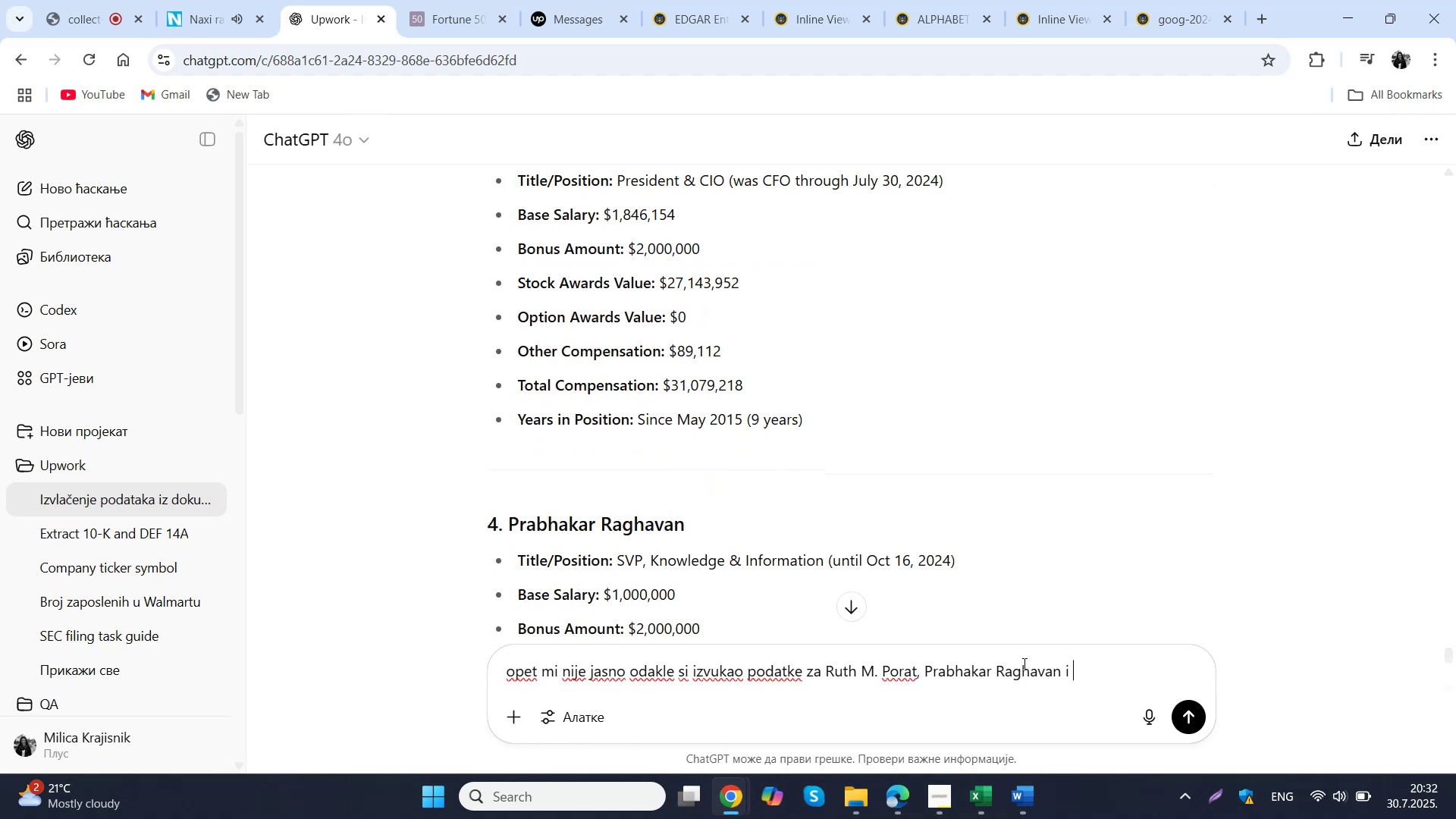 
key(Space)
 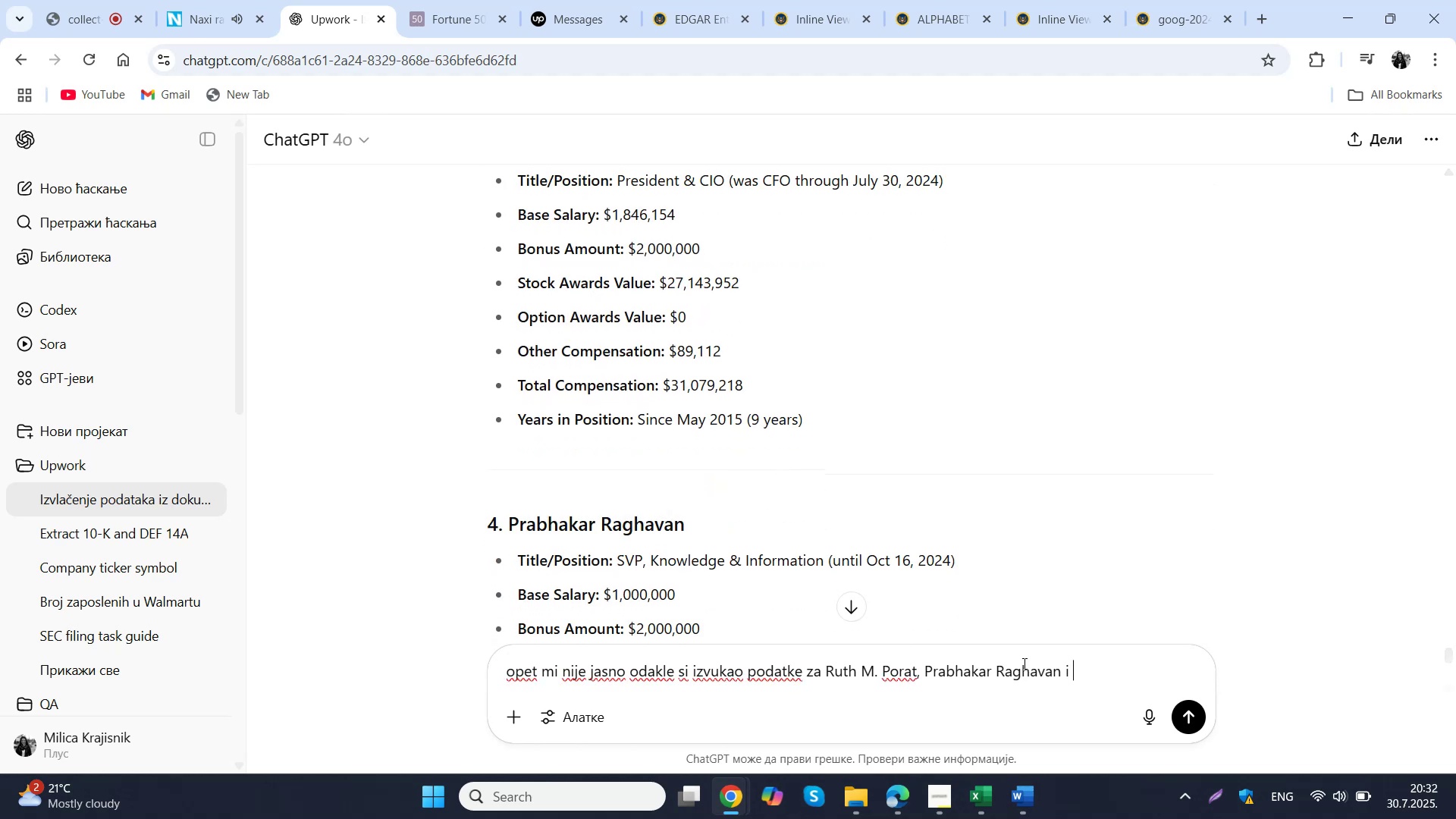 
scroll: coordinate [891, 492], scroll_direction: down, amount: 7.0
 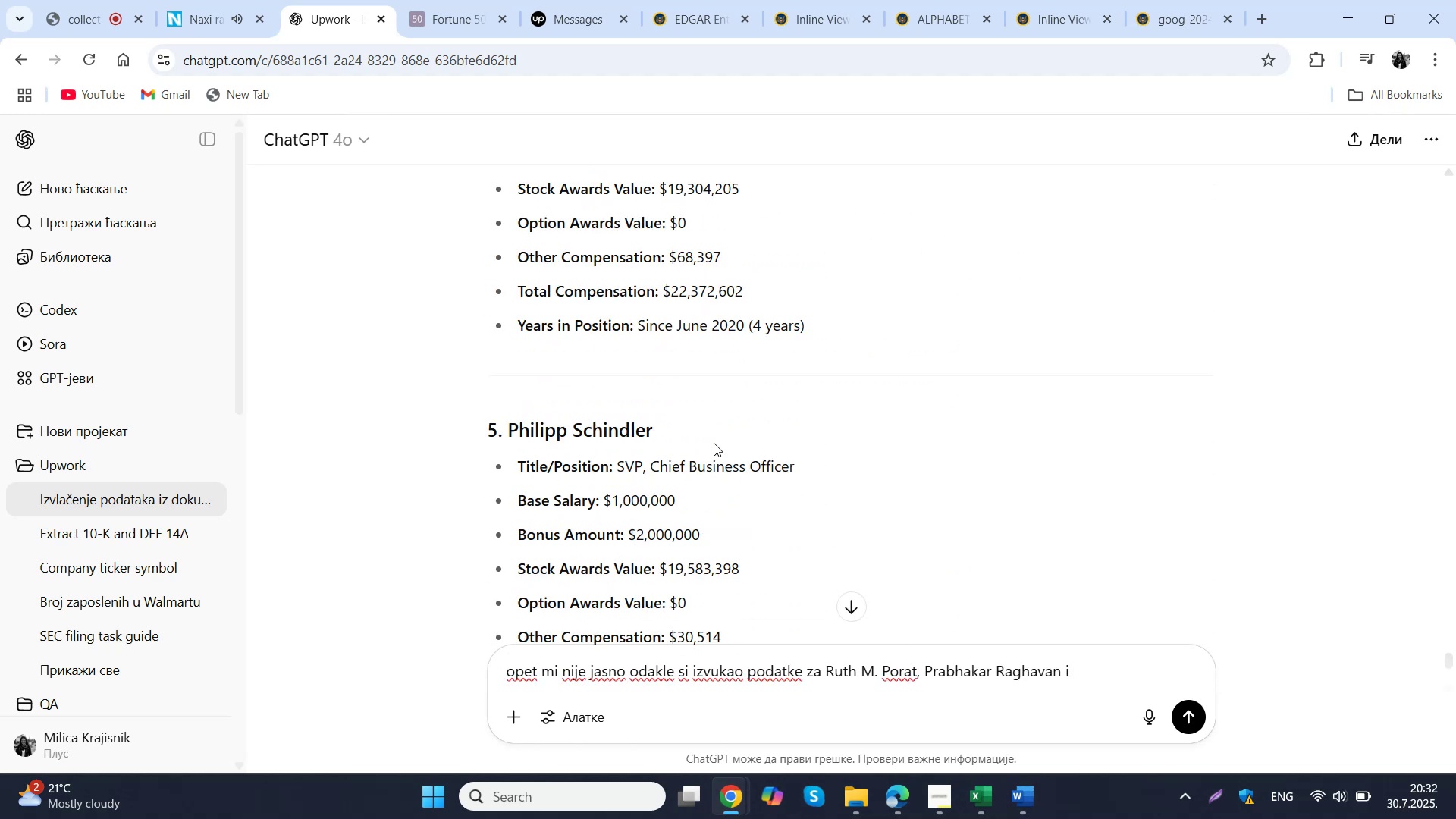 
left_click_drag(start_coordinate=[693, 433], to_coordinate=[513, 435])
 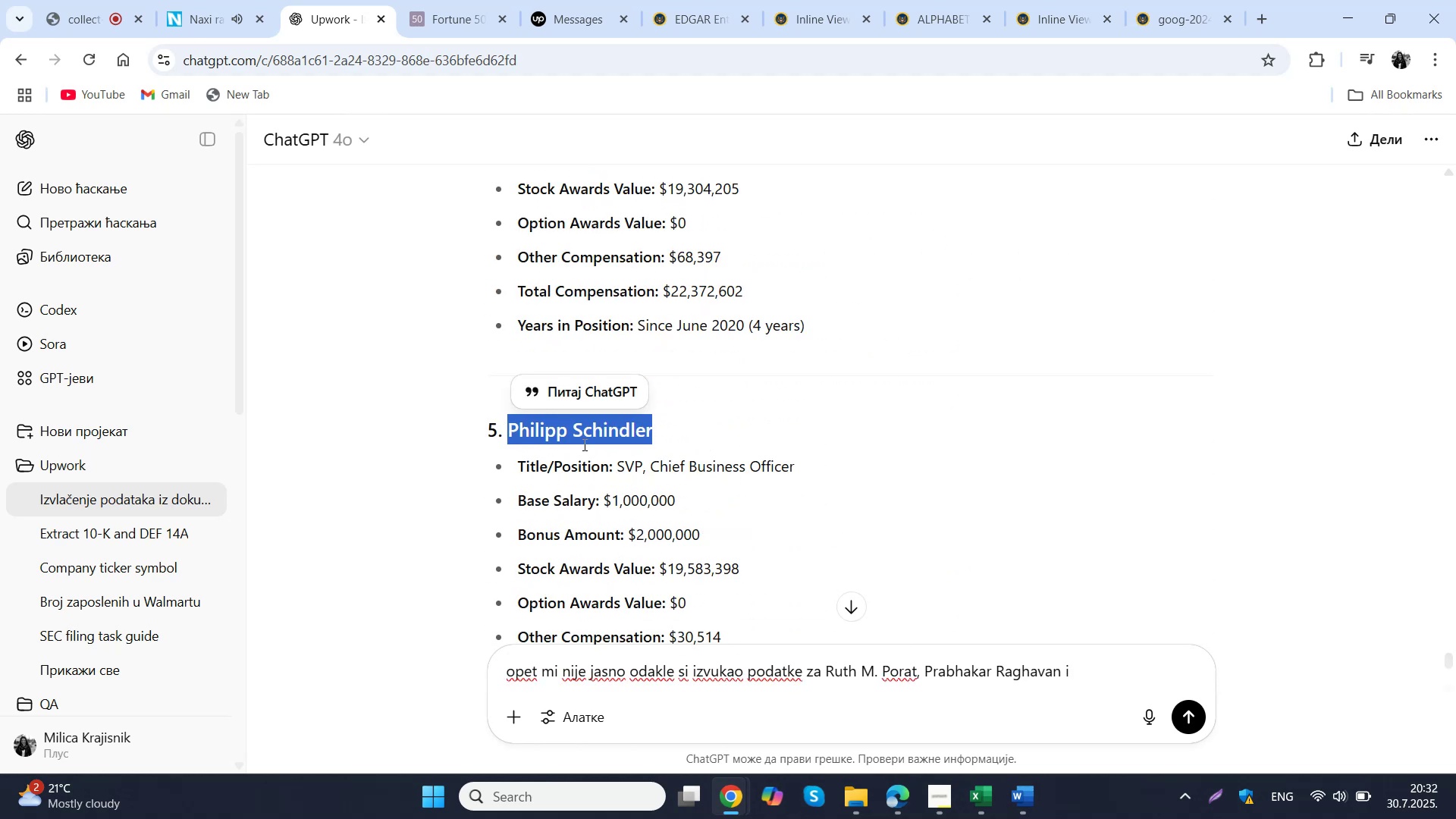 
key(Control+C)
 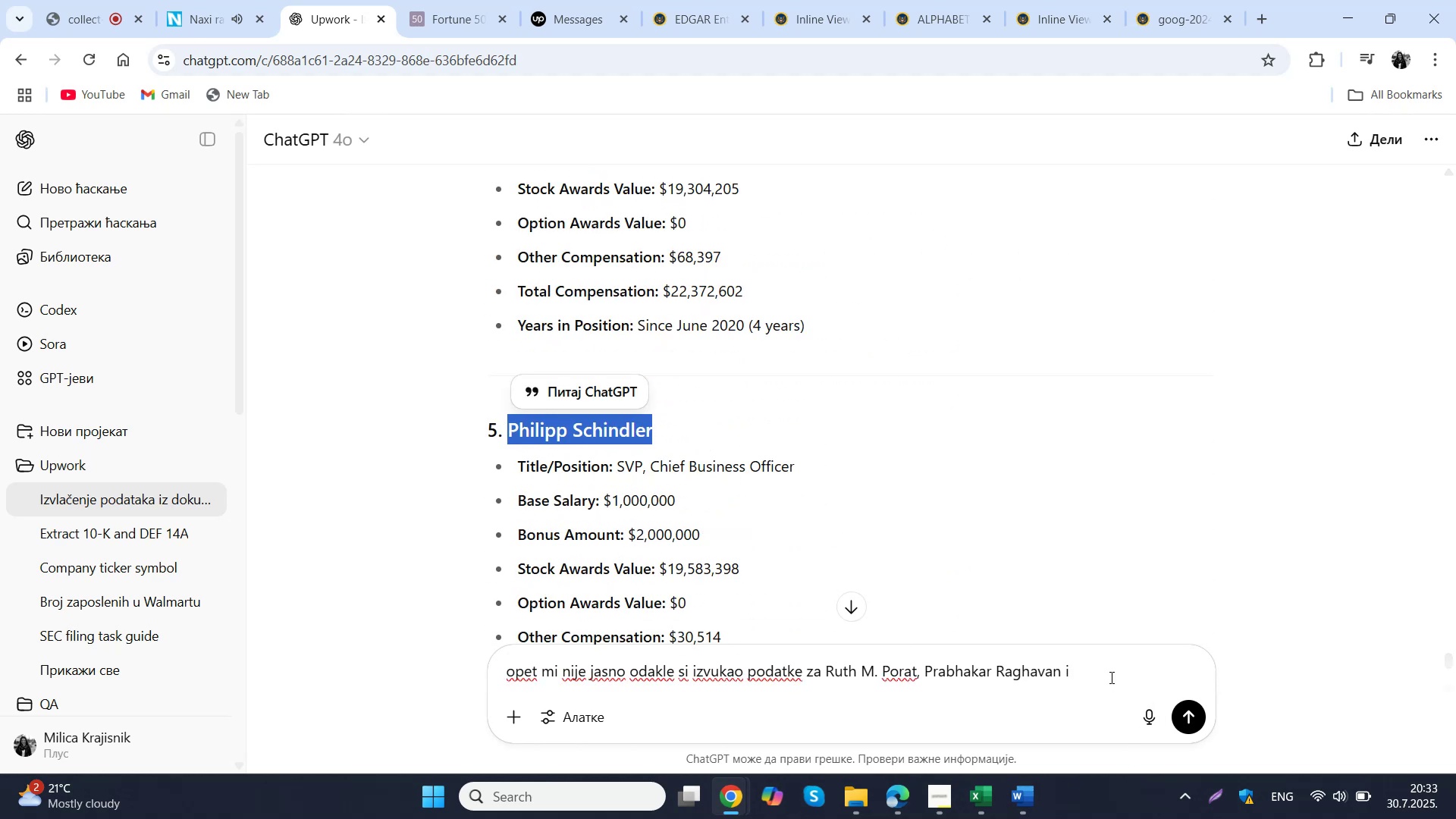 
left_click([1110, 676])
 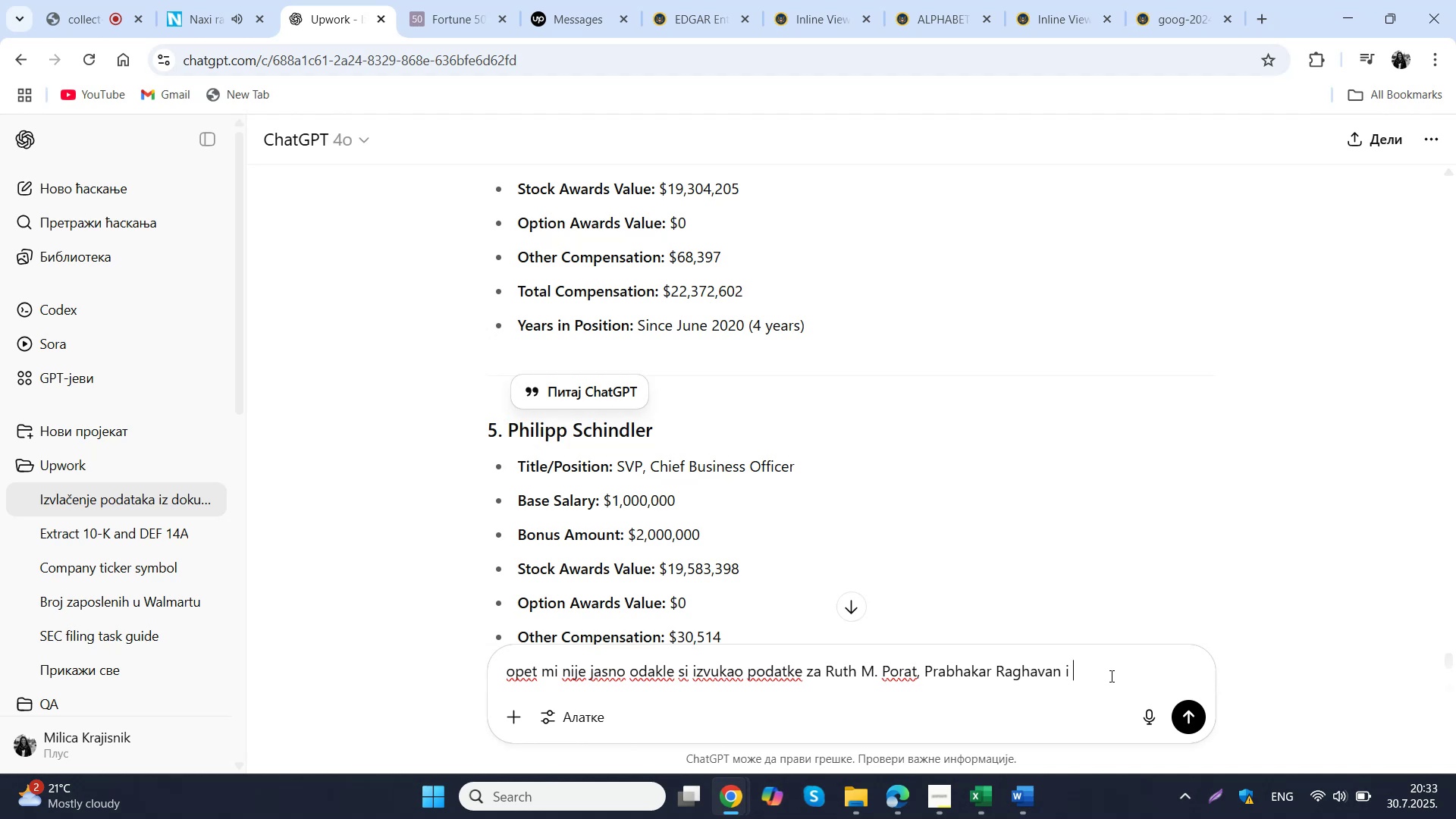 
key(Control+ControlLeft)
 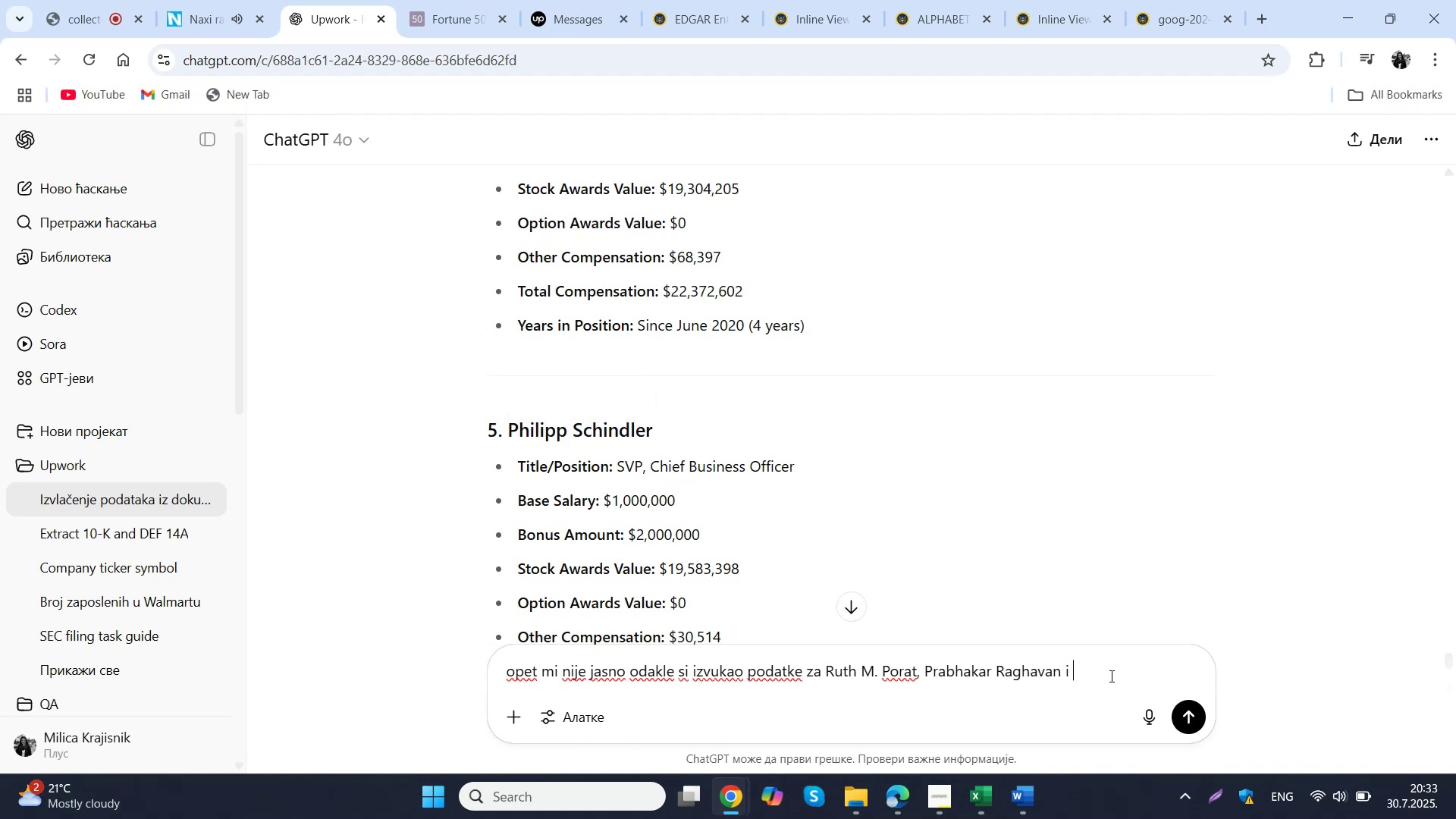 
key(Control+V)
 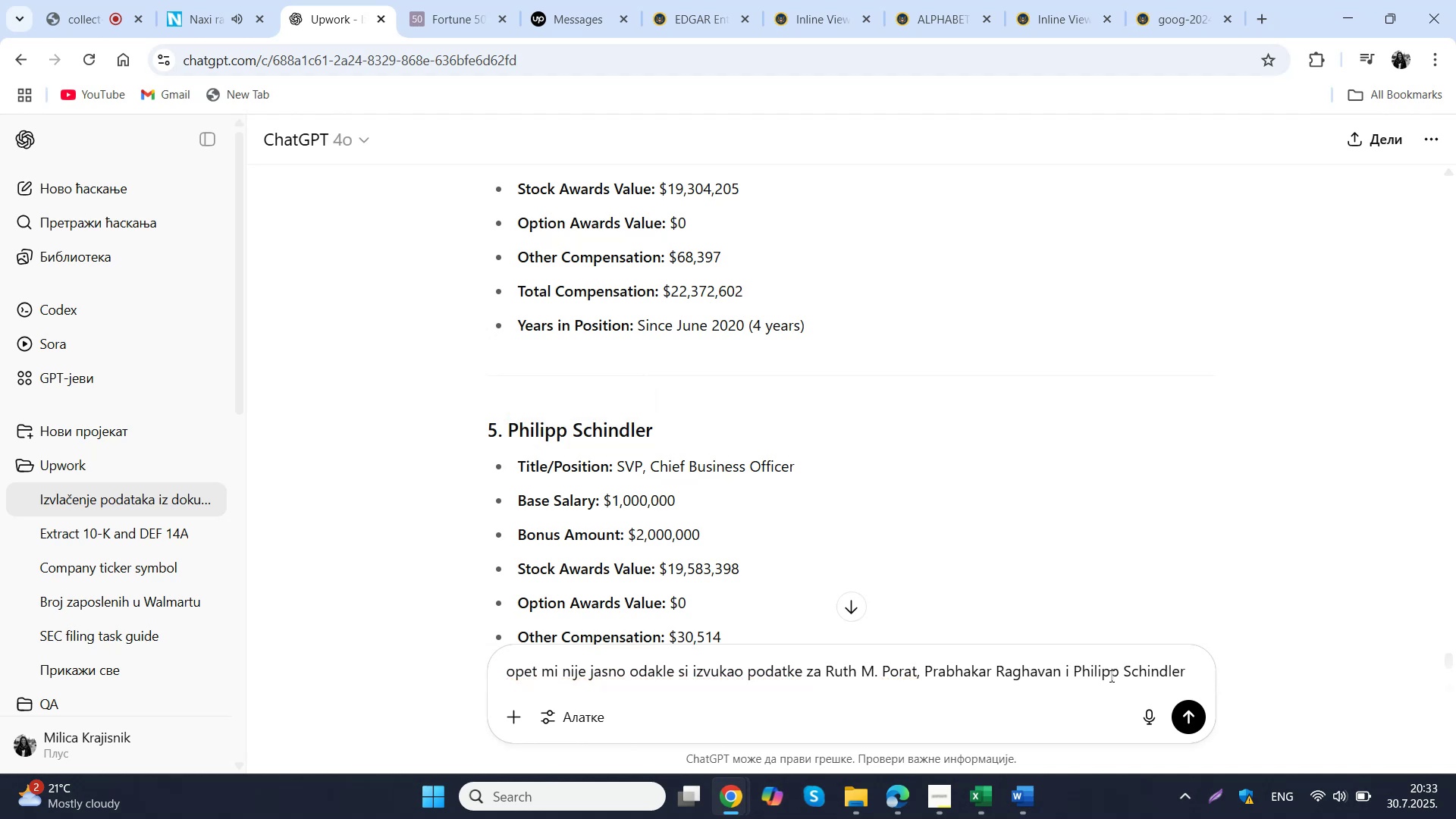 
type( jer su drugaciji nego u )
 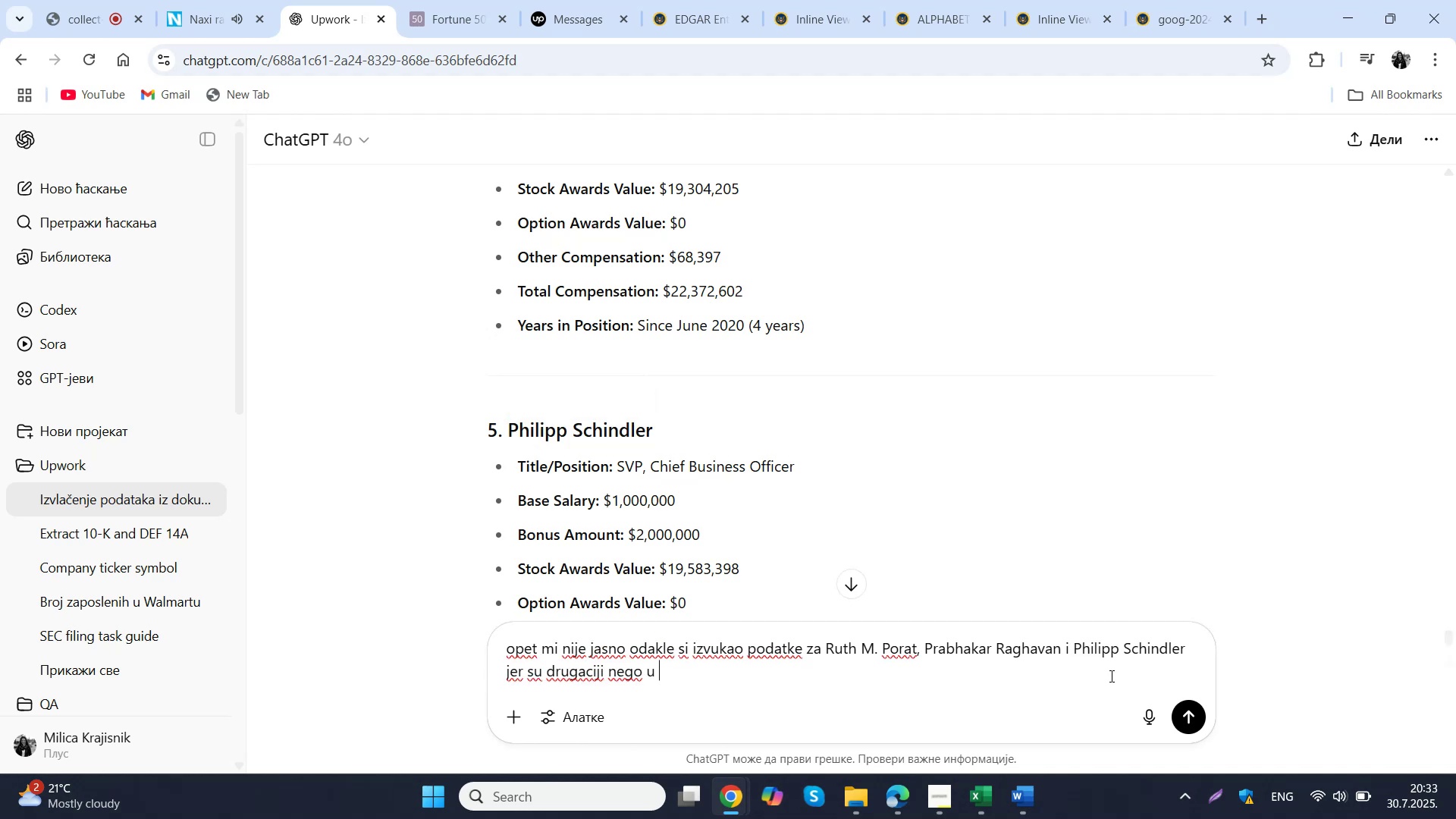 
scroll: coordinate [819, 403], scroll_direction: up, amount: 21.0
 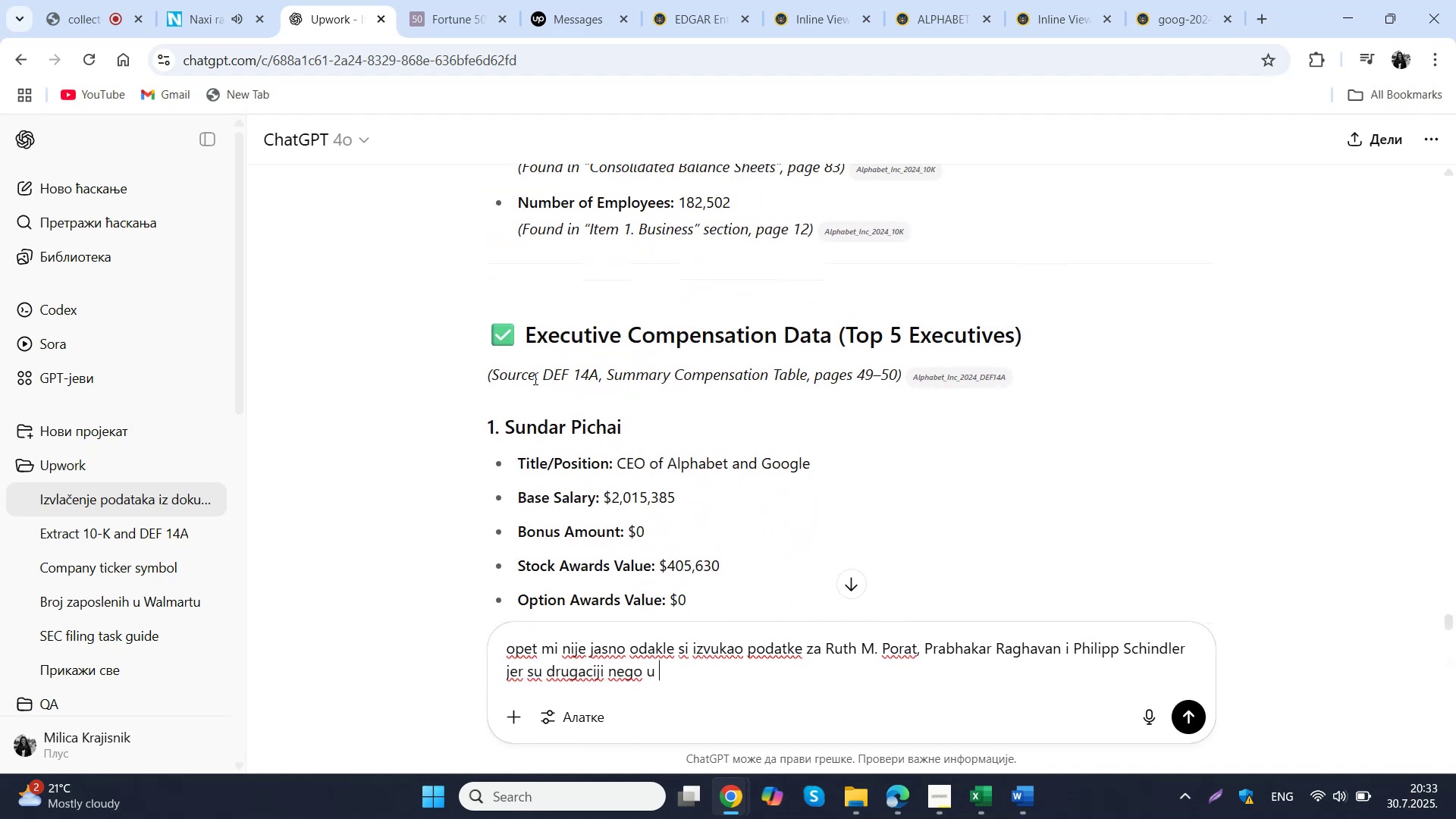 
left_click_drag(start_coordinate=[542, 372], to_coordinate=[896, 372])
 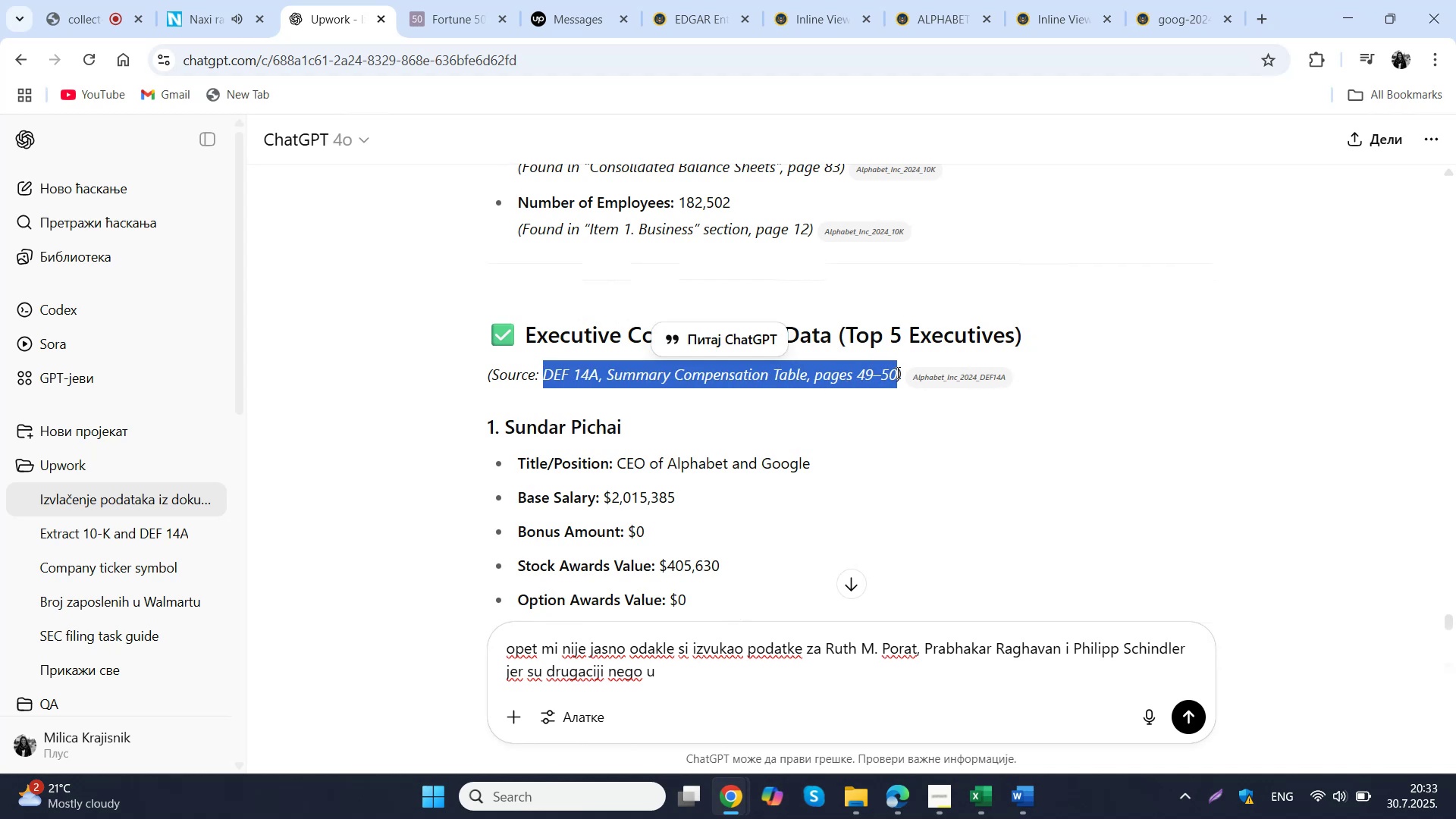 
key(Control+C)
 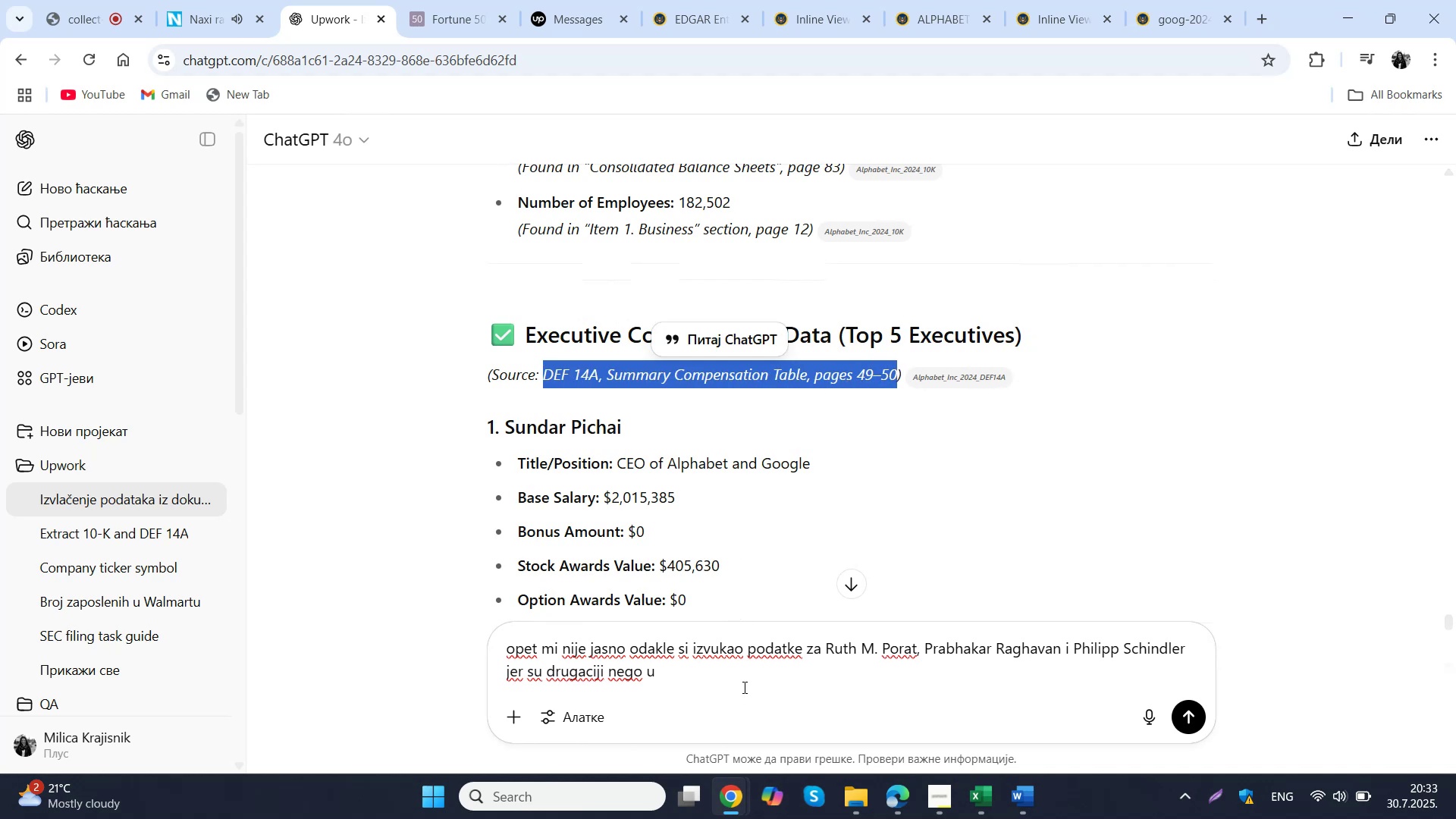 
left_click([743, 687])
 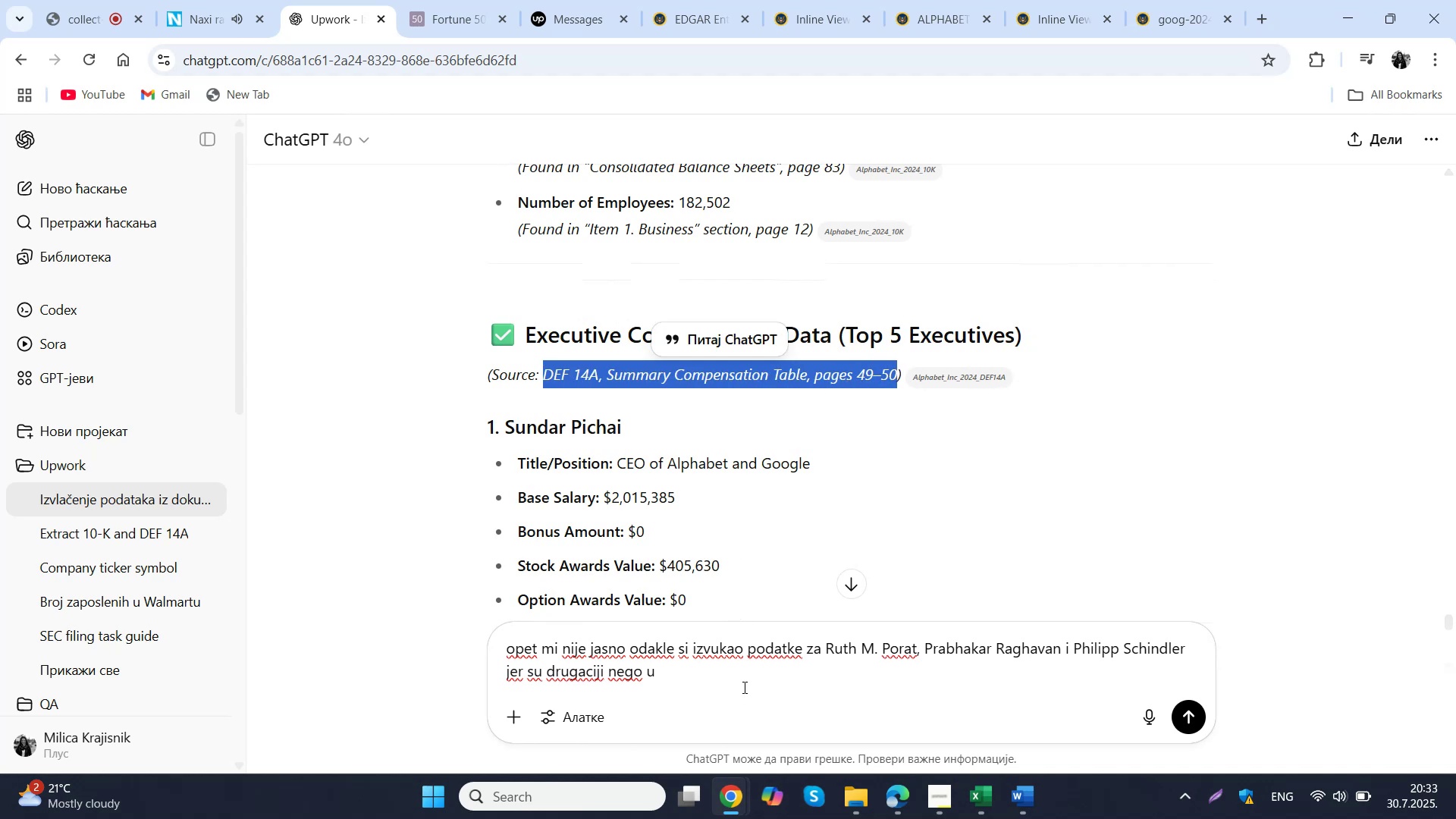 
key(Control+ControlLeft)
 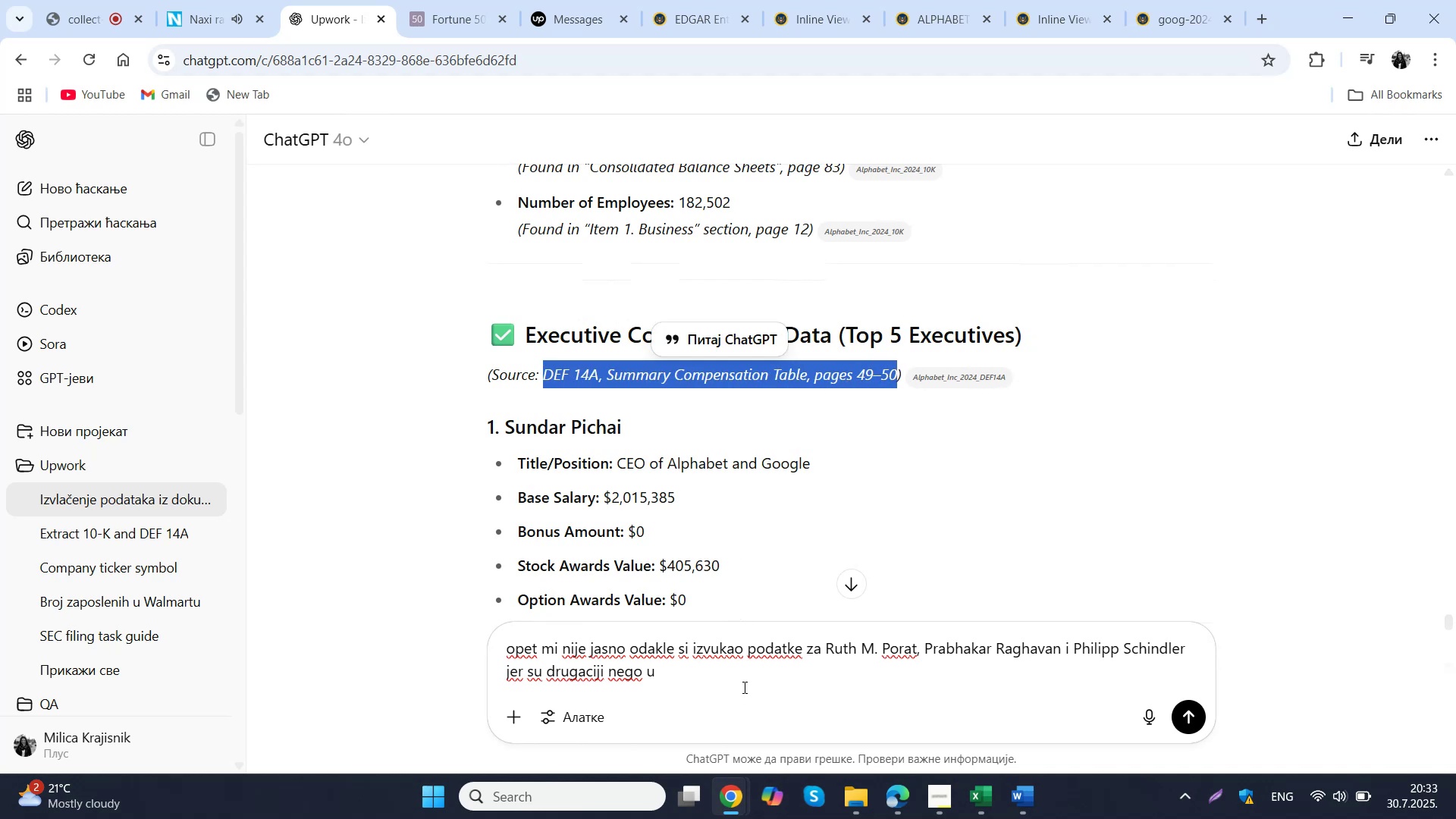 
key(Control+V)
 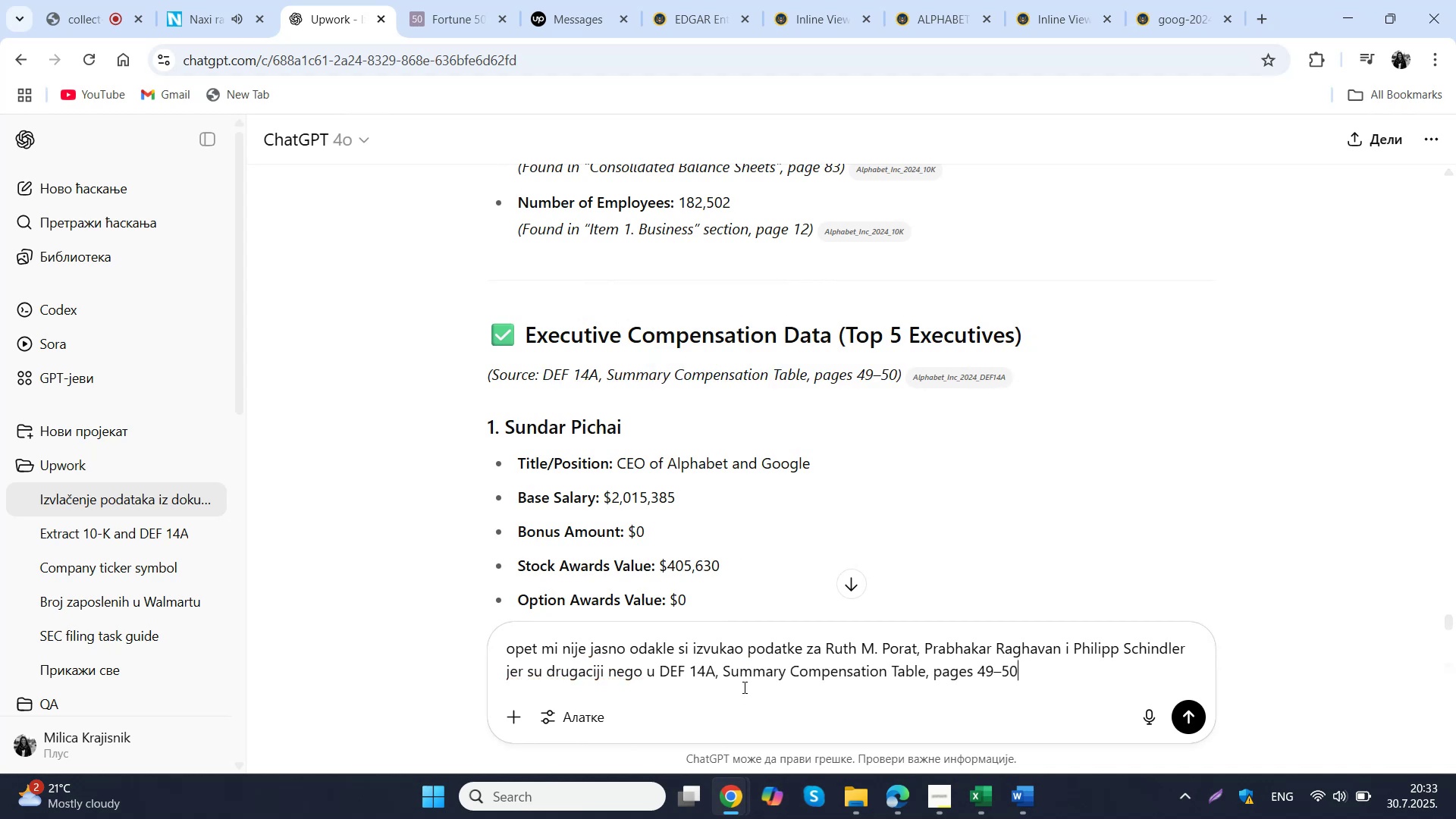 
key(Enter)
 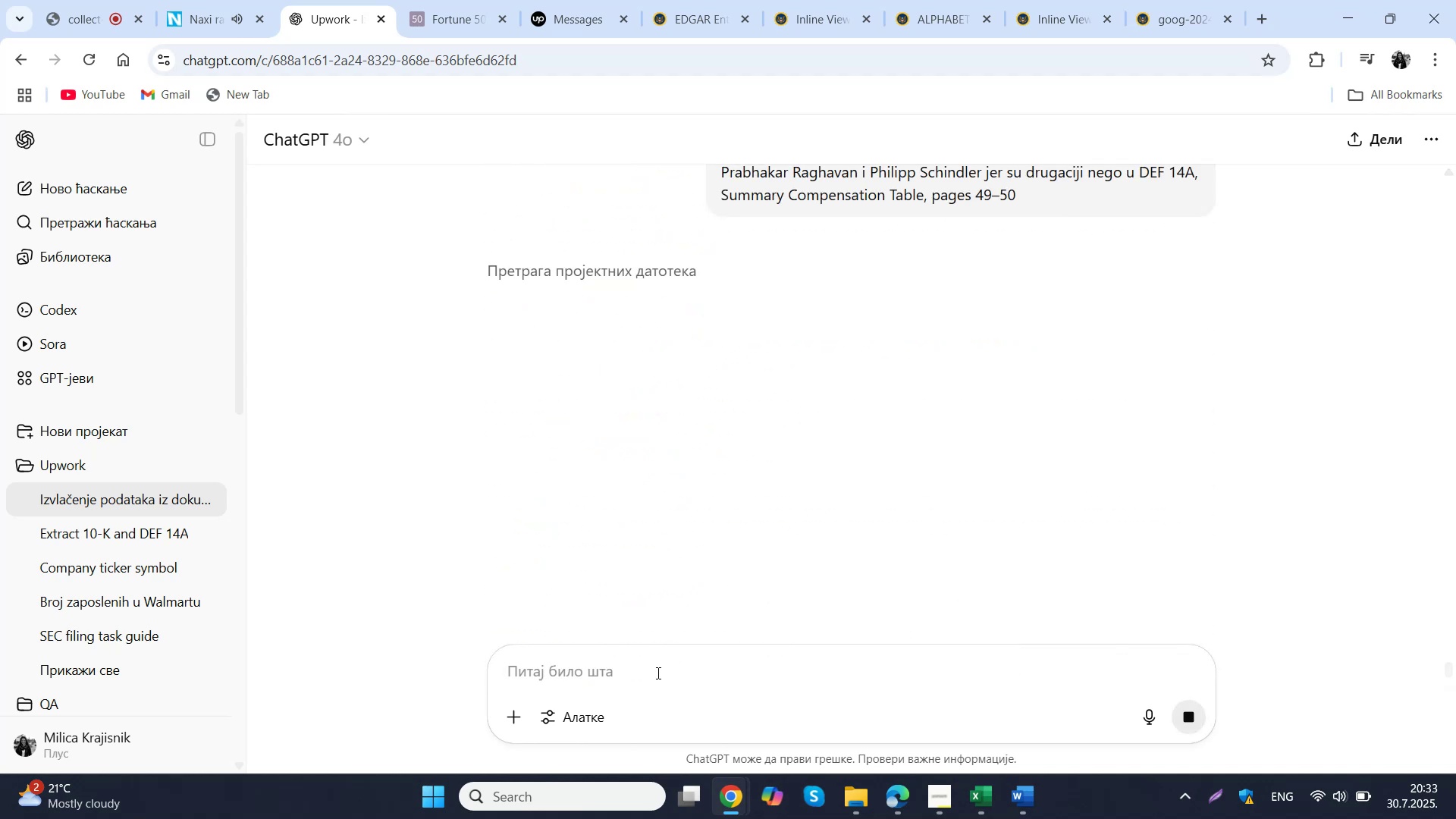 
wait(5.7)
 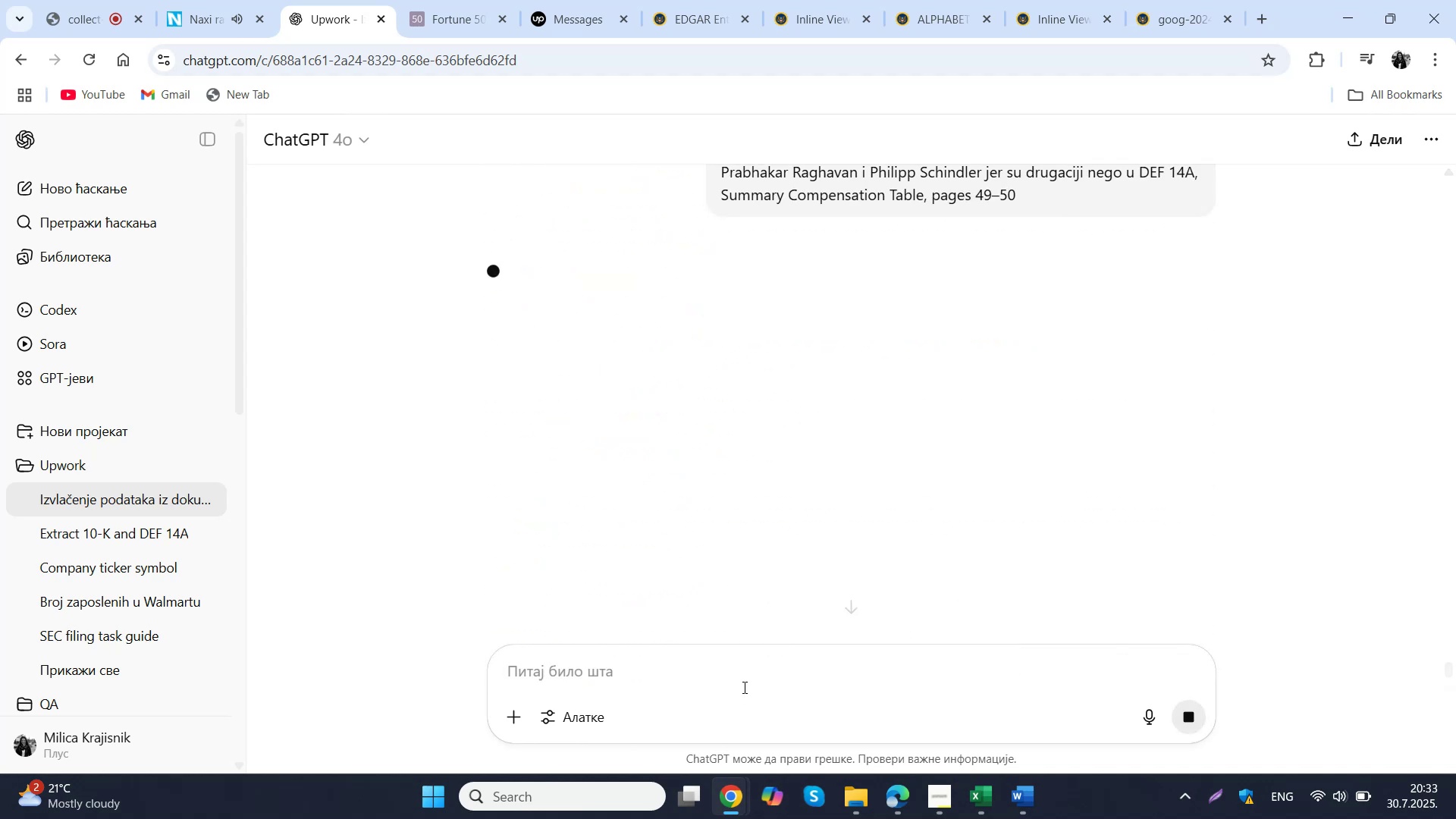 
scroll: coordinate [755, 293], scroll_direction: up, amount: 1.0
 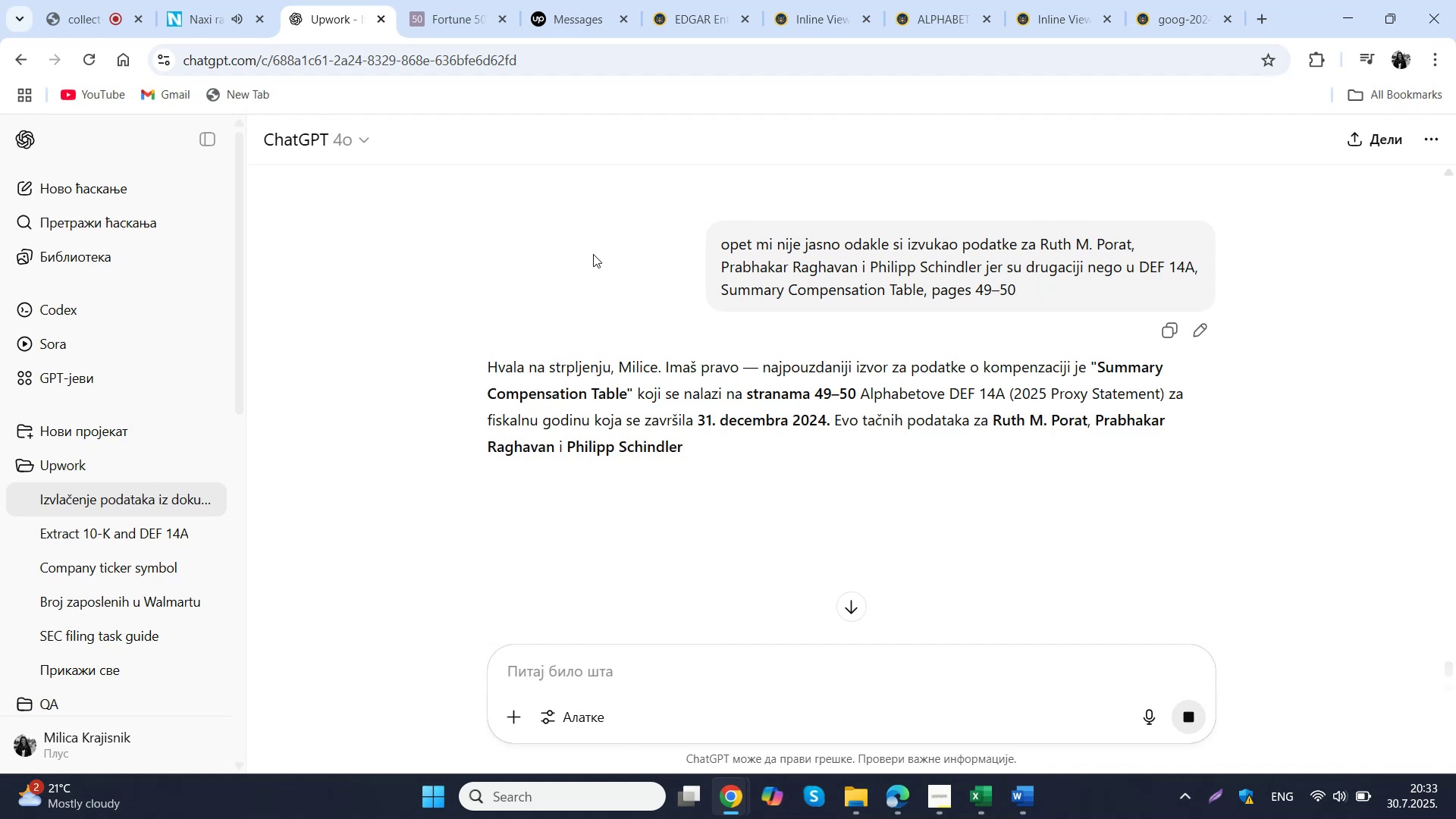 
wait(16.03)
 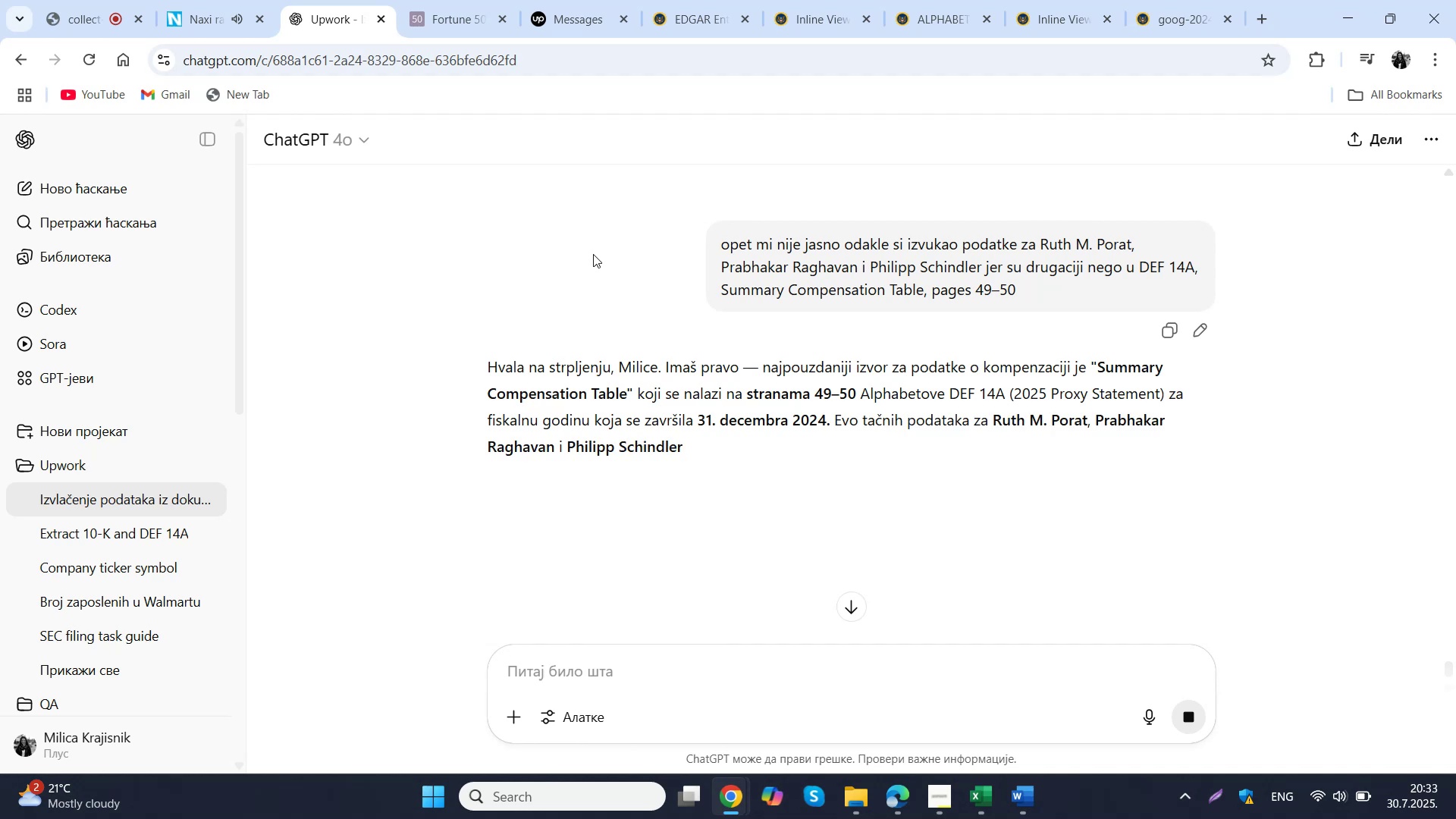 
scroll: coordinate [591, 249], scroll_direction: down, amount: 7.0
 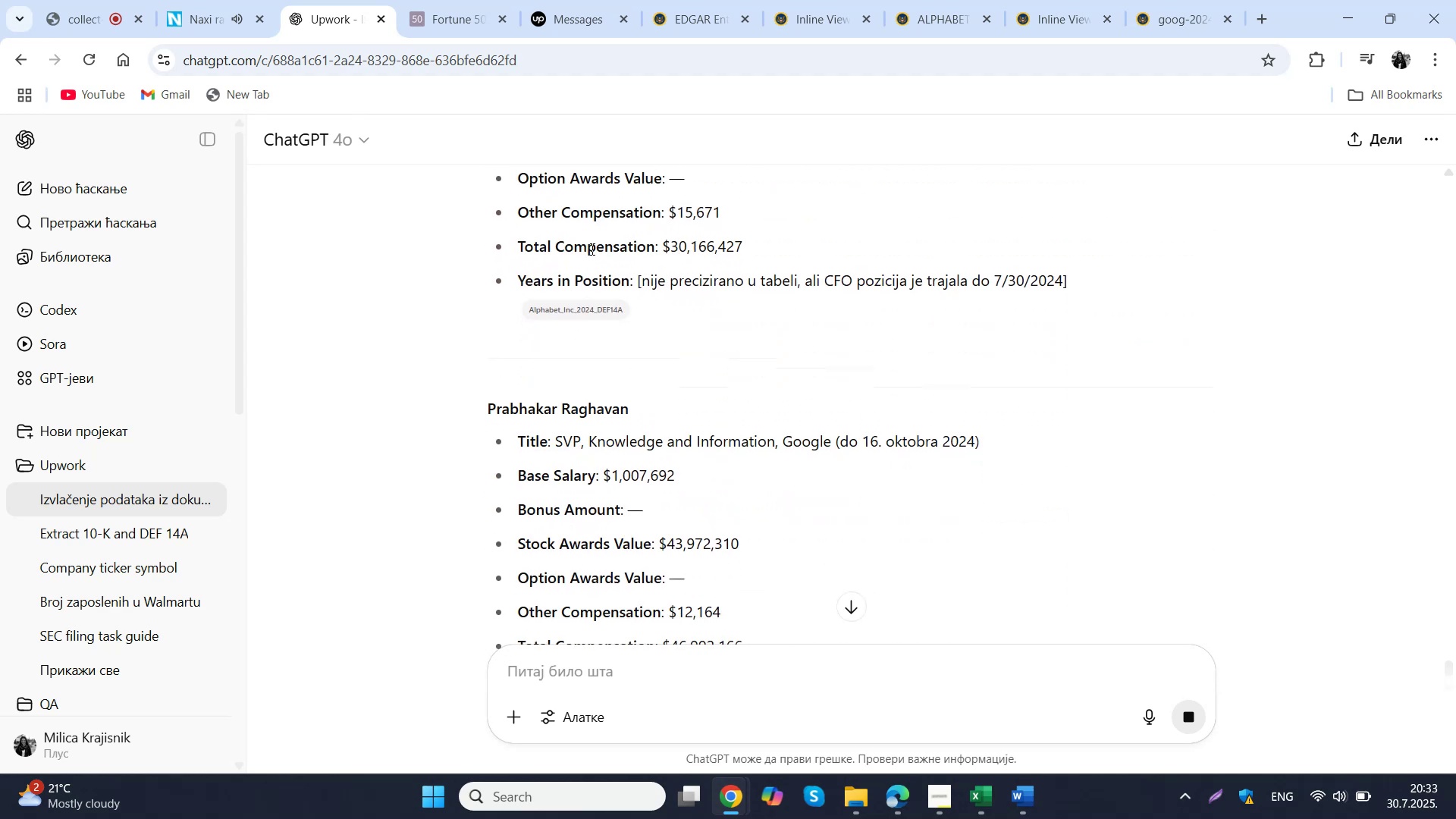 
scroll: coordinate [591, 249], scroll_direction: down, amount: 6.0
 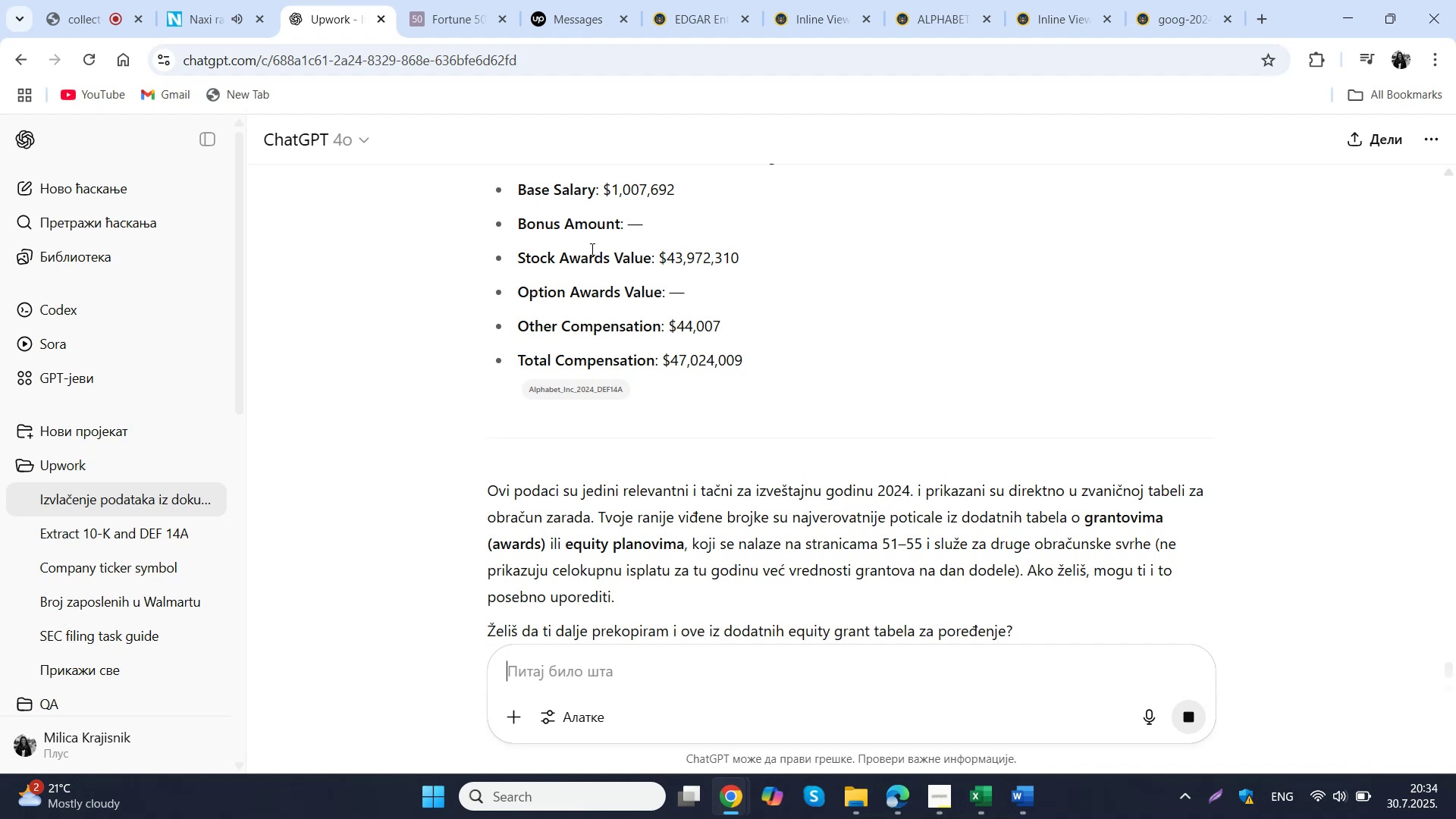 
scroll: coordinate [591, 249], scroll_direction: down, amount: 2.0
 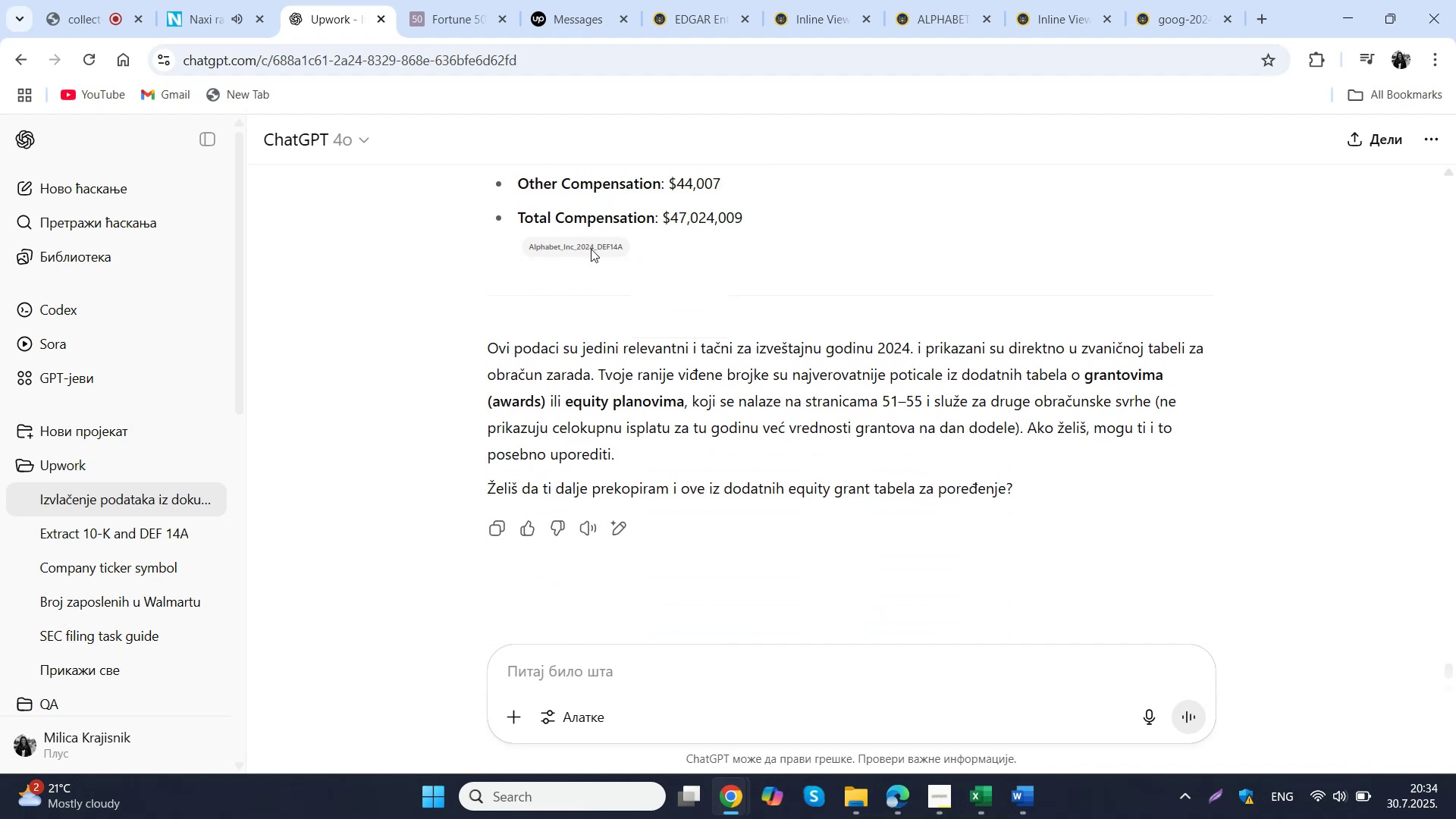 
scroll: coordinate [591, 249], scroll_direction: up, amount: 11.0
 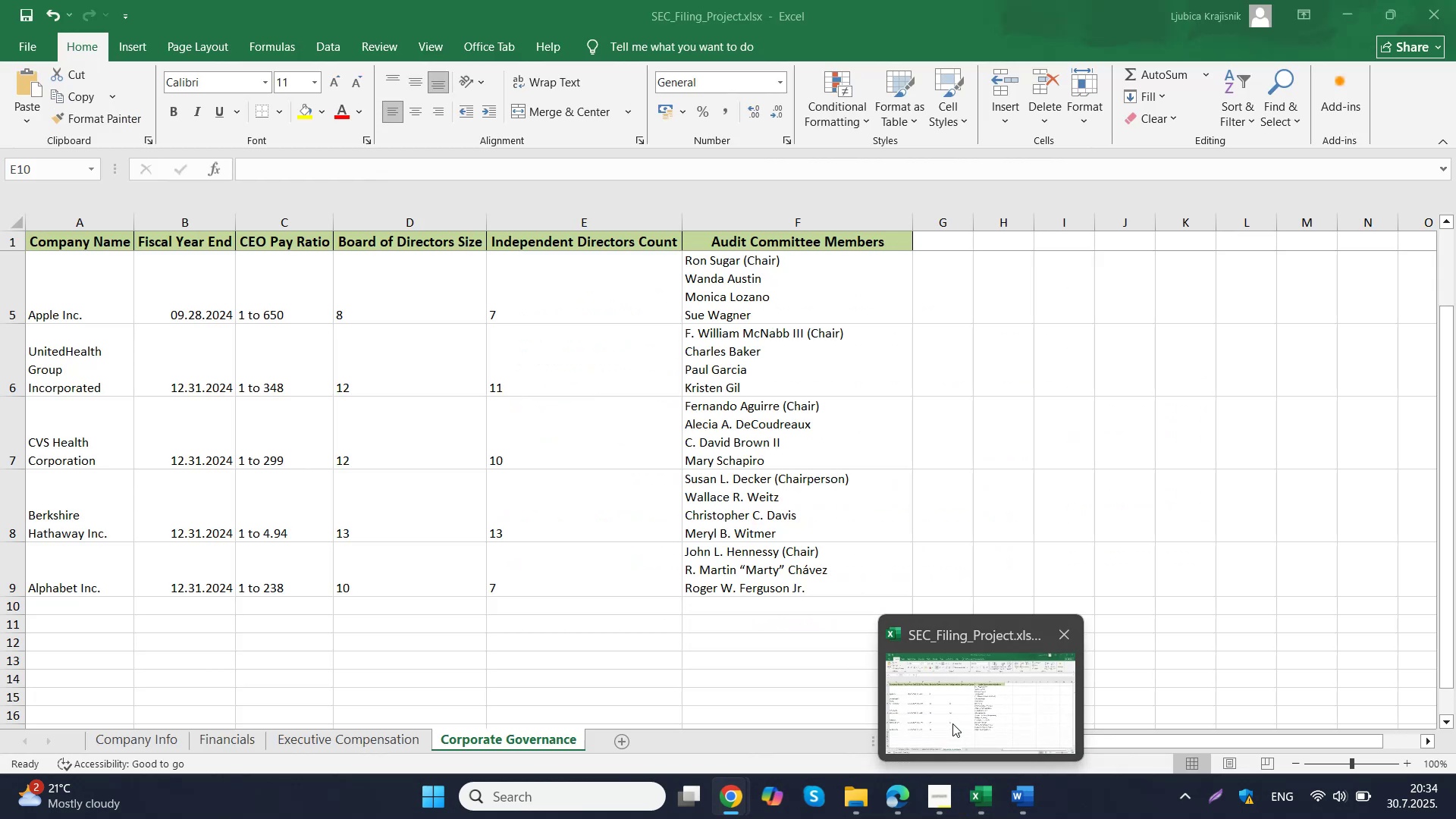 
left_click([952, 723])
 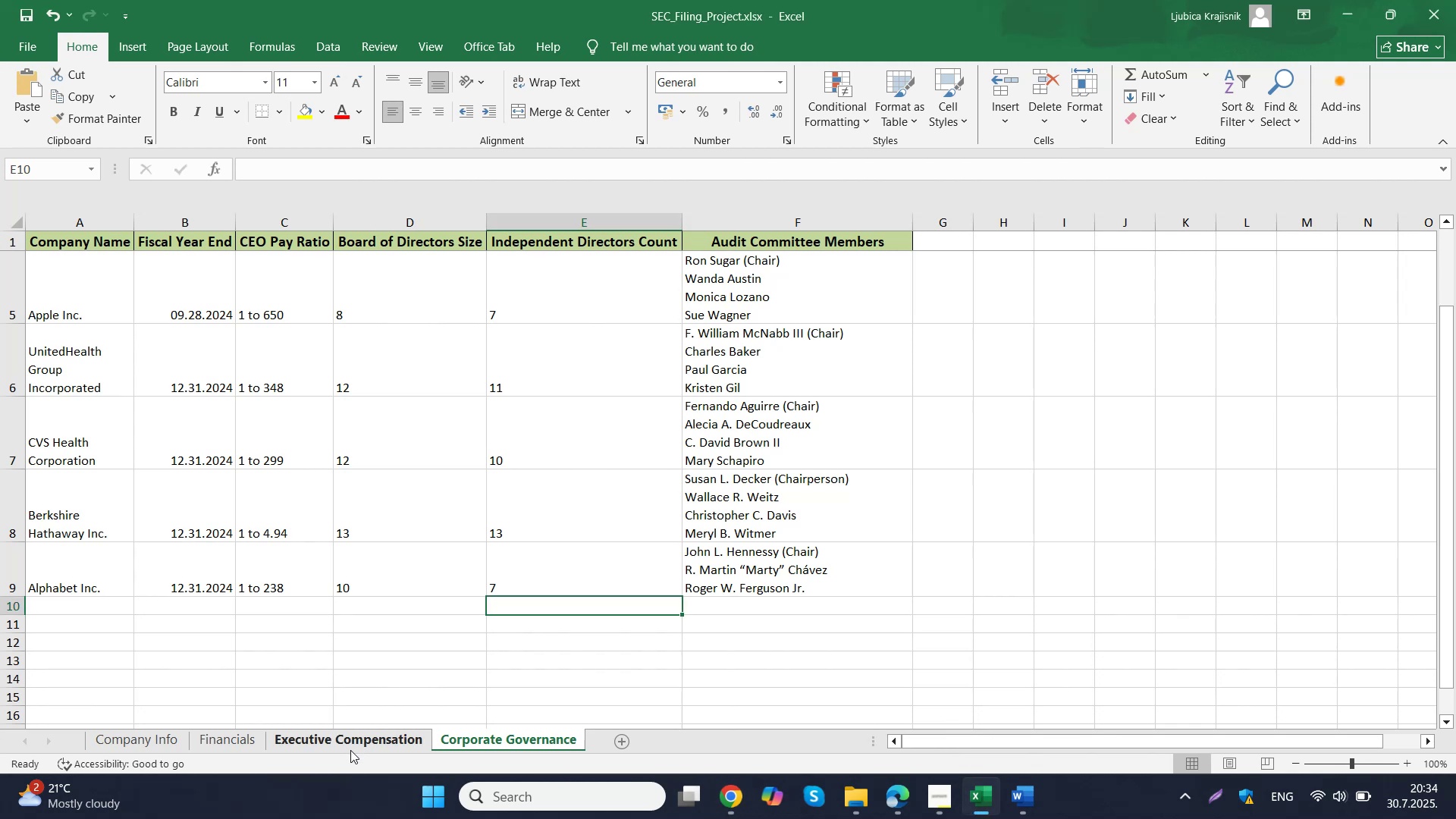 
left_click([350, 750])
 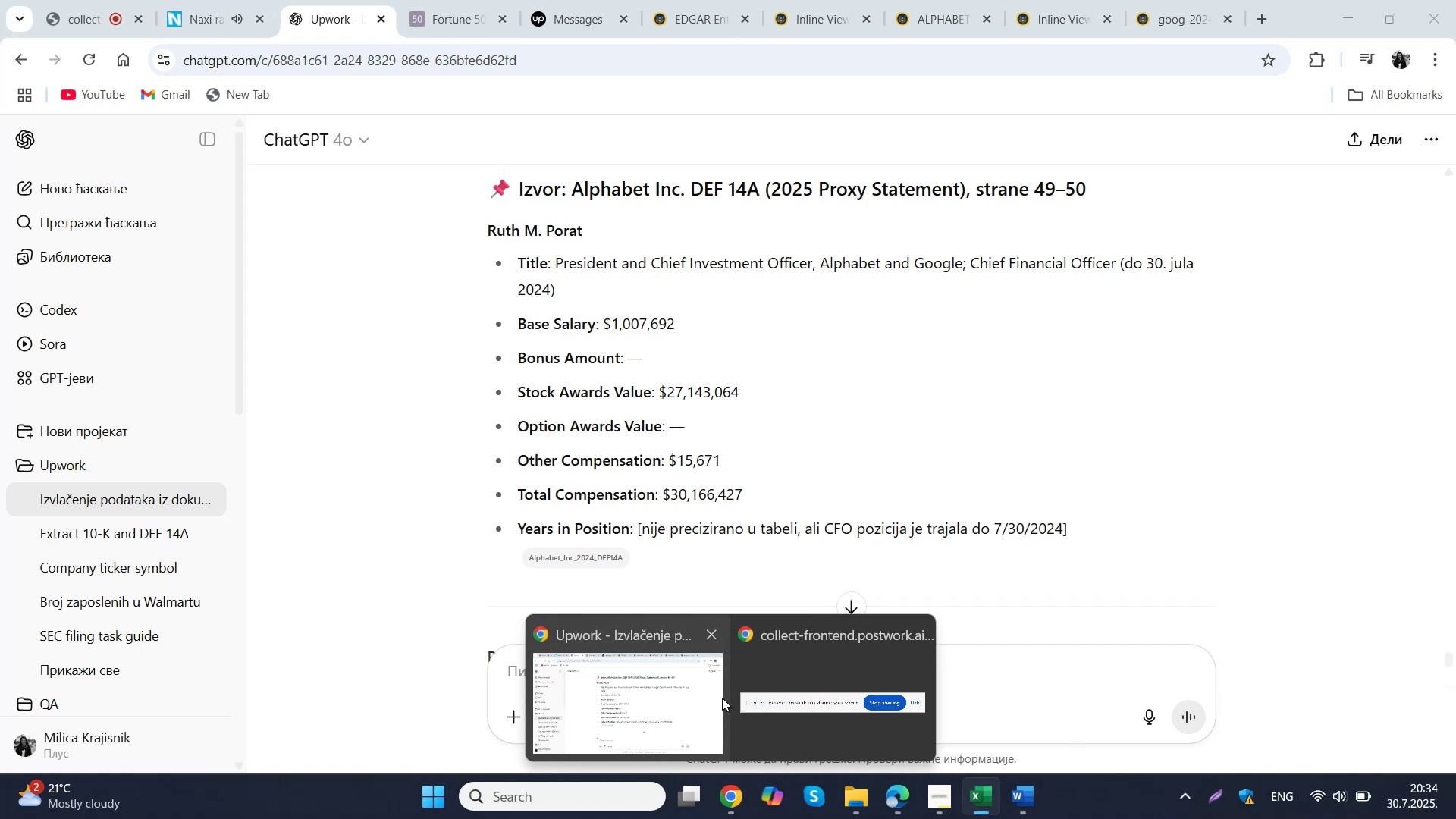 
wait(16.24)
 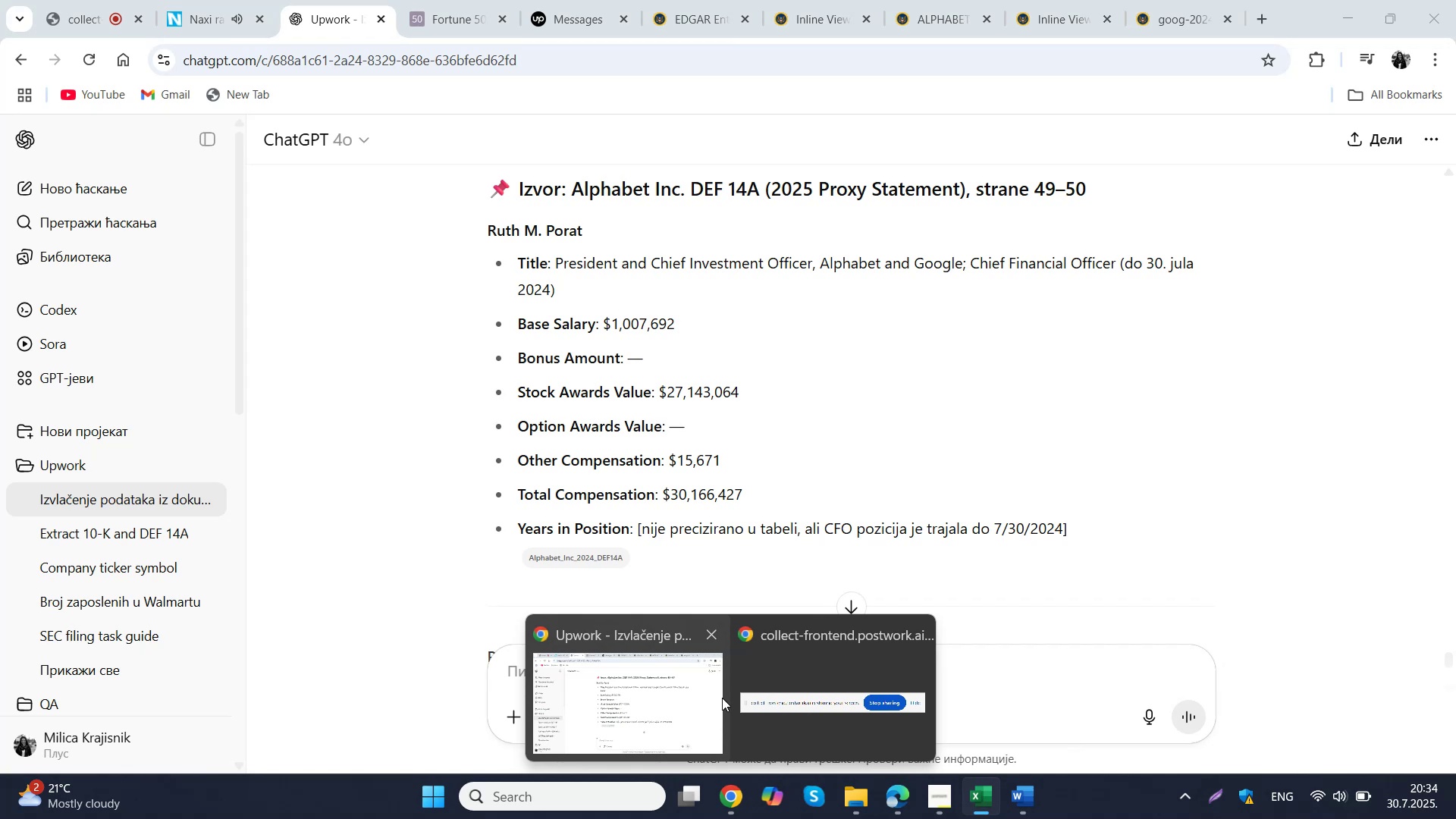 
left_click([722, 698])
 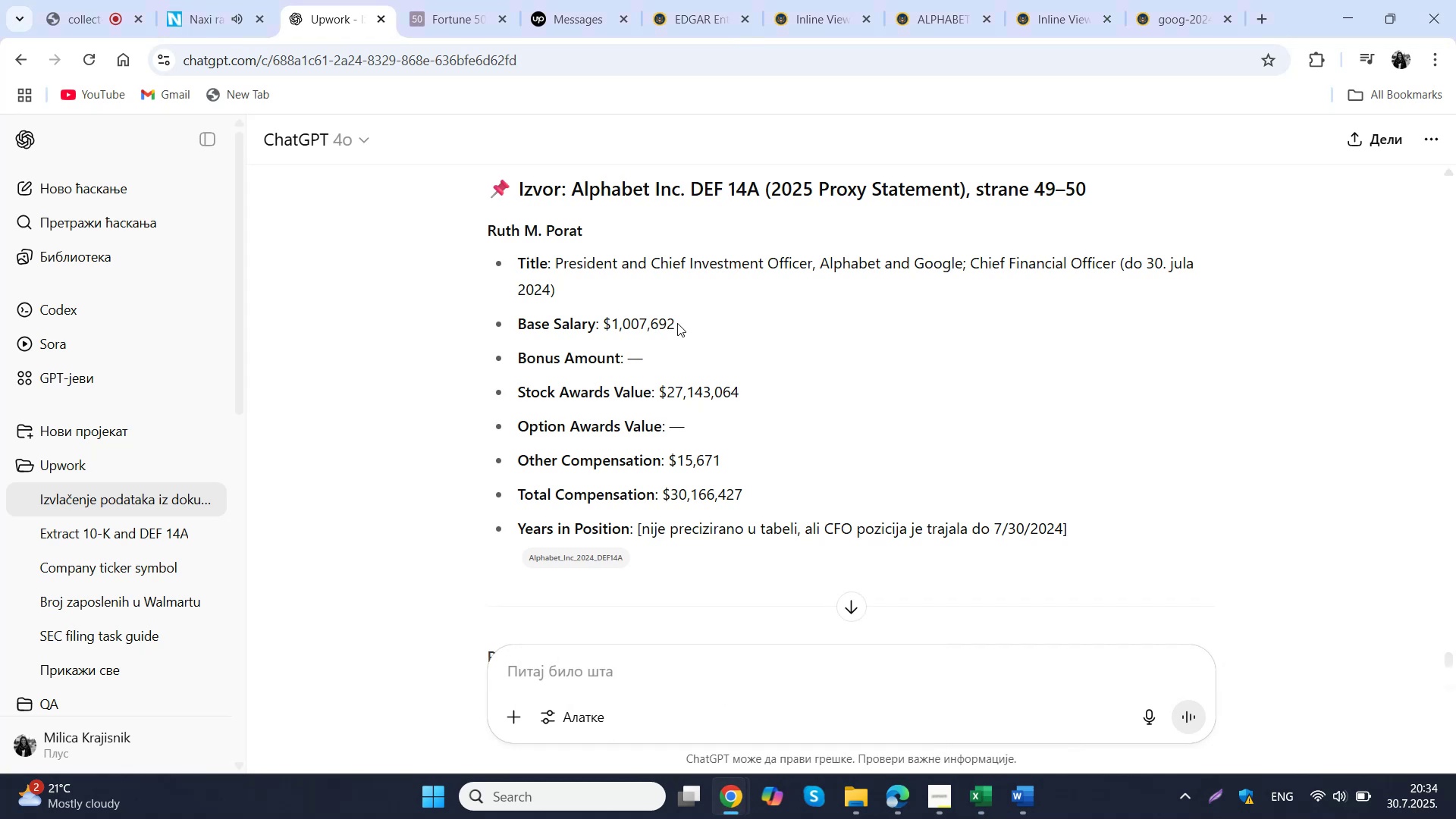 
left_click_drag(start_coordinate=[677, 323], to_coordinate=[607, 331])
 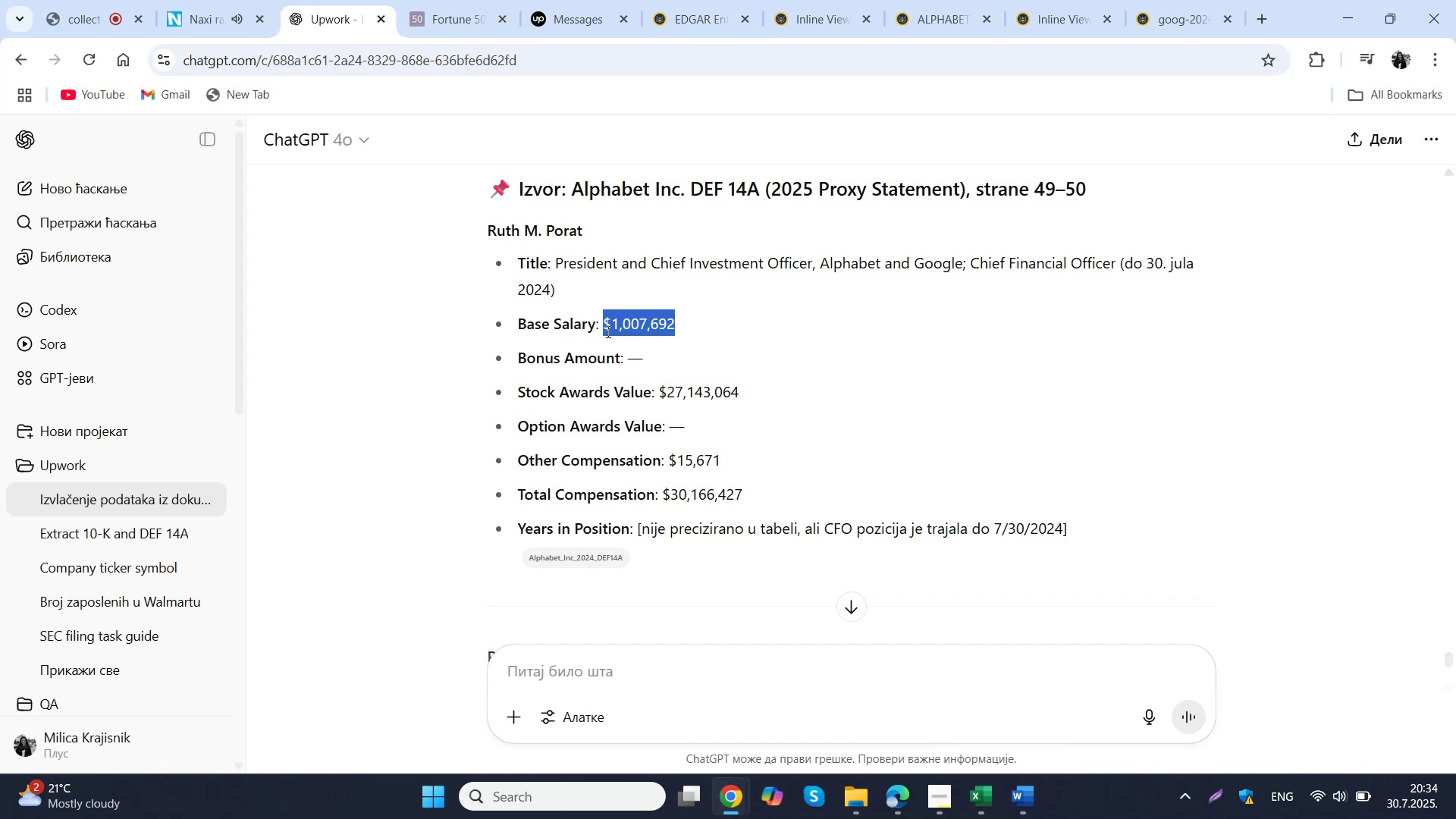 
key(Control+C)
 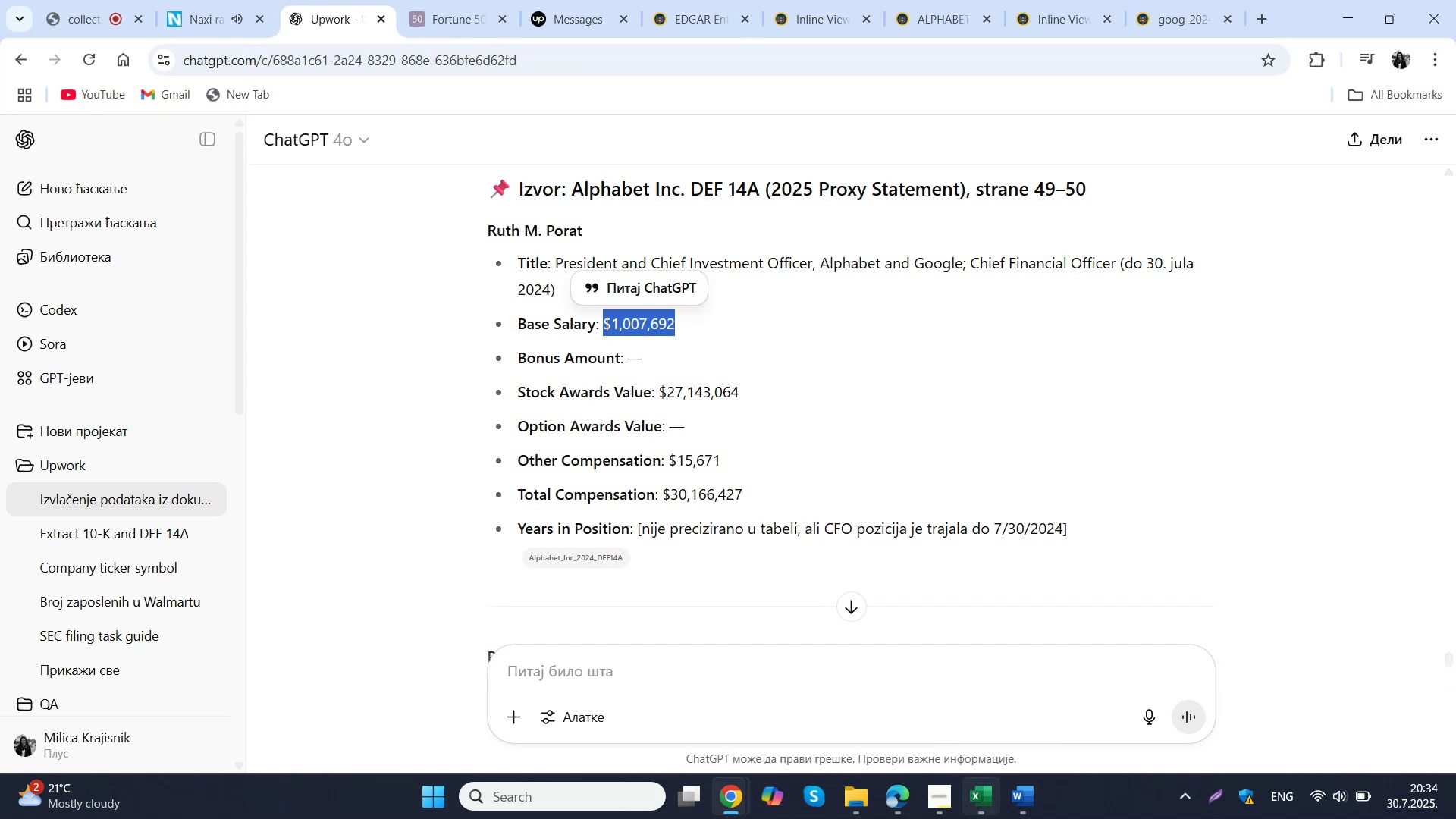 
left_click([977, 818])
 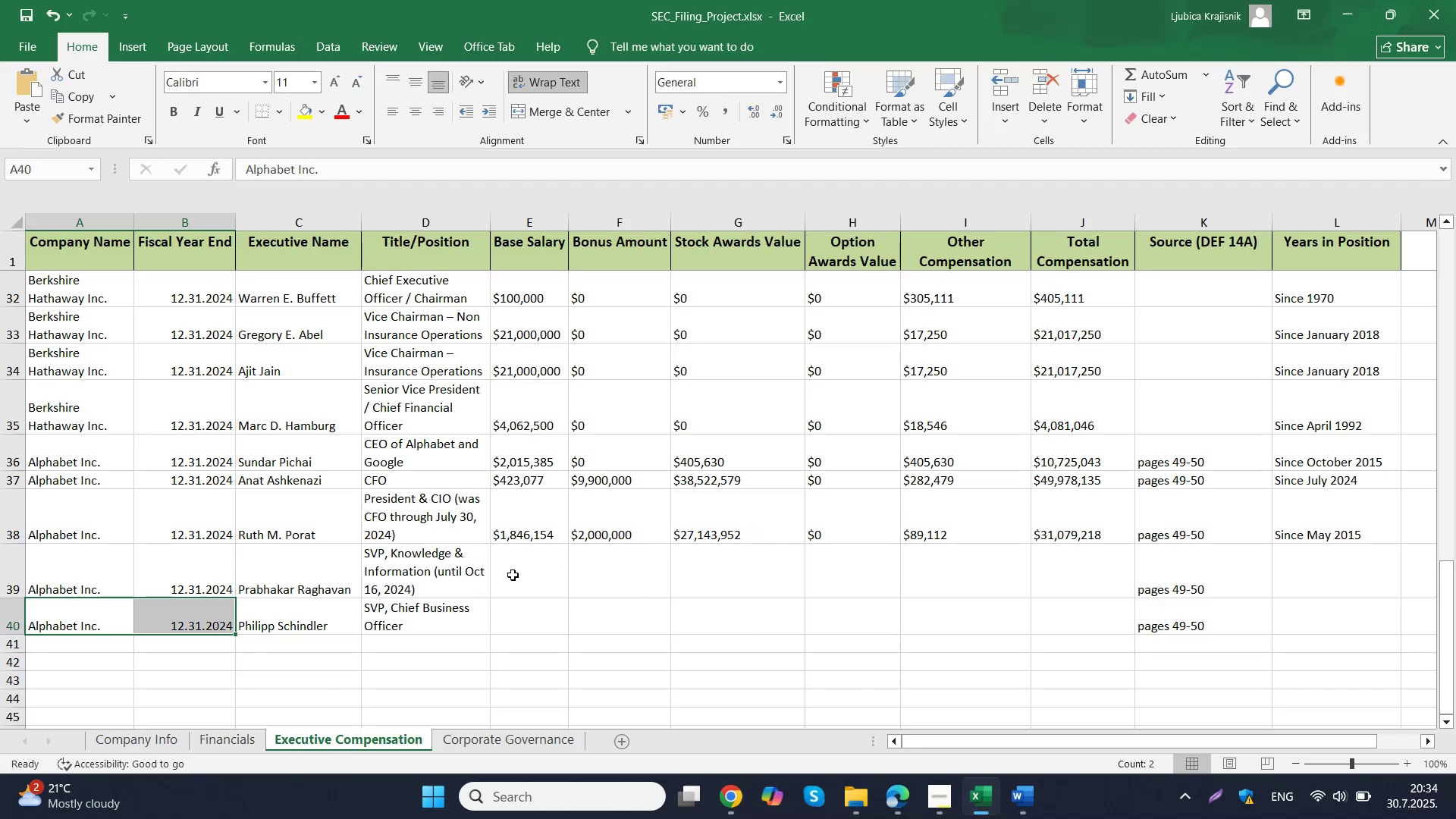 
double_click([513, 575])
 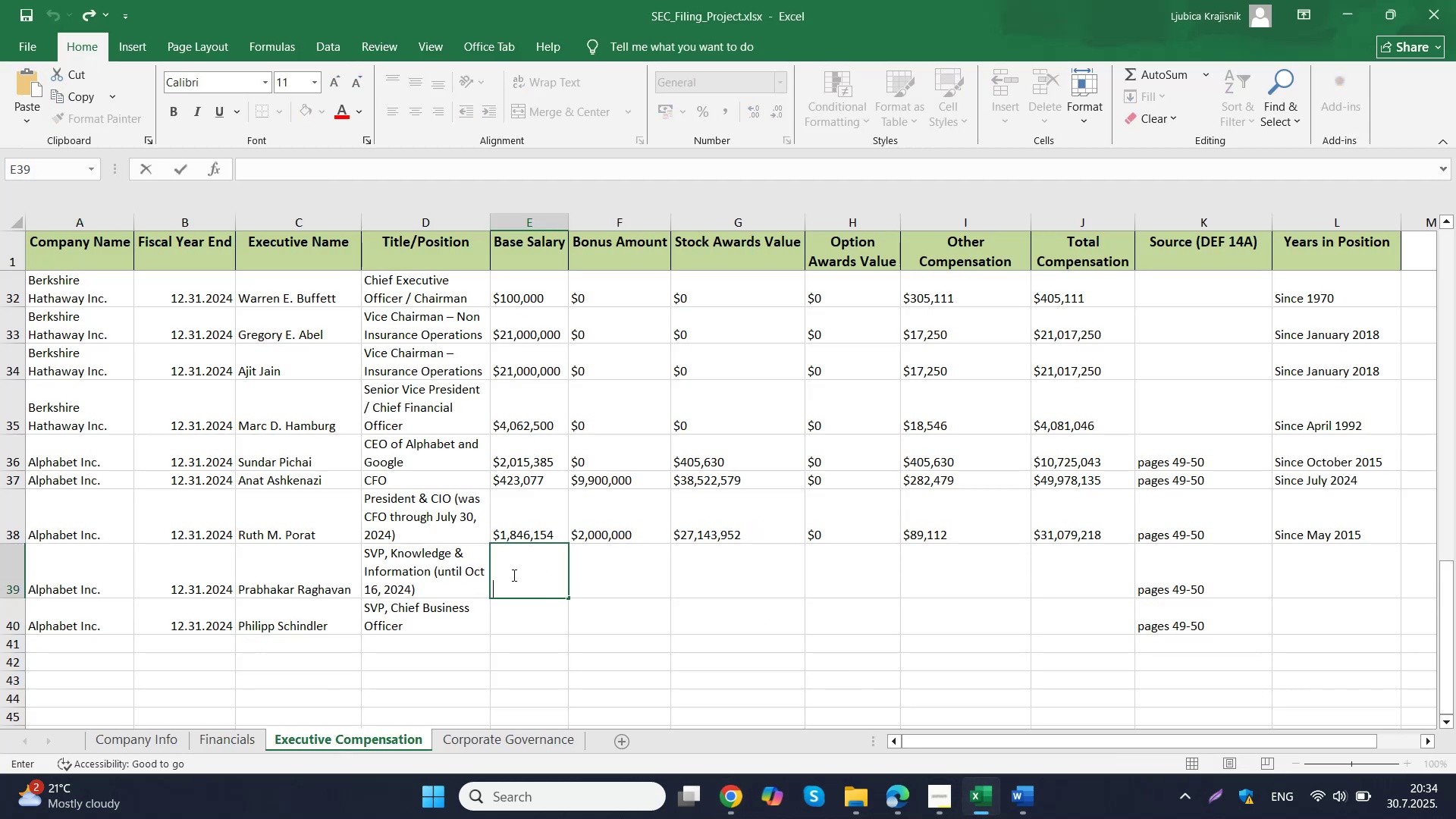 
key(Control+ControlLeft)
 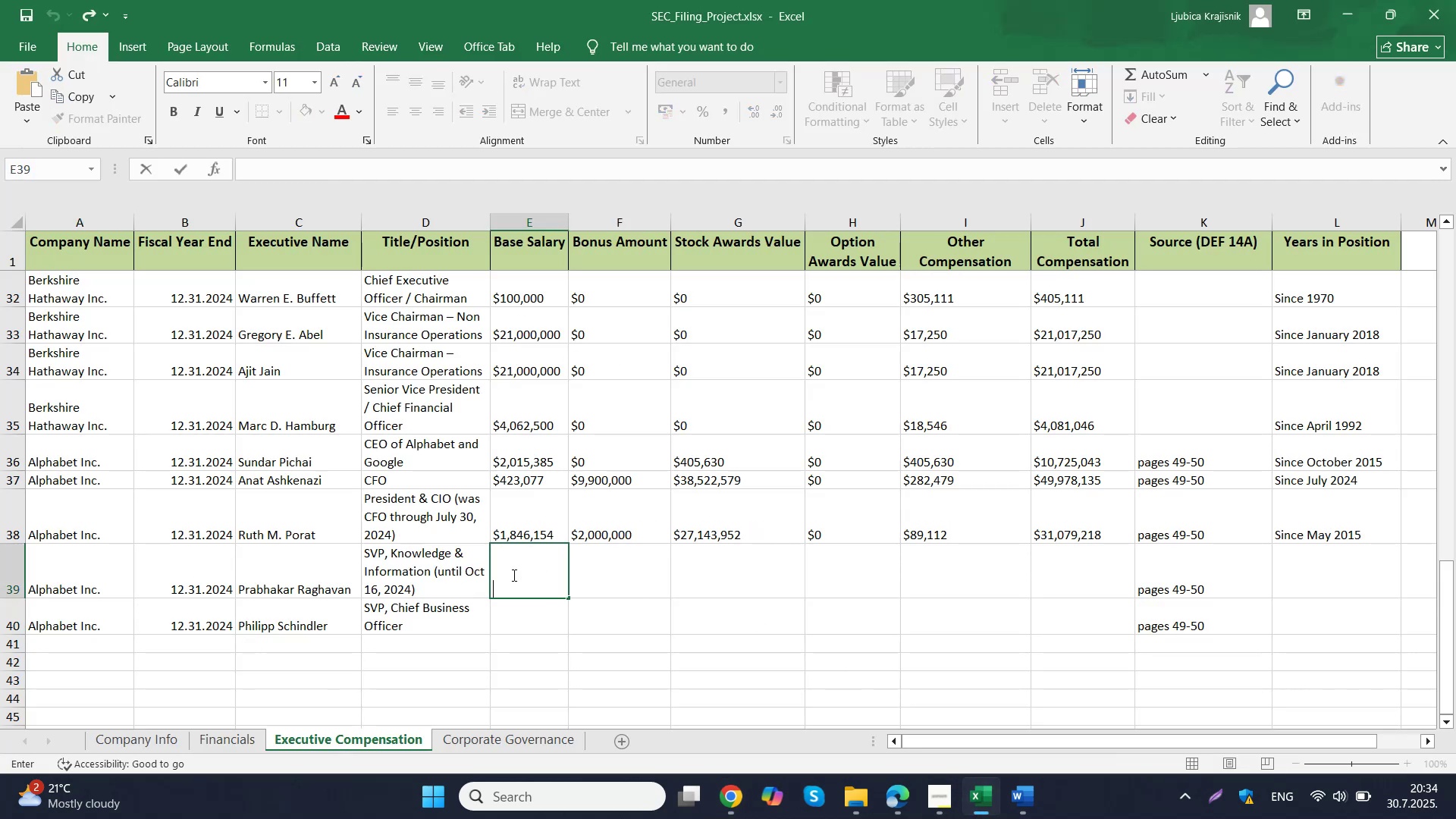 
key(Control+V)
 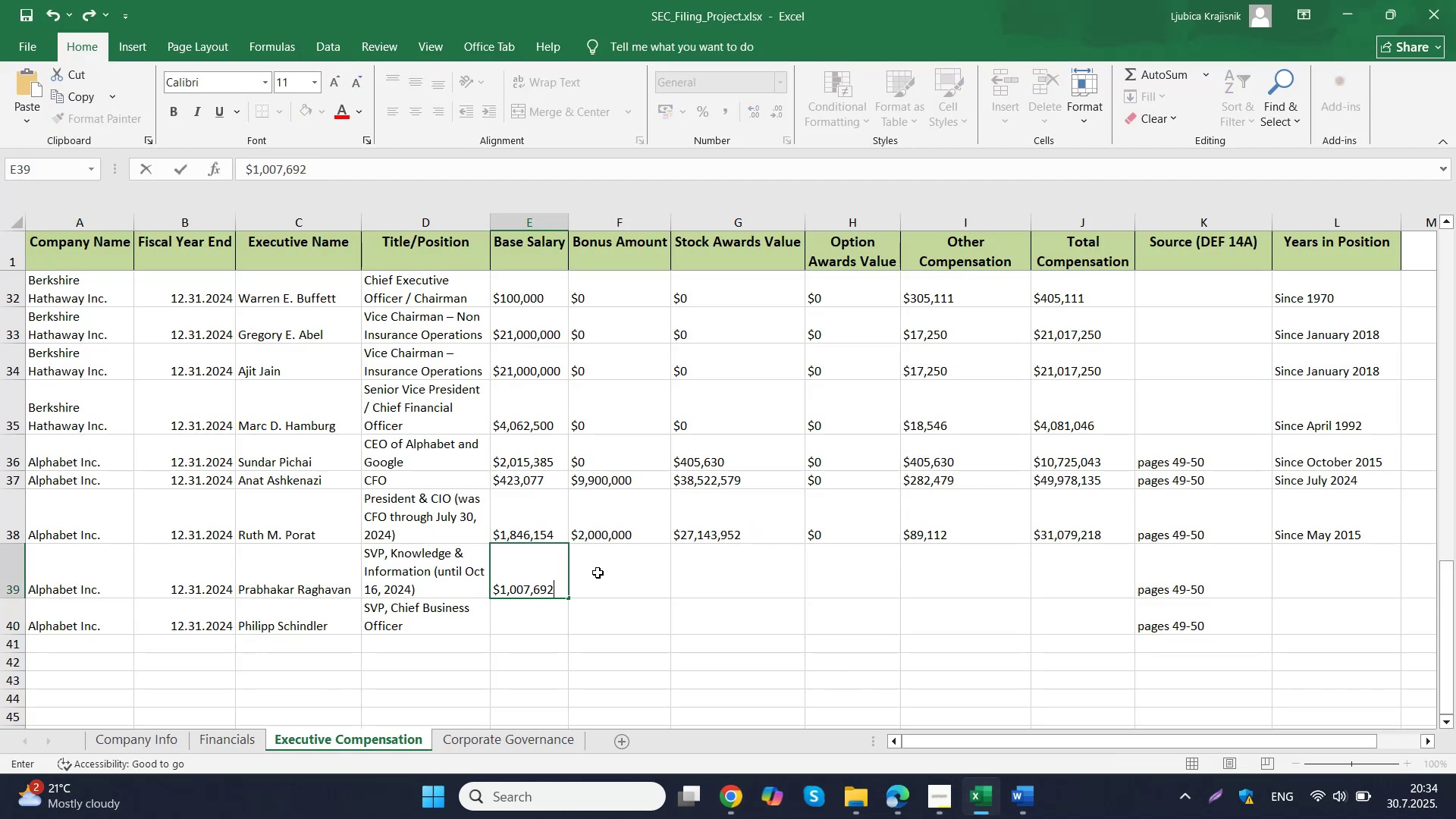 
left_click([598, 573])
 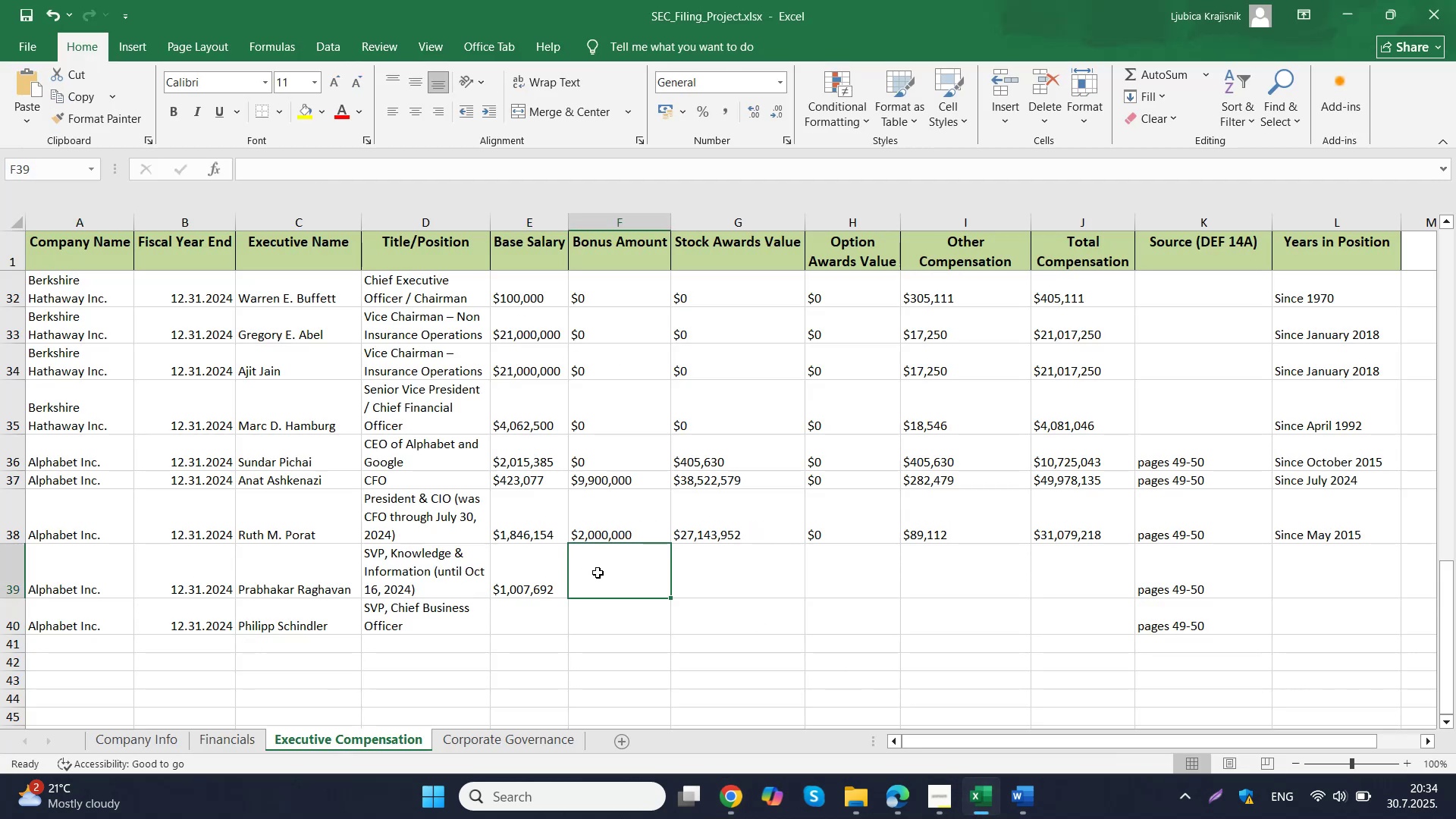 
key(0)
 